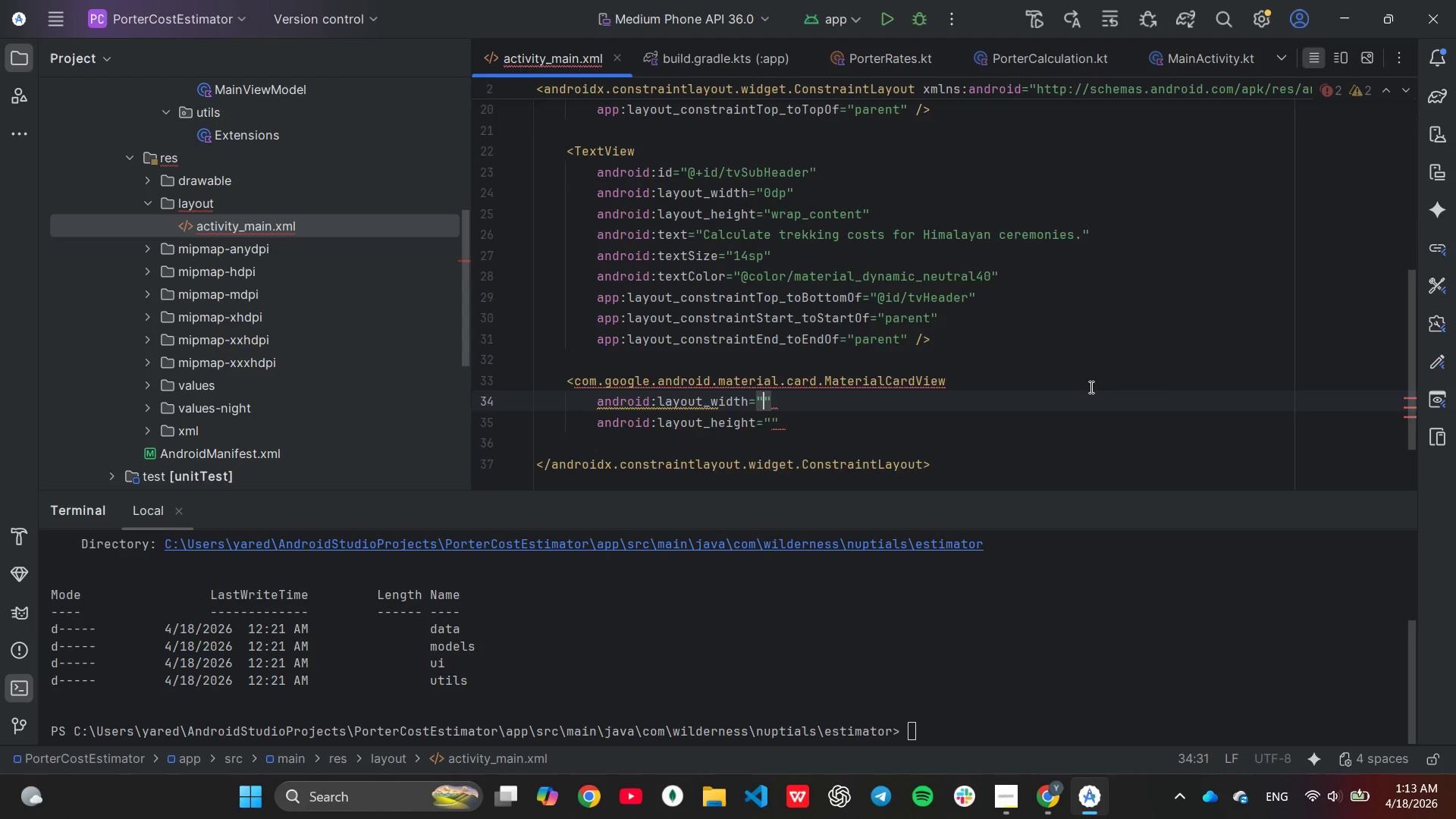 
key(Control+Z)
 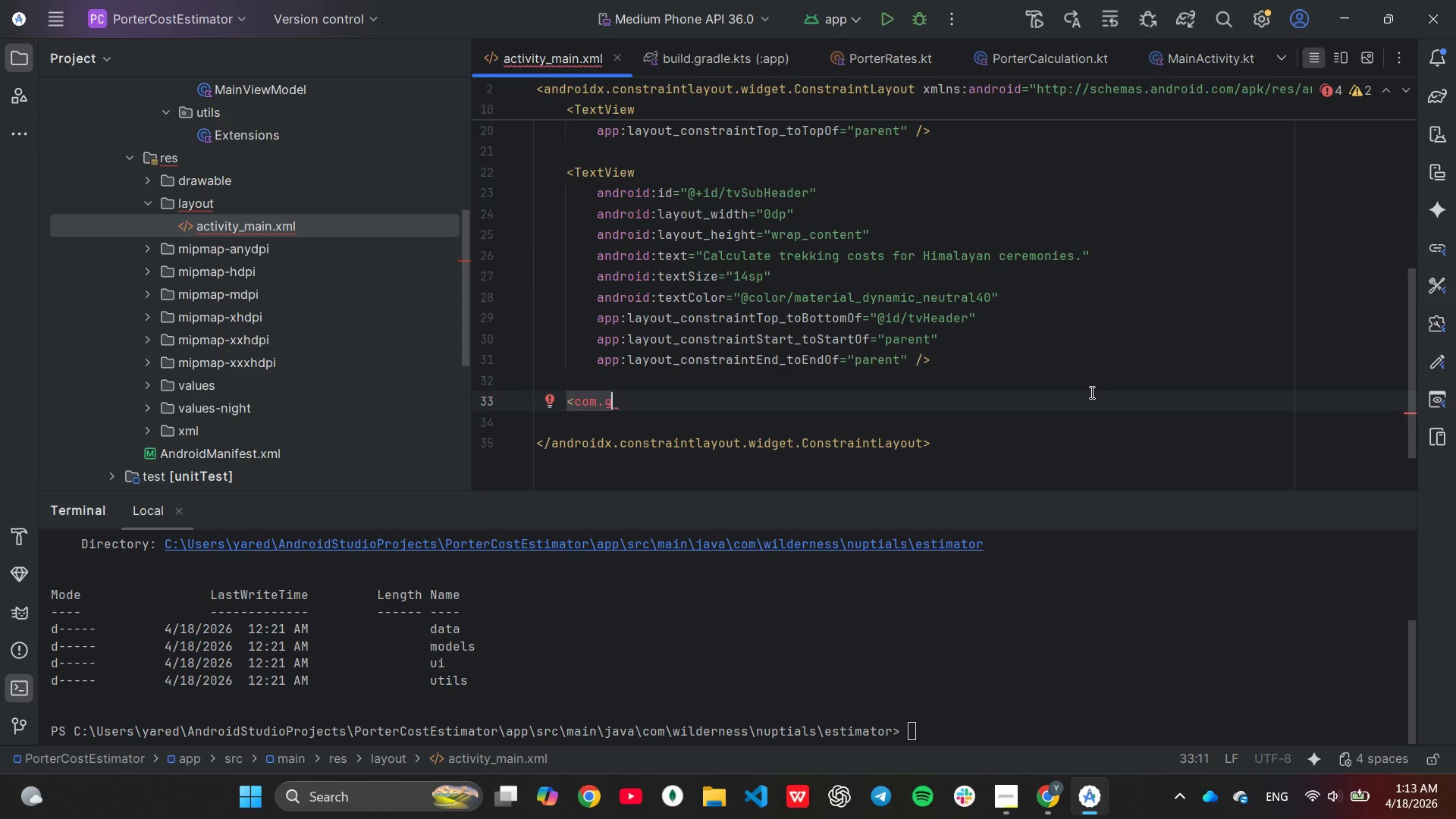 
type(oogle.android.material.te)
 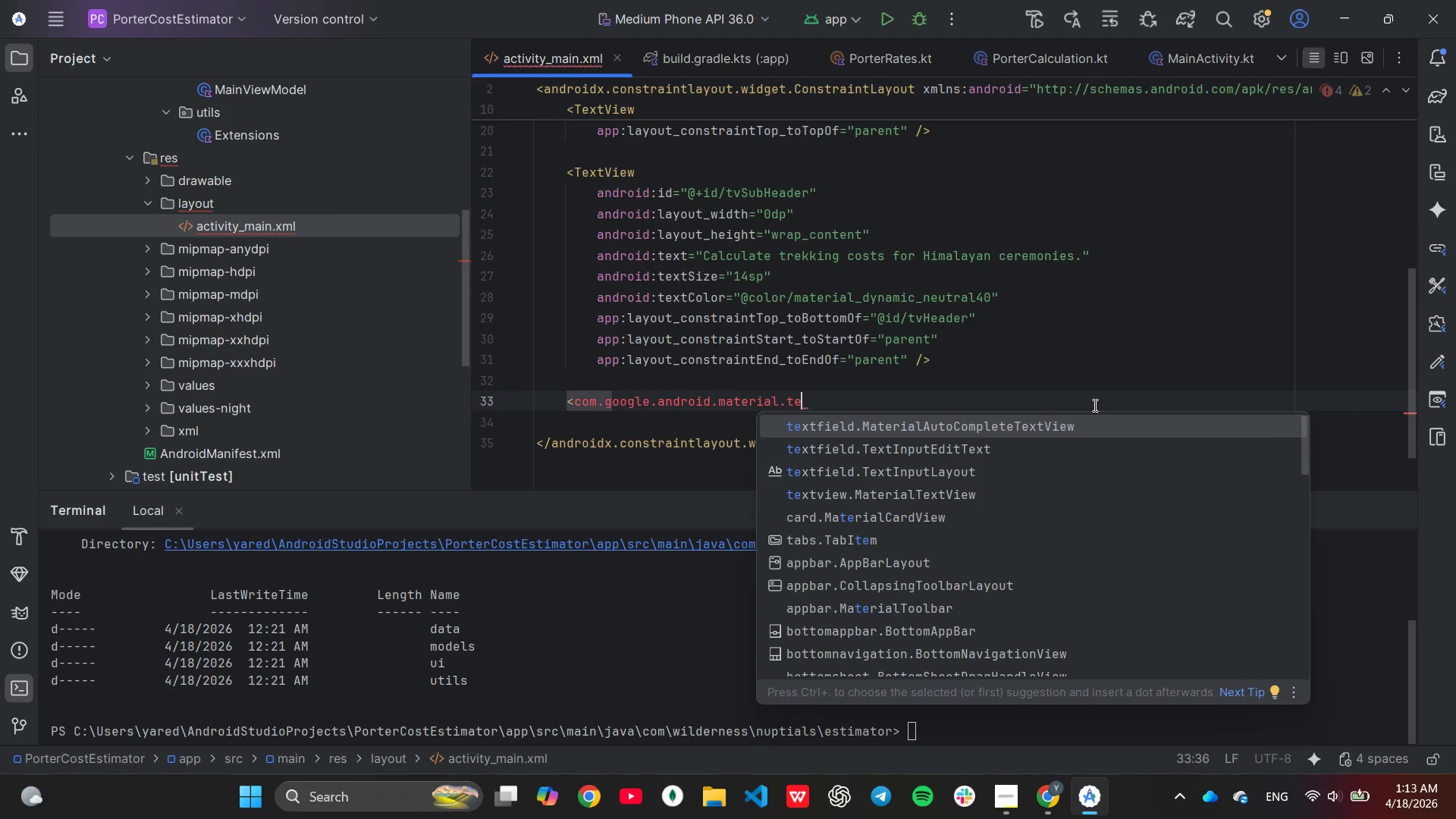 
key(ArrowDown)
 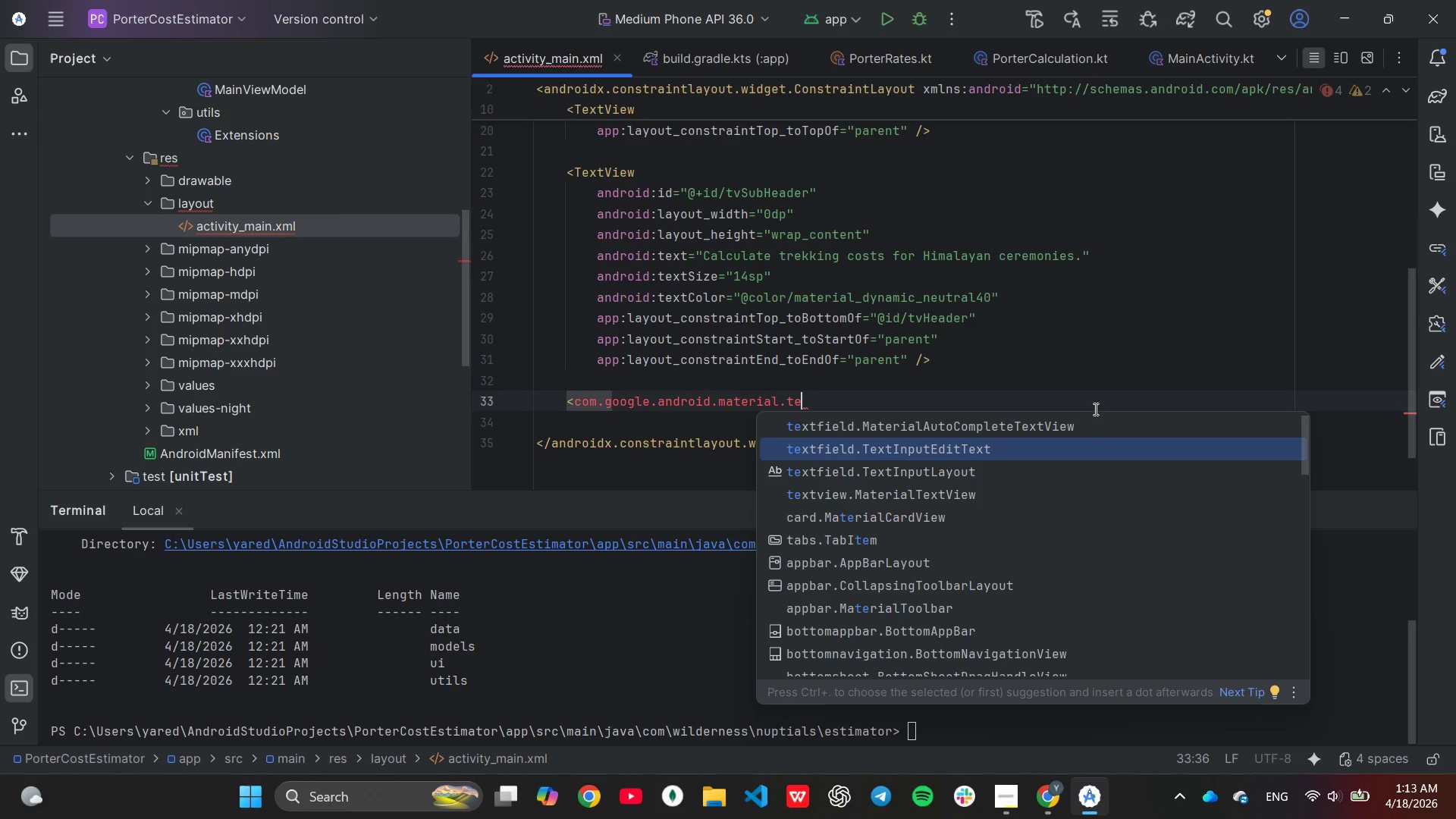 
key(ArrowDown)
 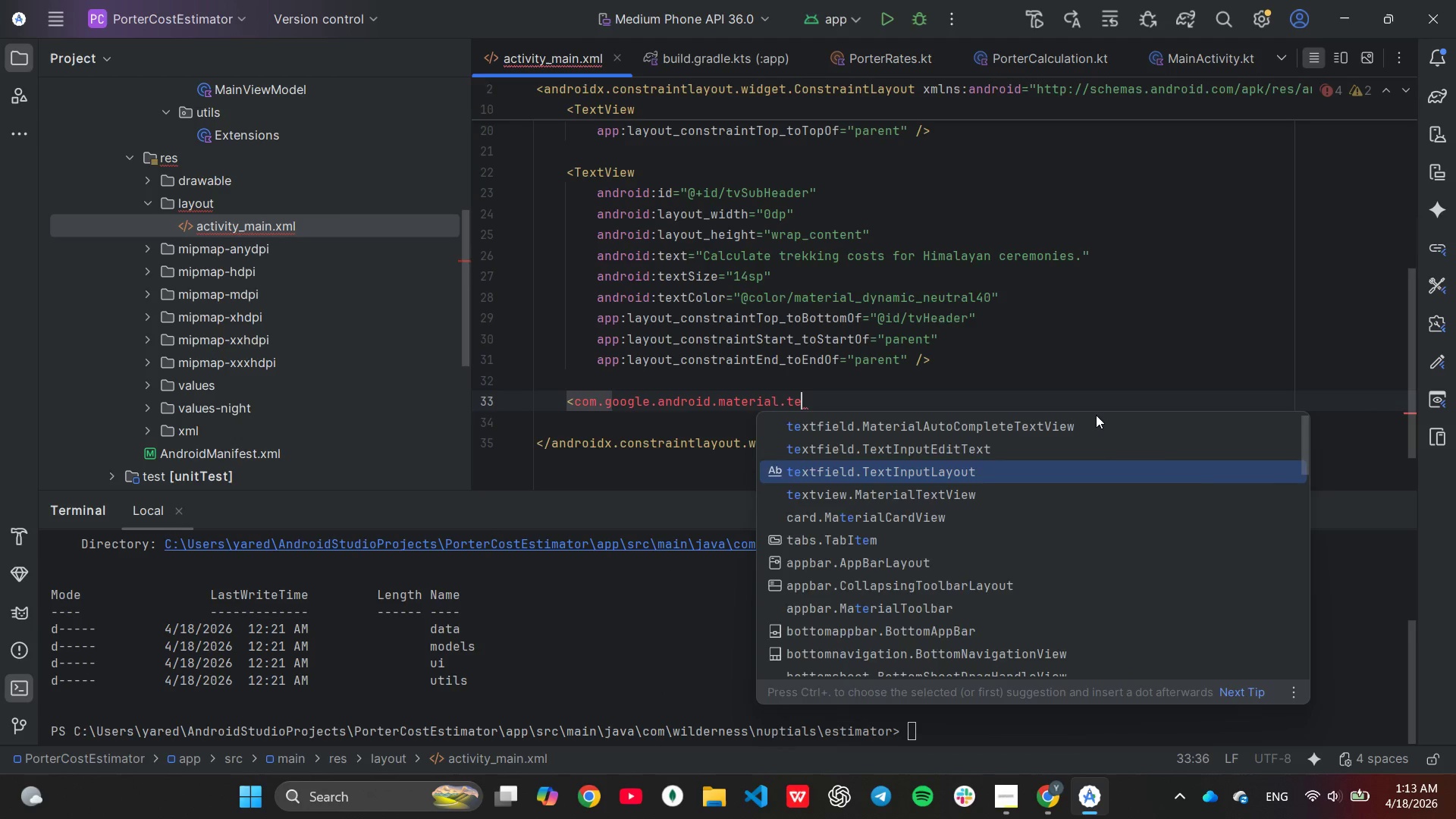 
key(Enter)
 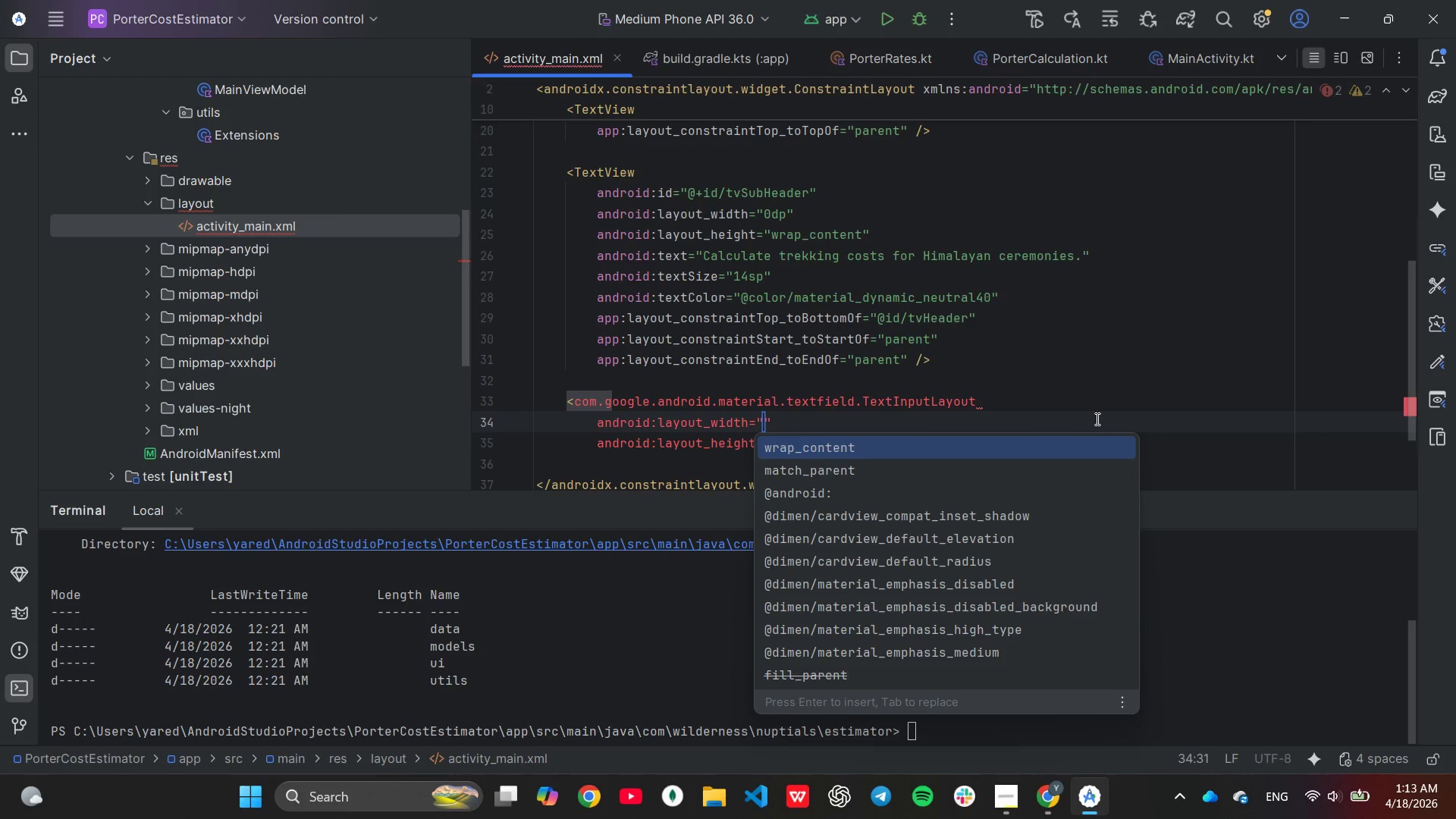 
wait(10.0)
 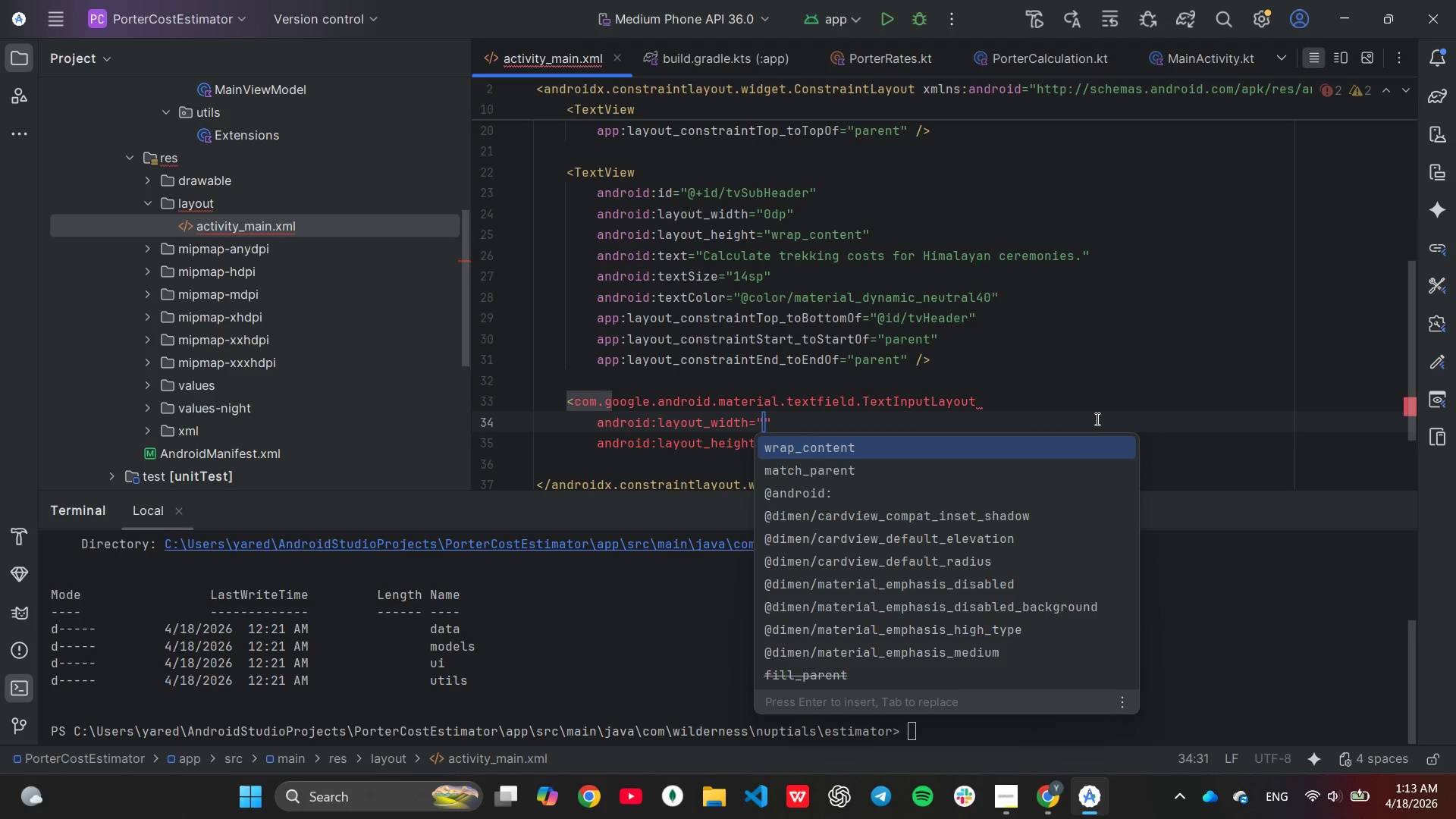 
key(ArrowDown)
 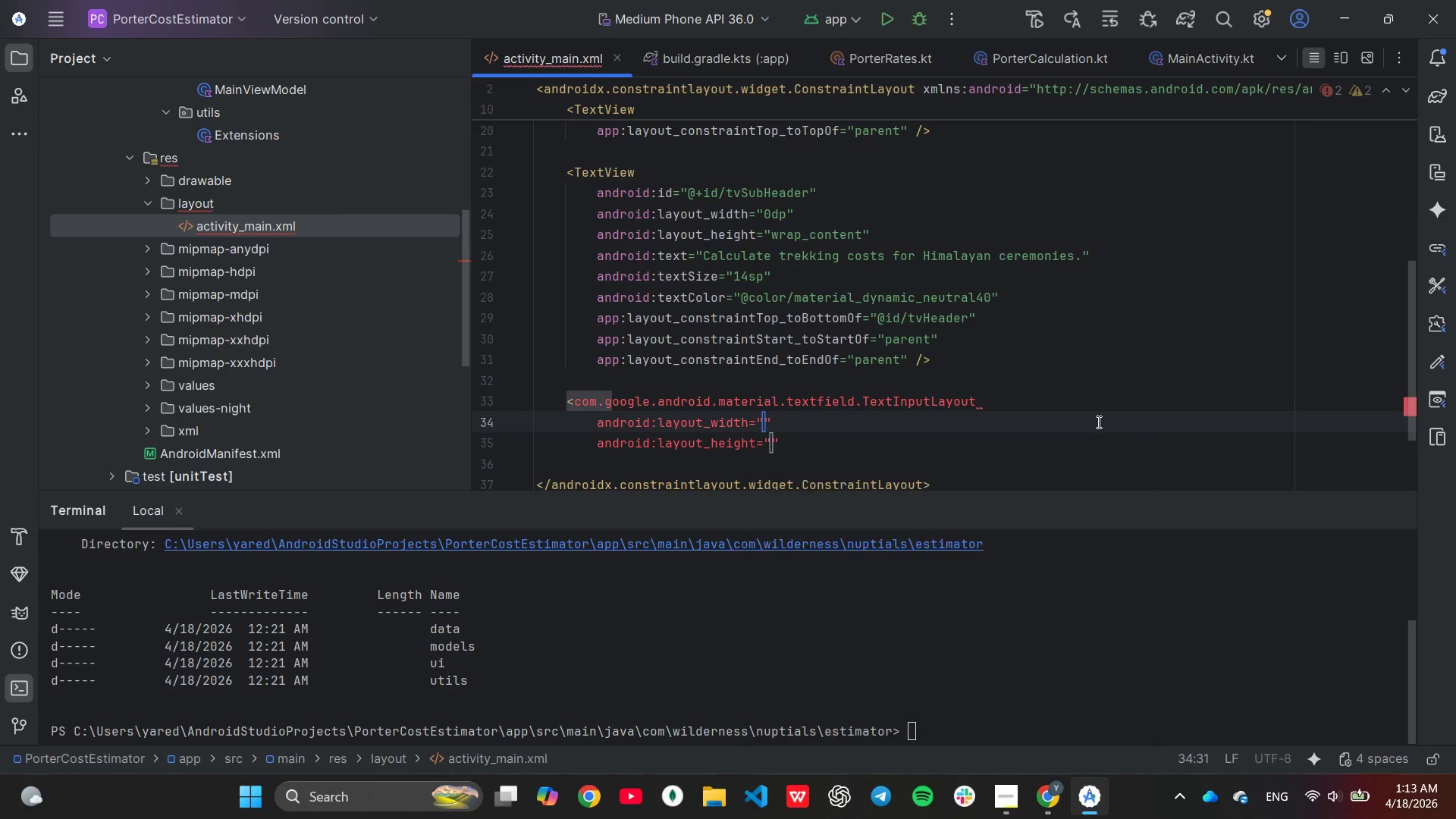 
key(Enter)
 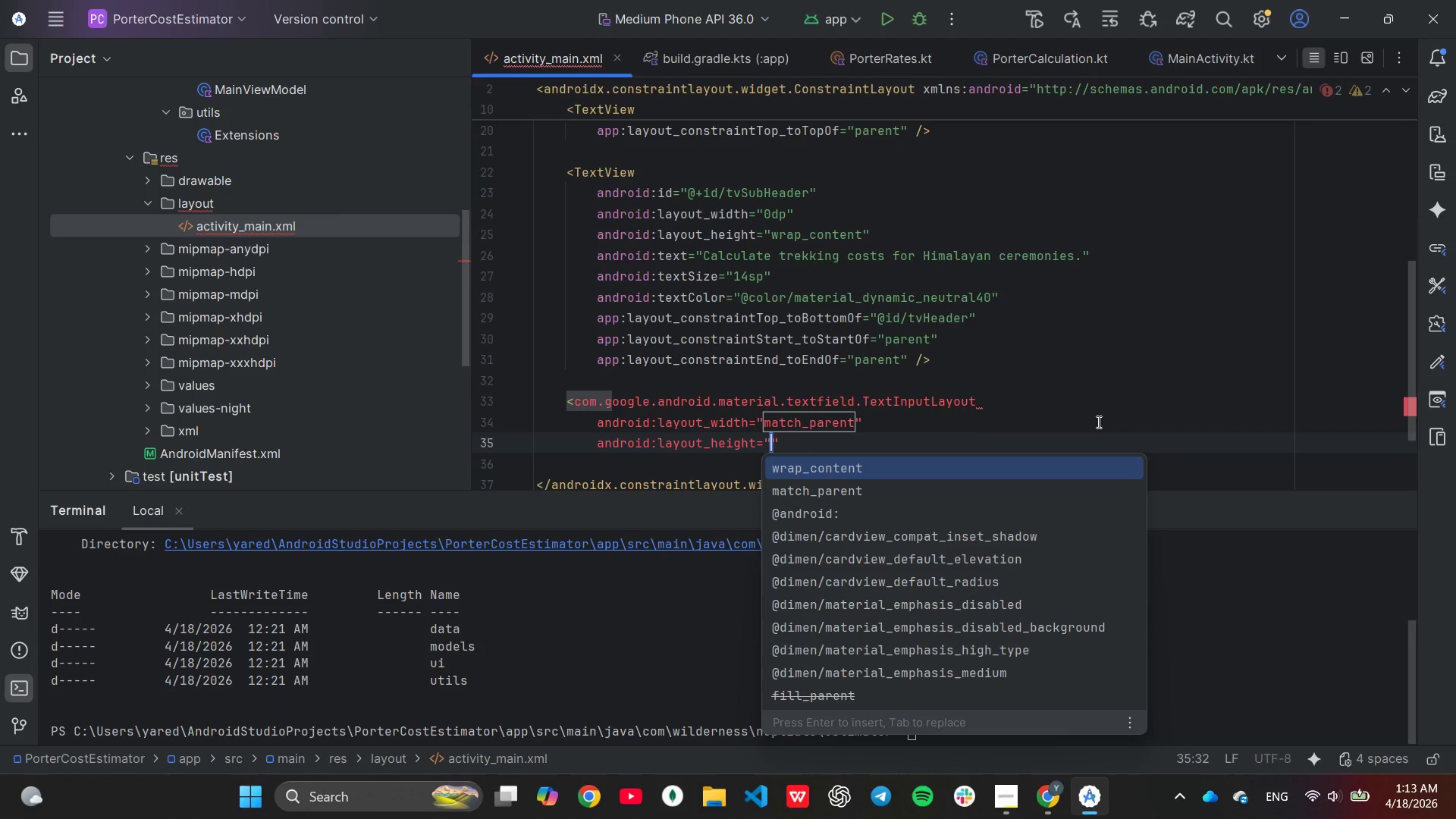 
key(Enter)
 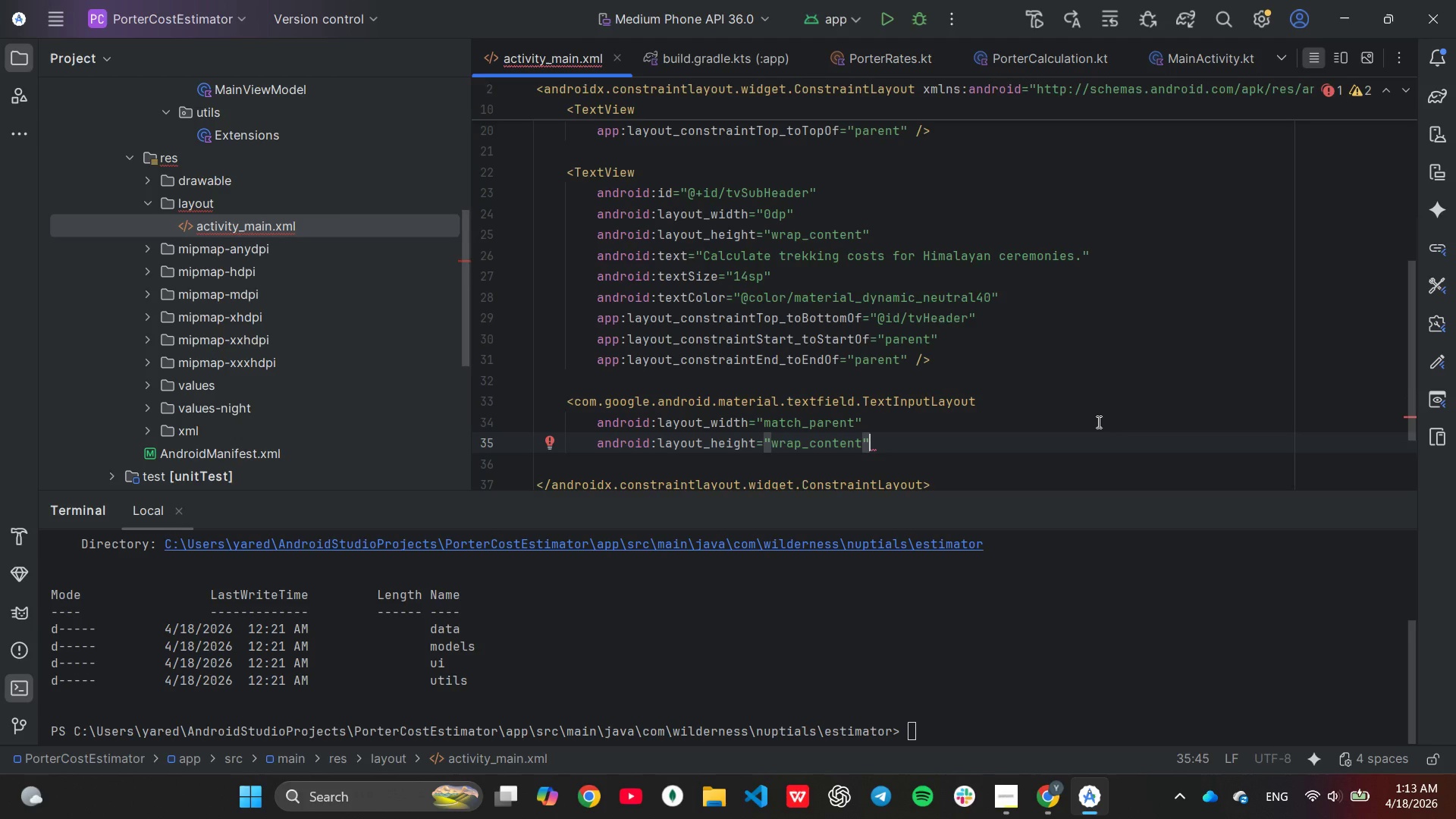 
key(ArrowDown)
 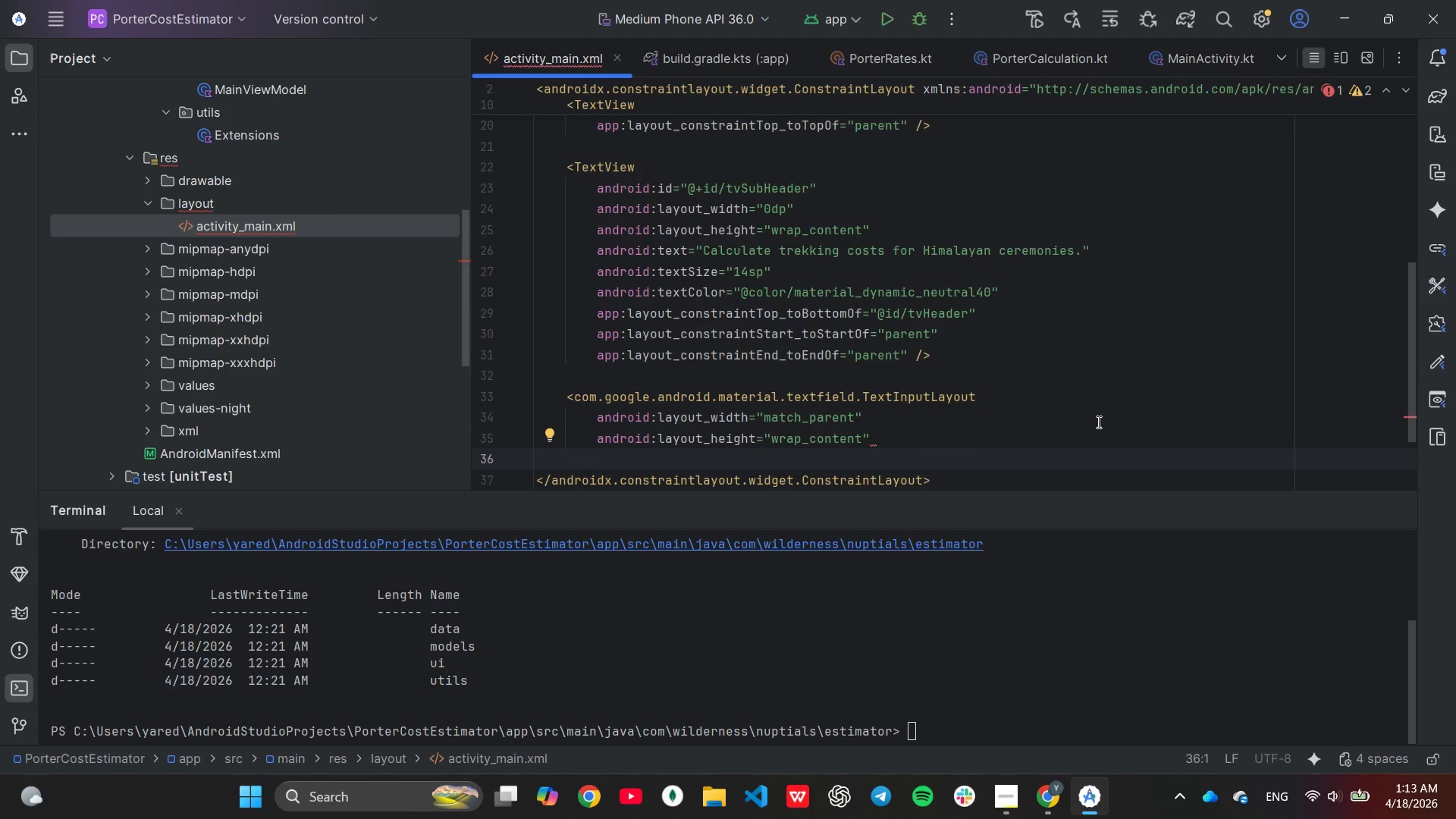 
key(Tab)
 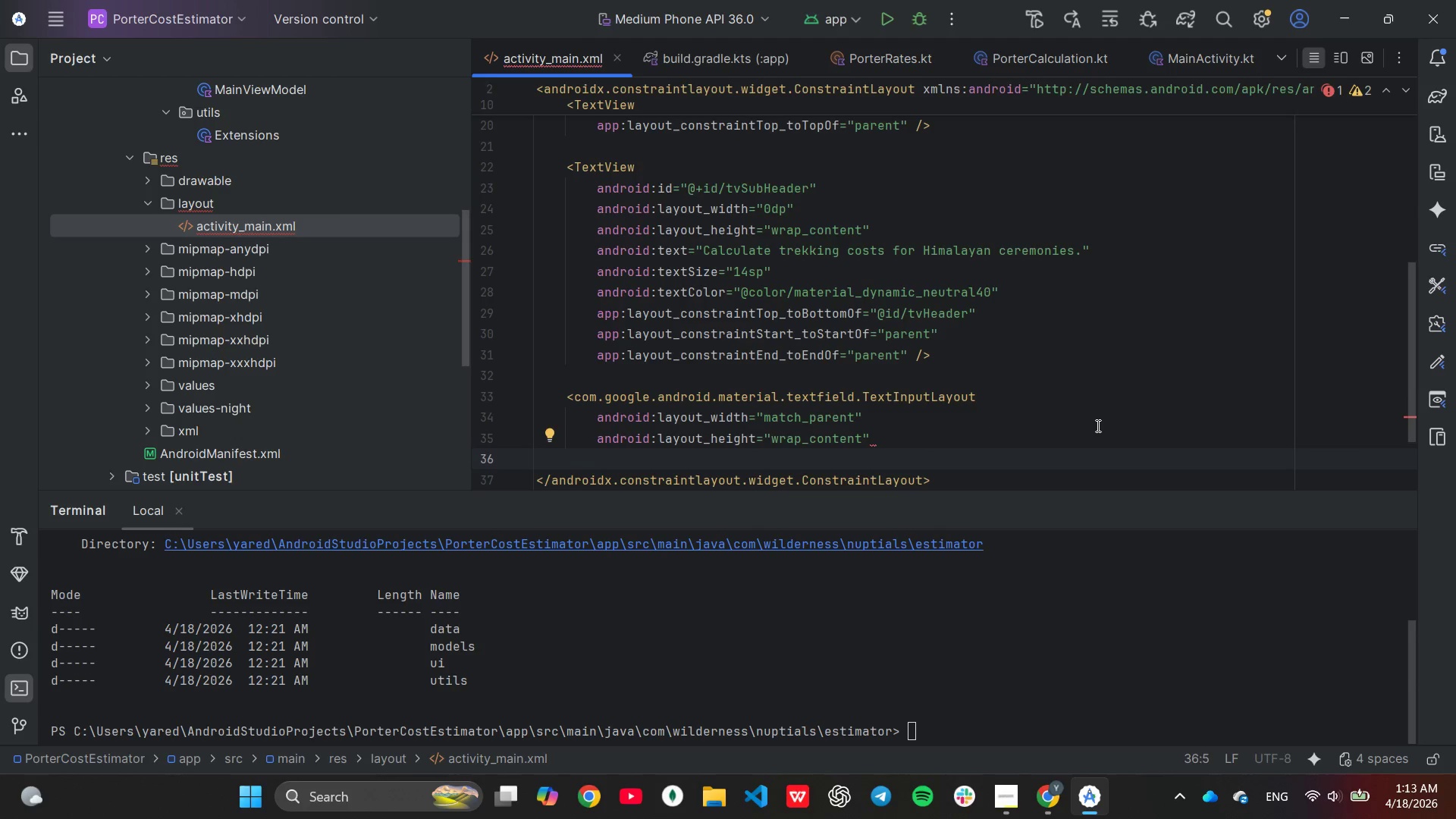 
key(Shift+Comma)
 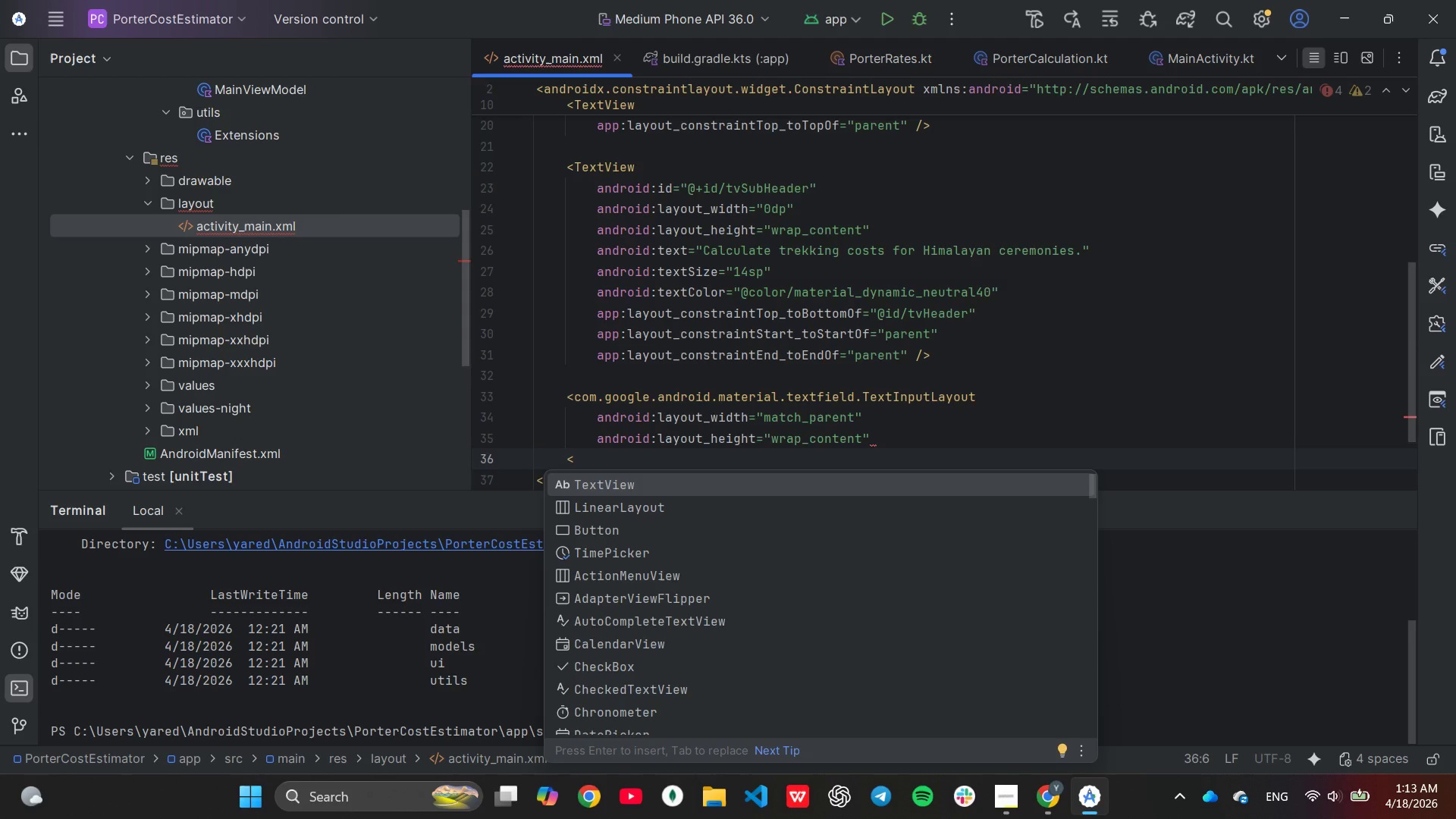 
wait(6.56)
 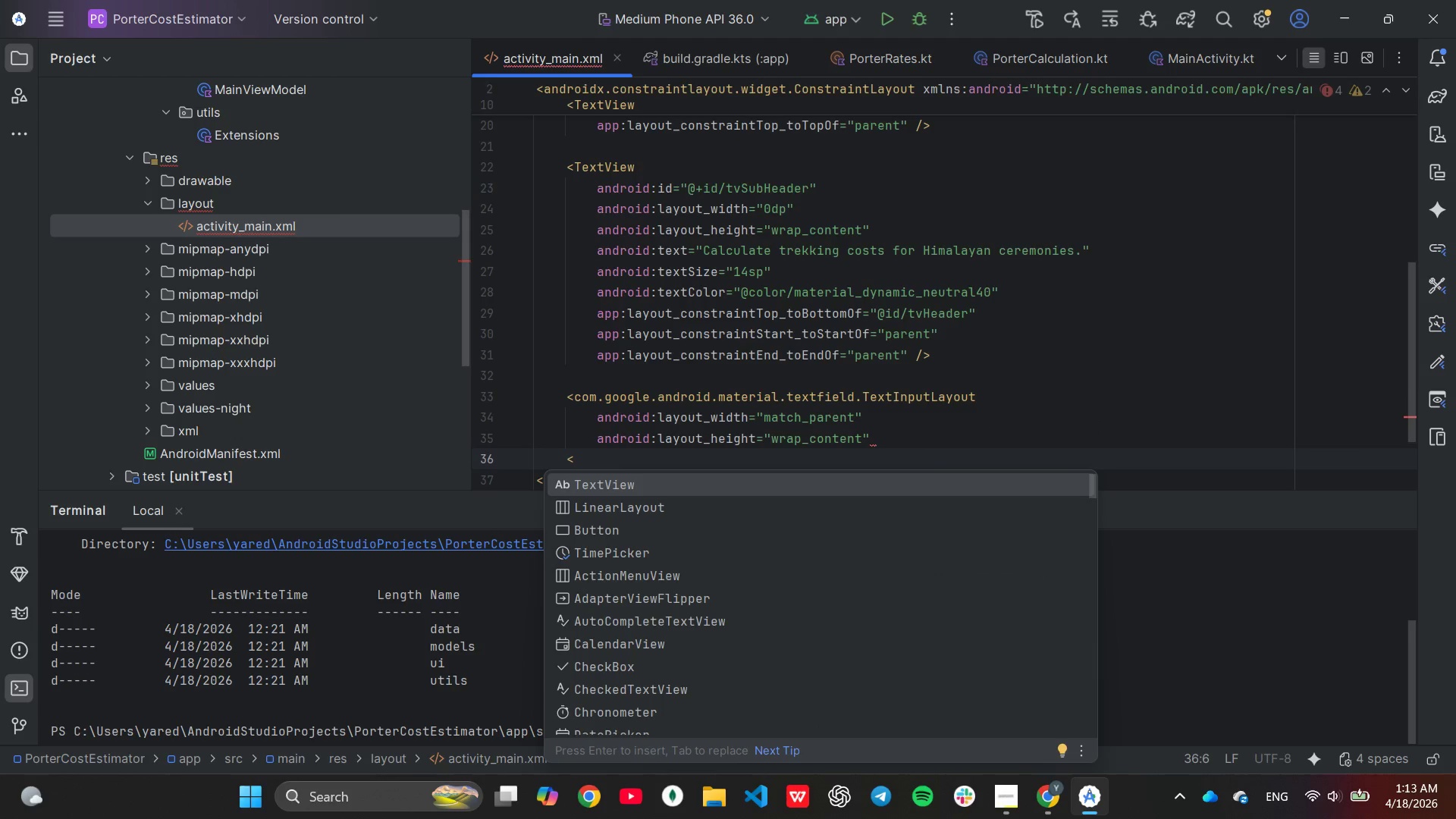 
key(Slash)
 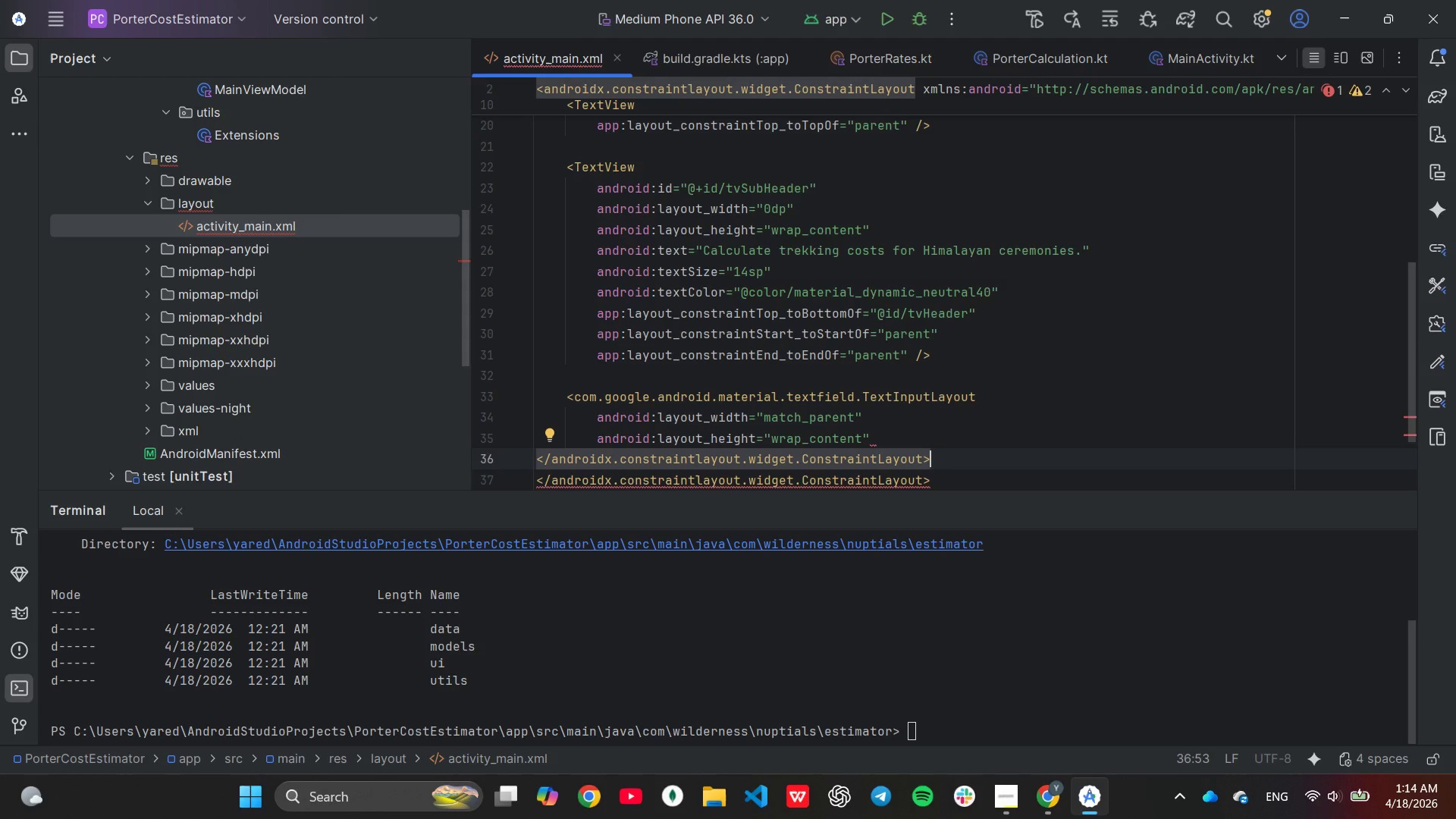 
key(Control+Z)
 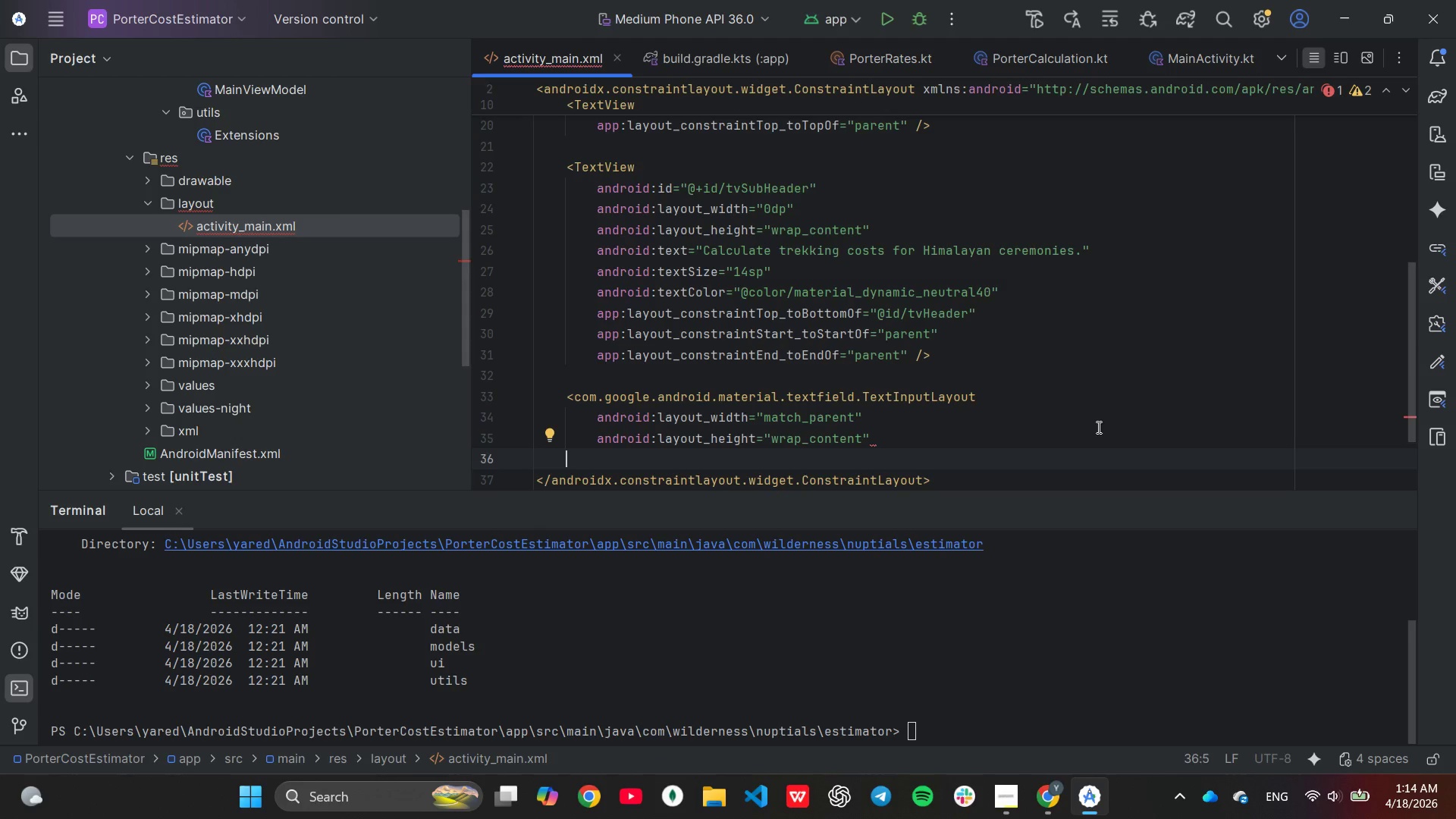 
key(Shift+Comma)
 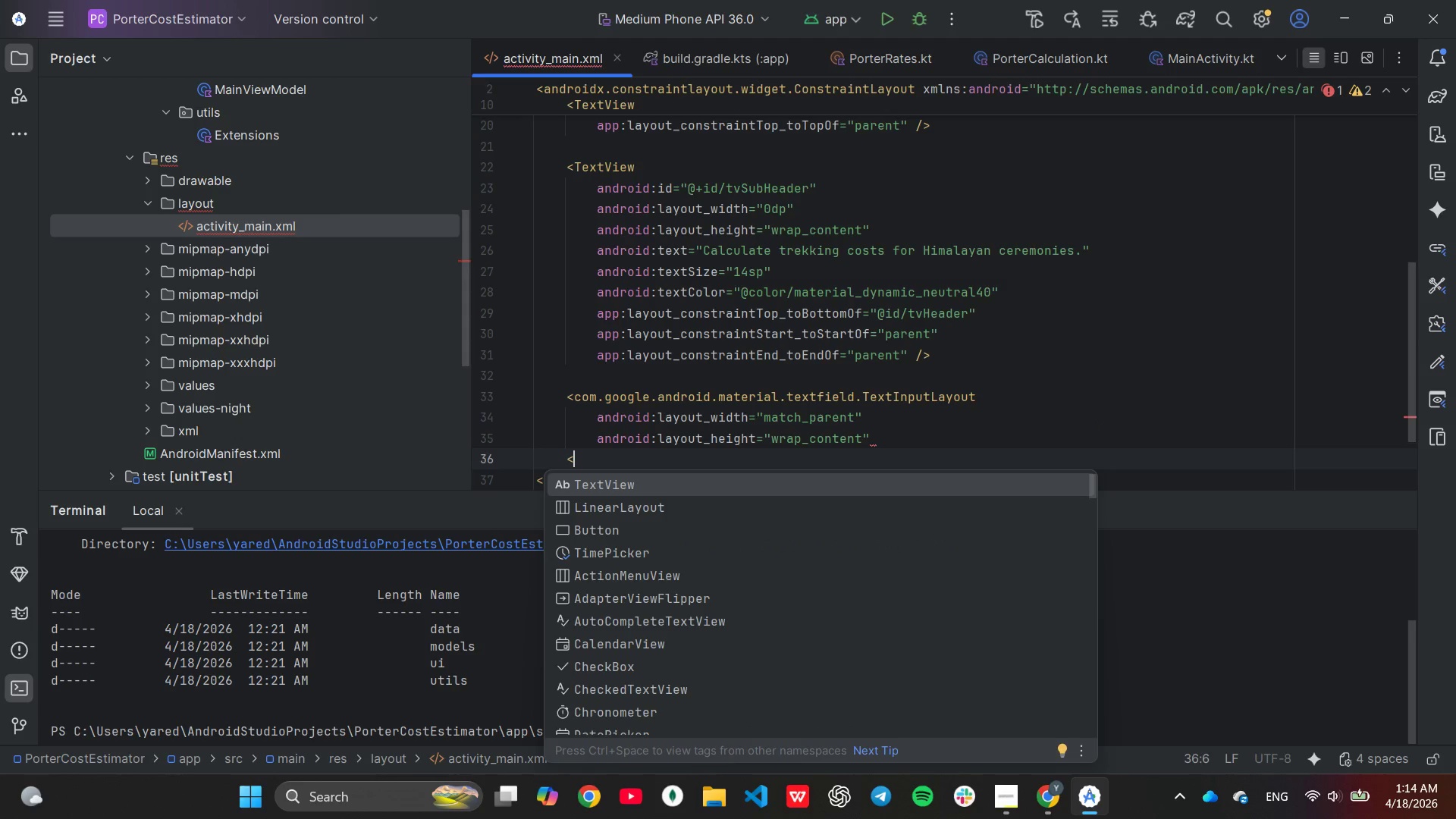 
key(Slash)
 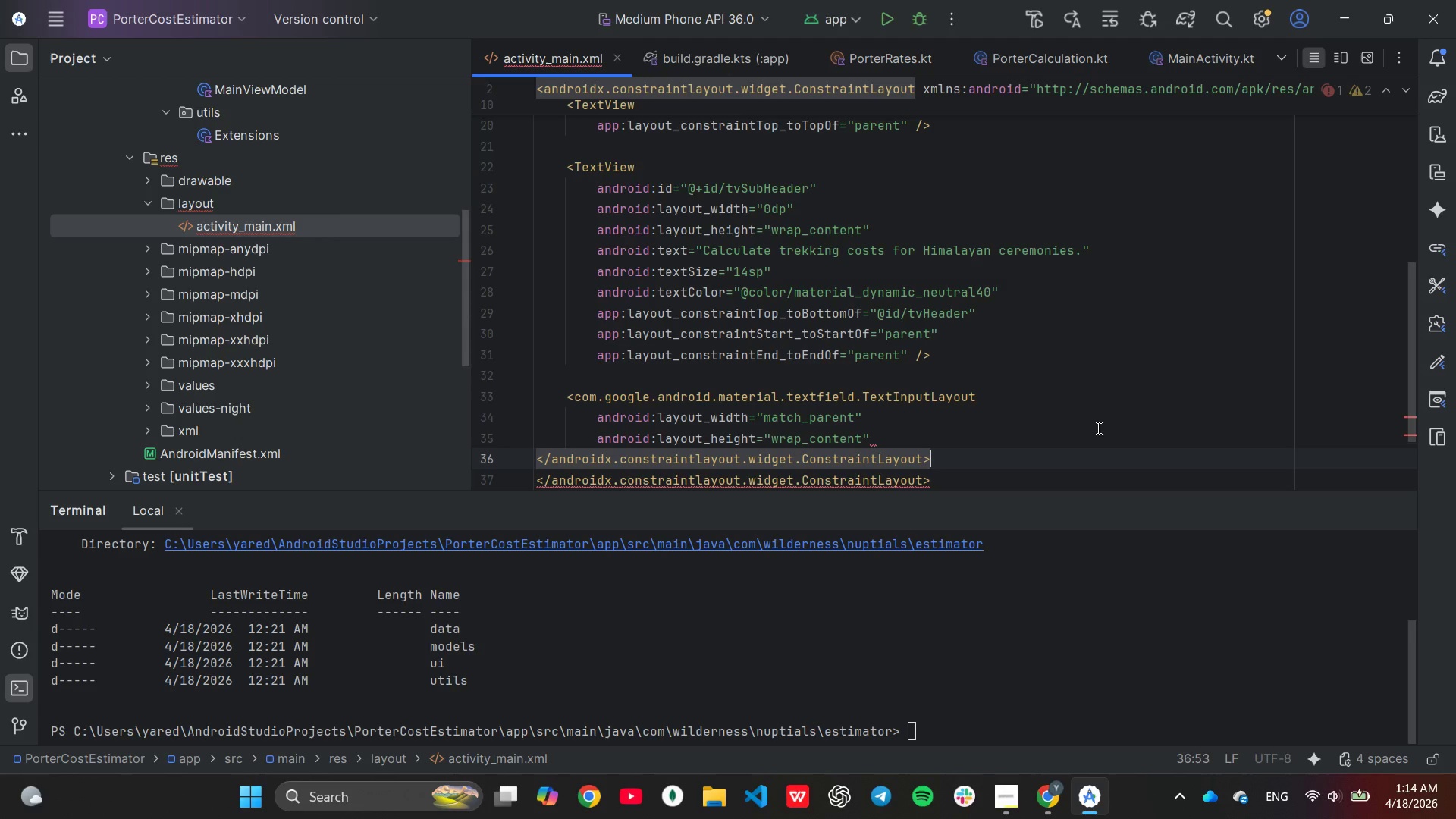 
key(Control+Z)
 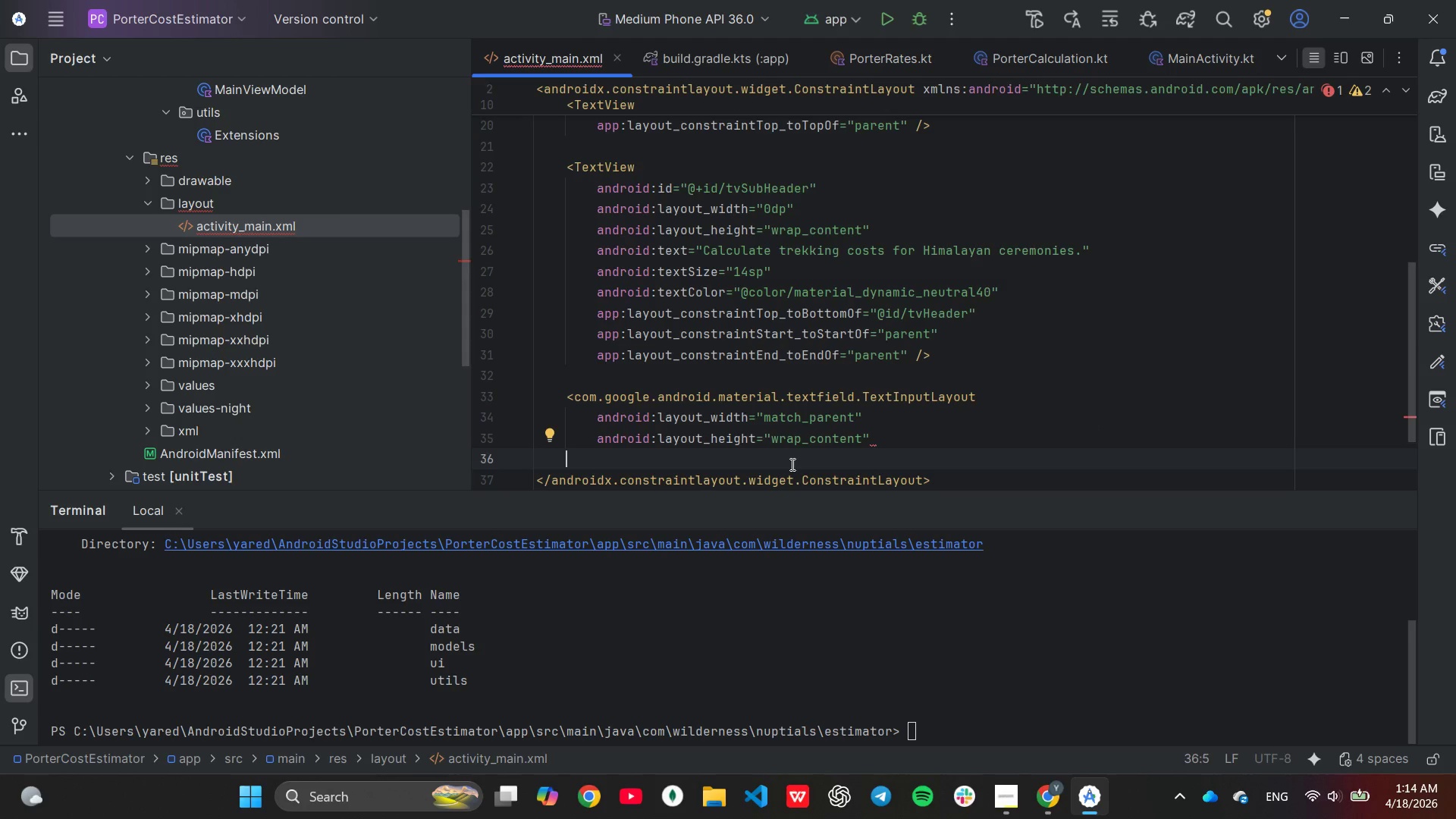 
wait(12.7)
 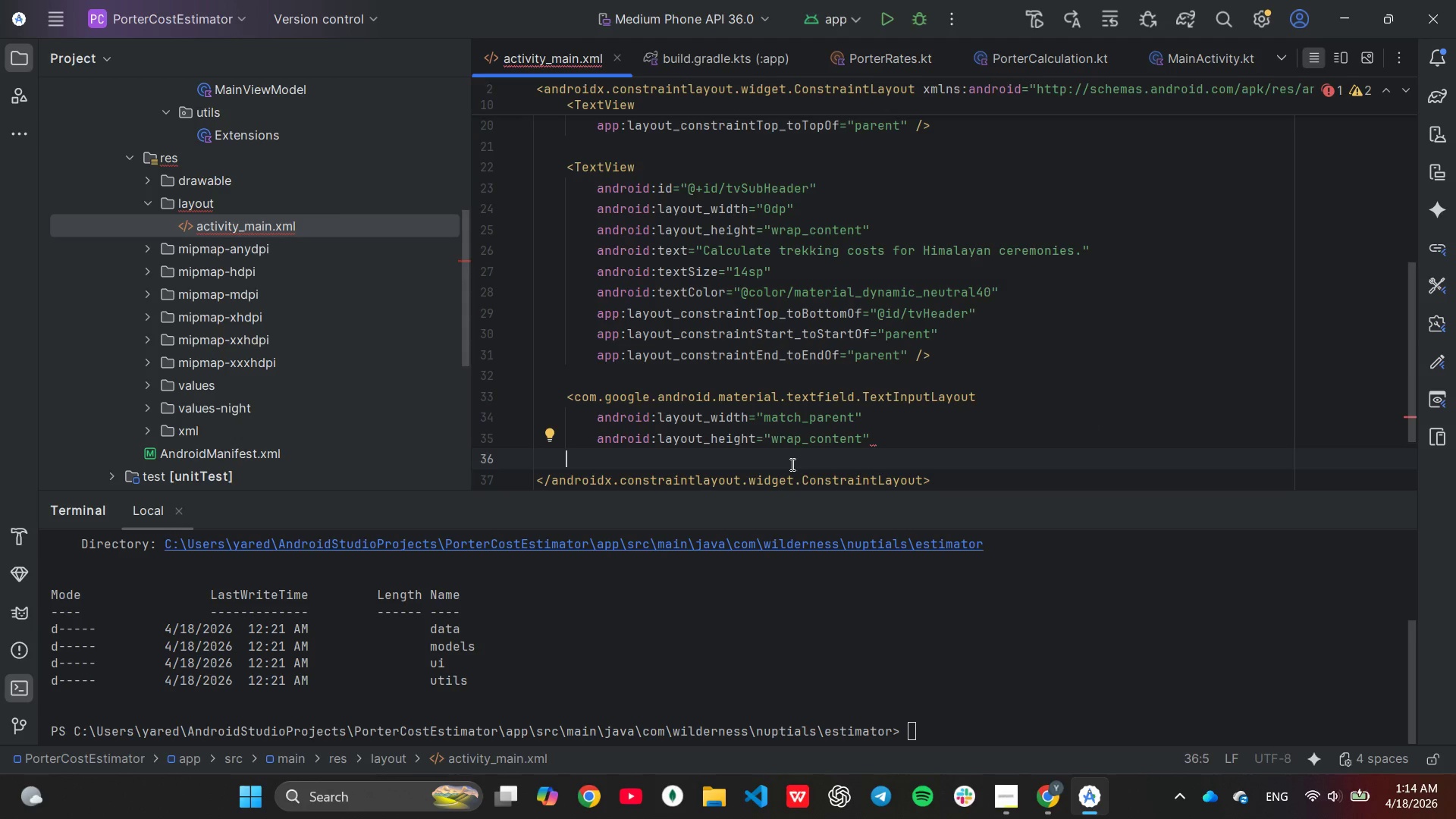 
left_click([986, 403])
 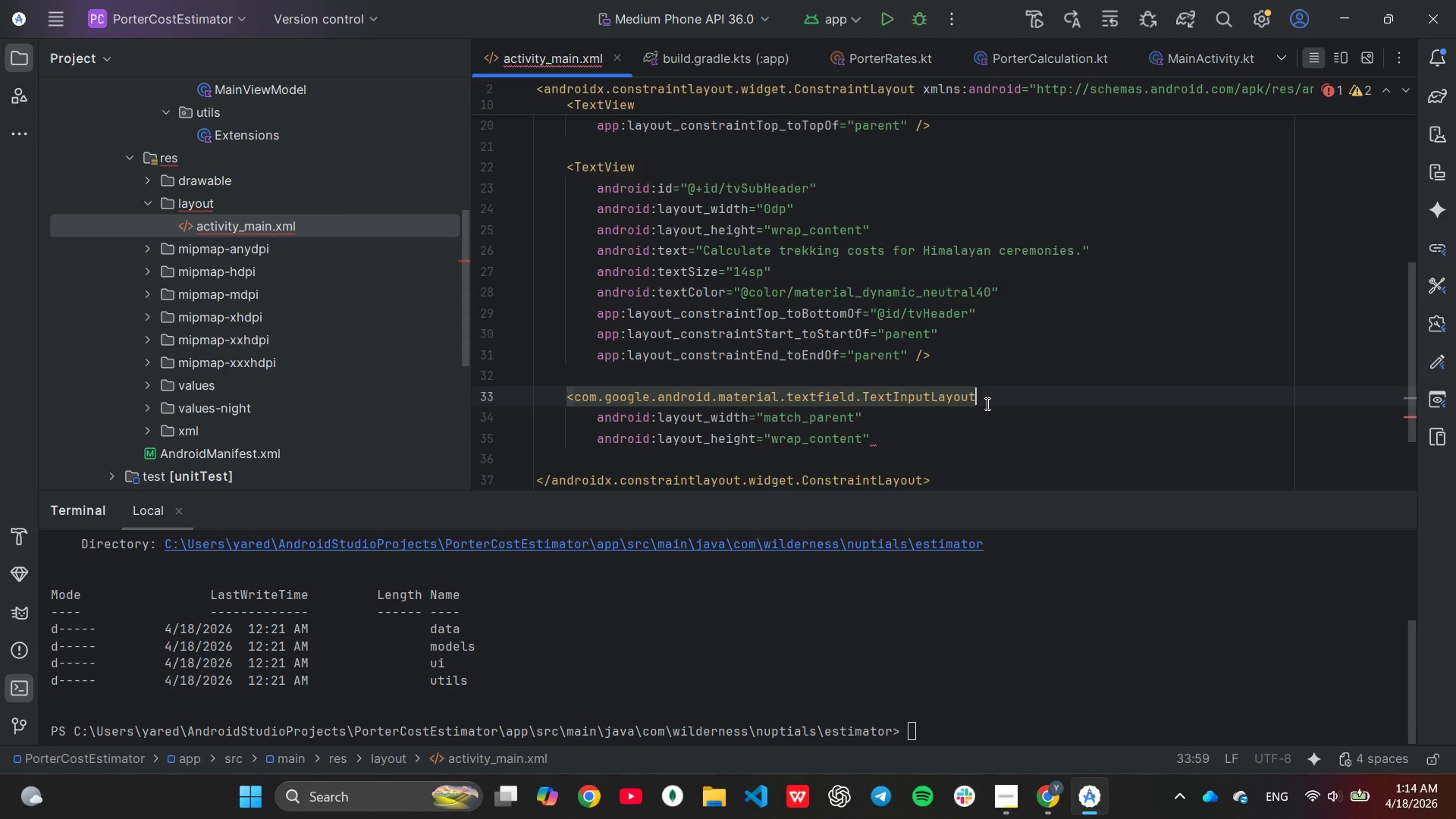 
key(Enter)
 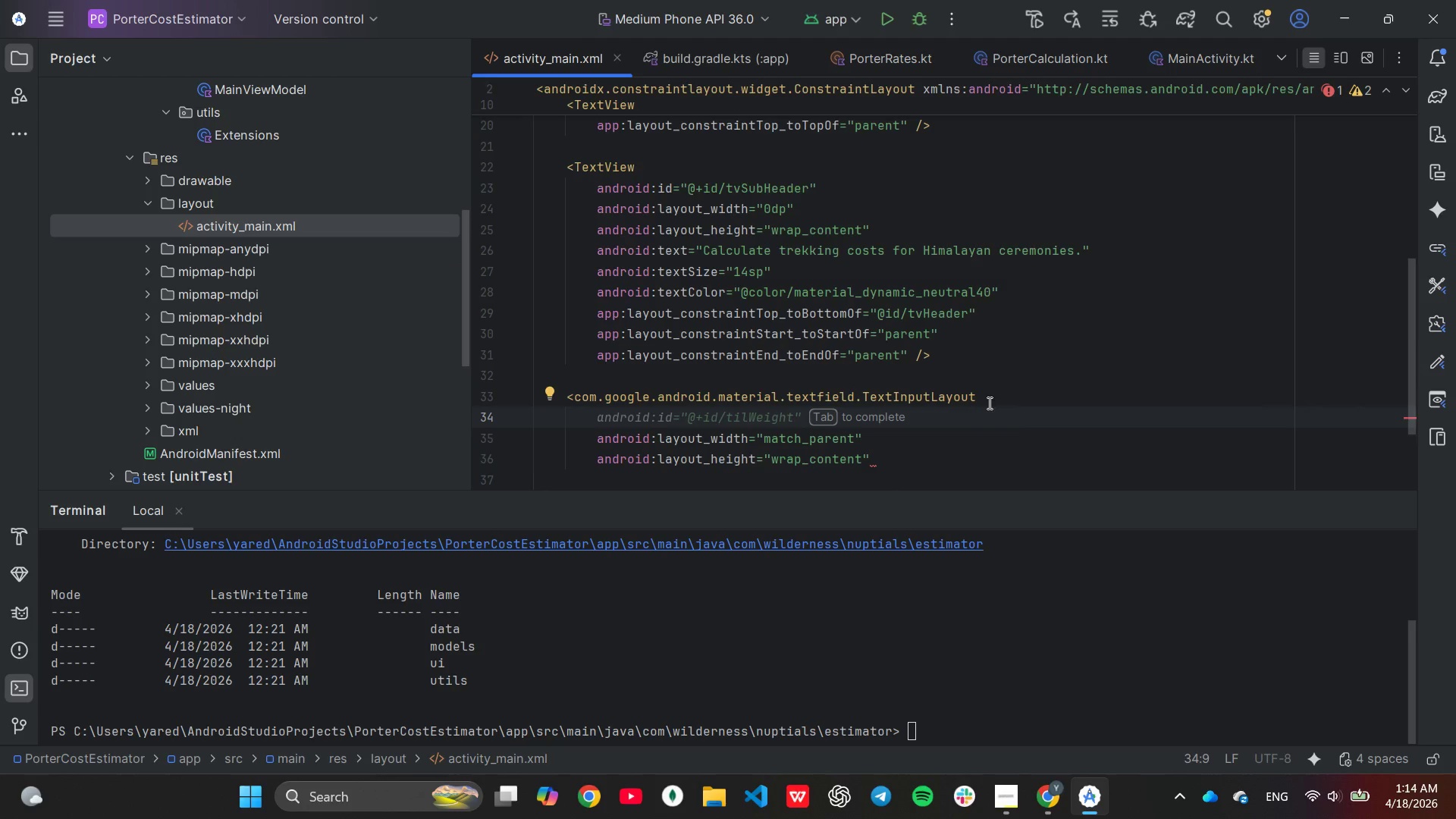 
wait(6.62)
 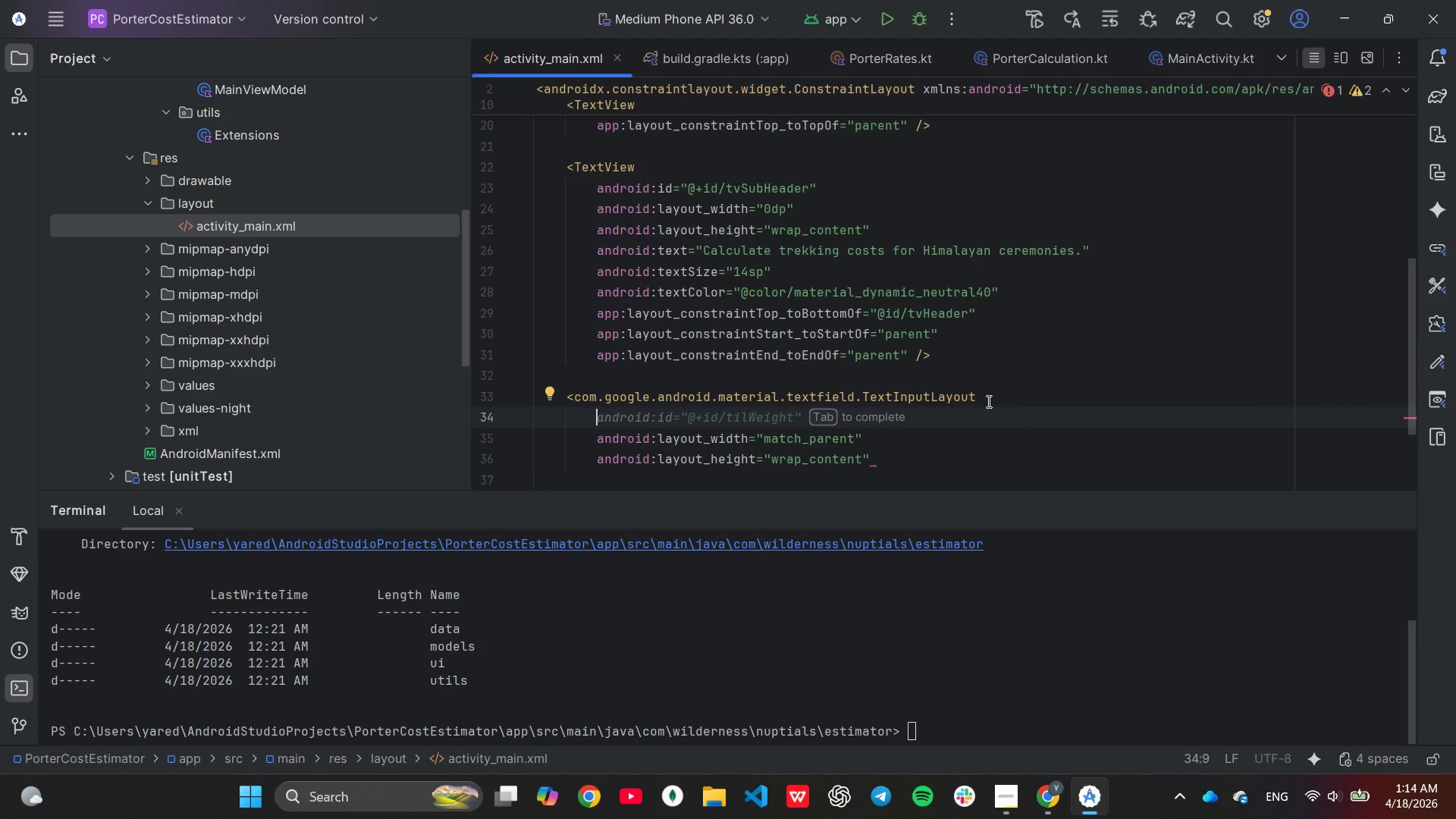 
key(Tab)
 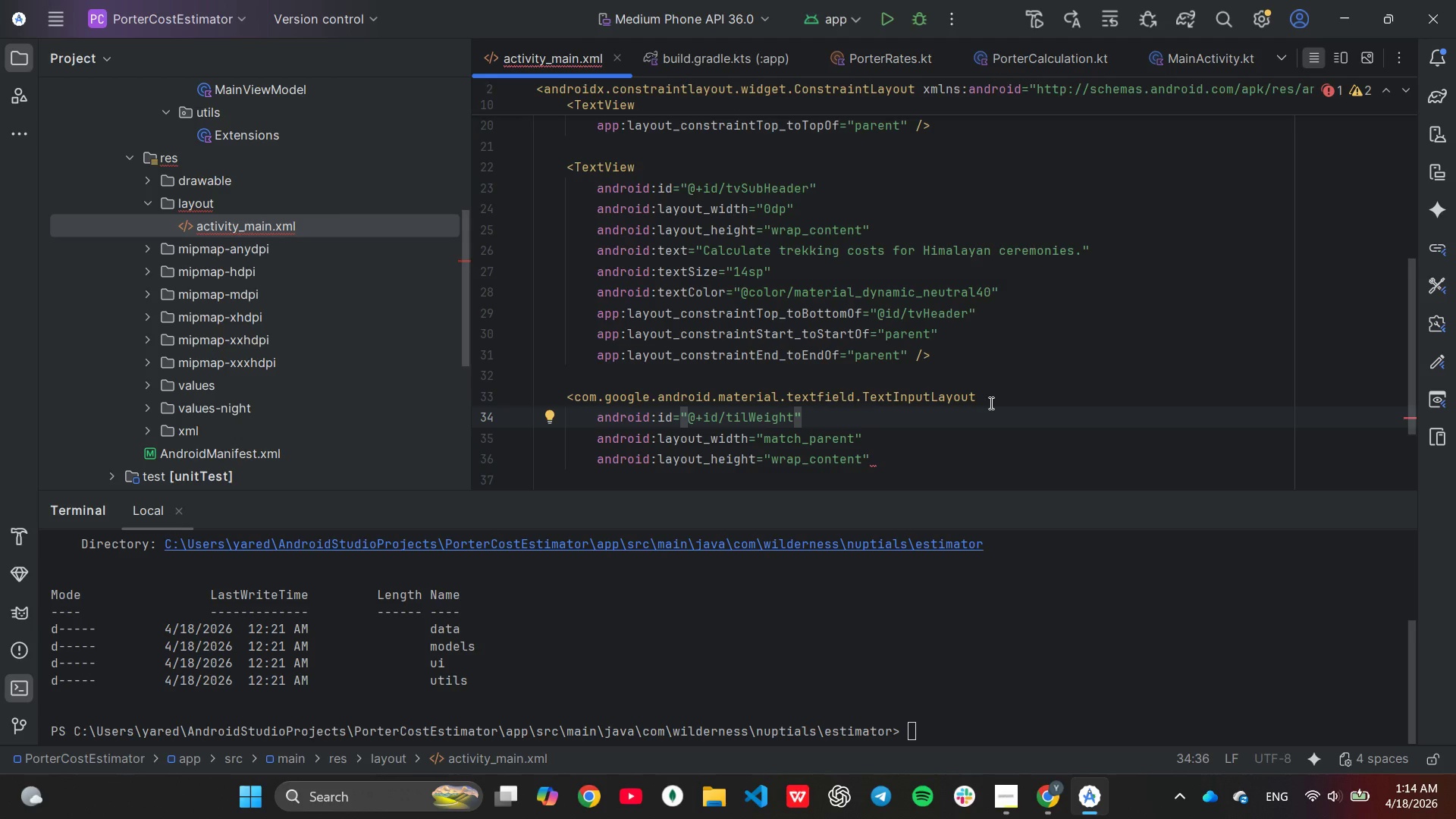 
wait(7.7)
 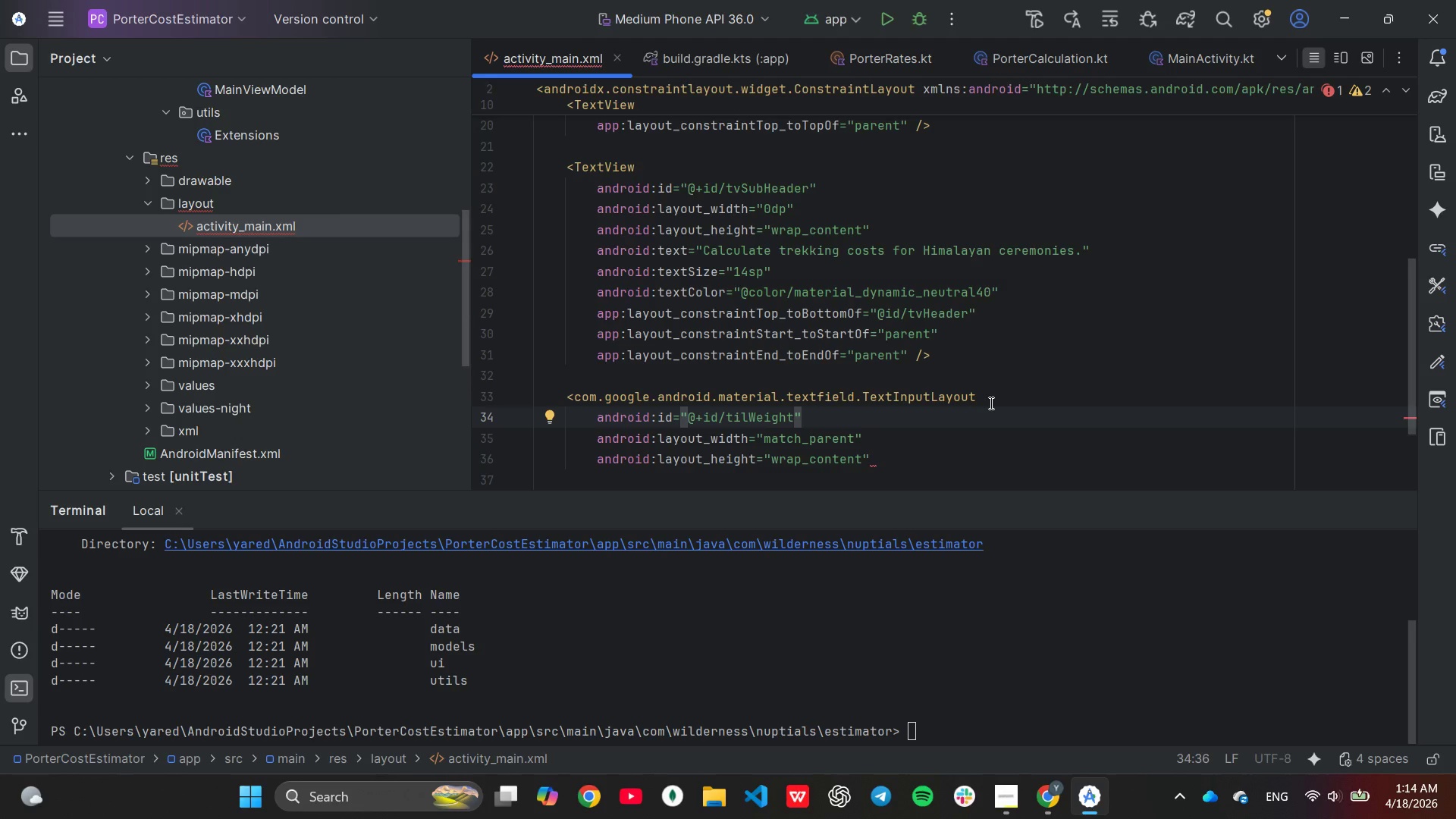 
key(Enter)
 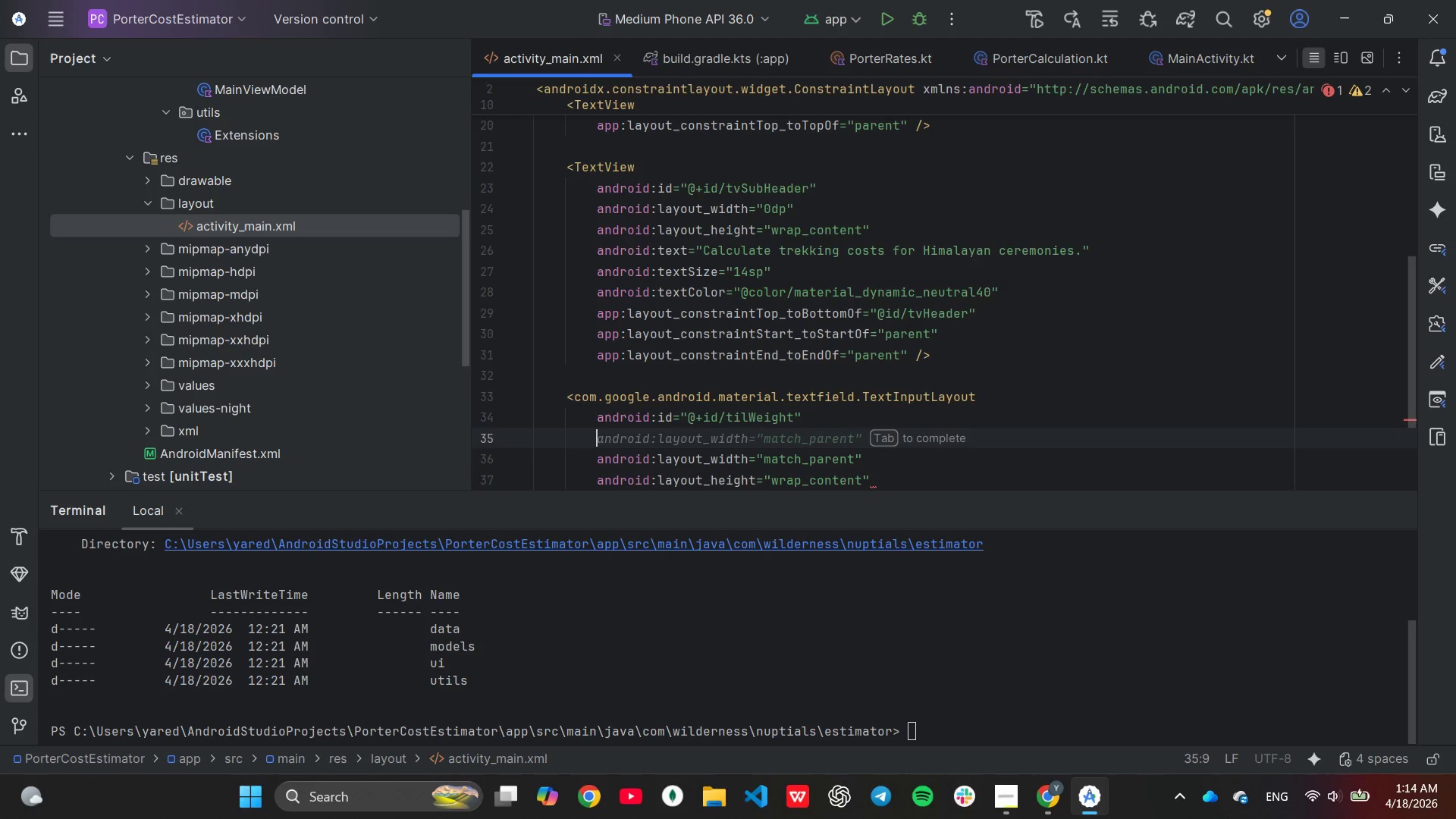 
type(sy)
key(Backspace)
type(tyle=)
 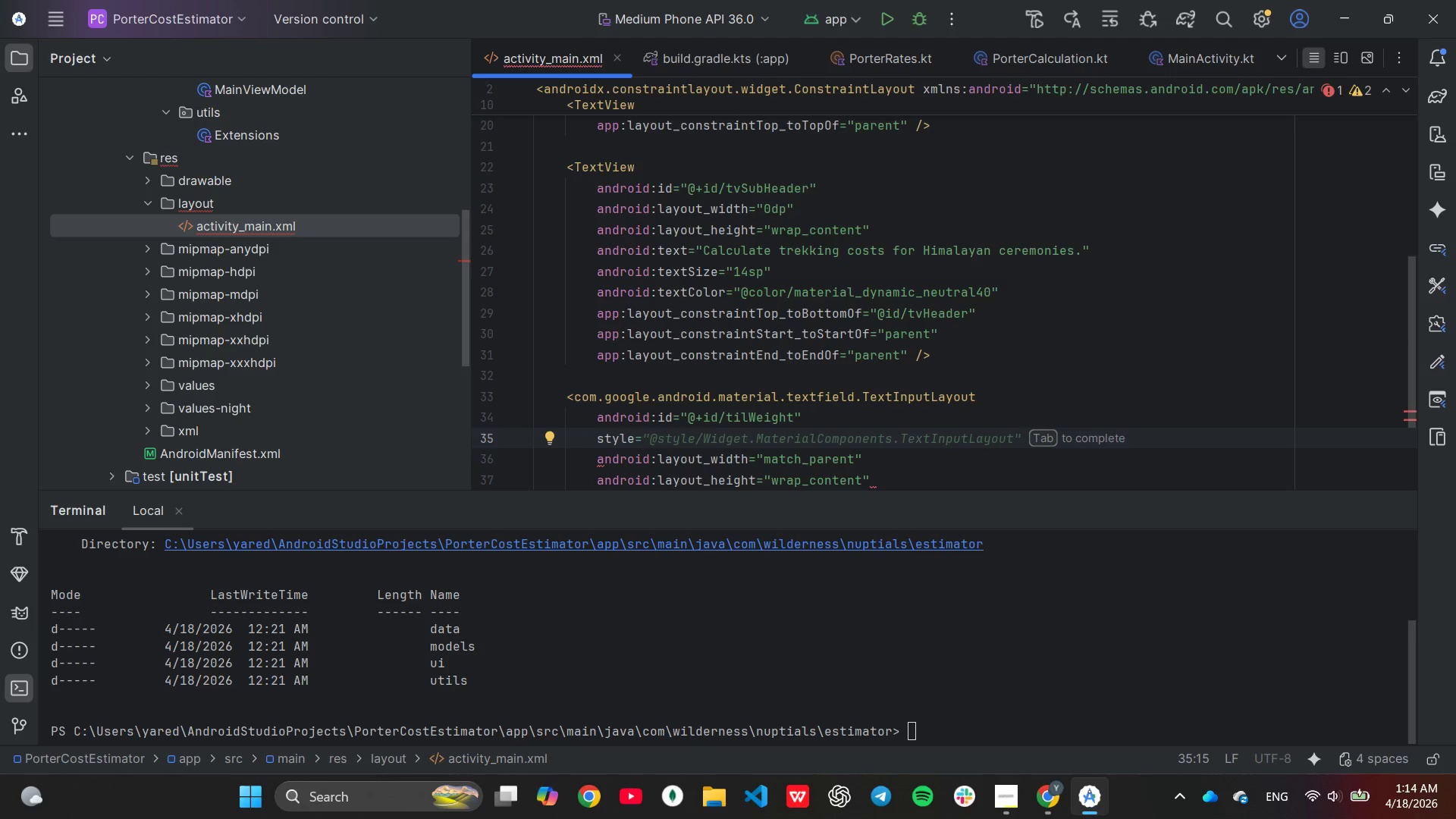 
key(Tab)
 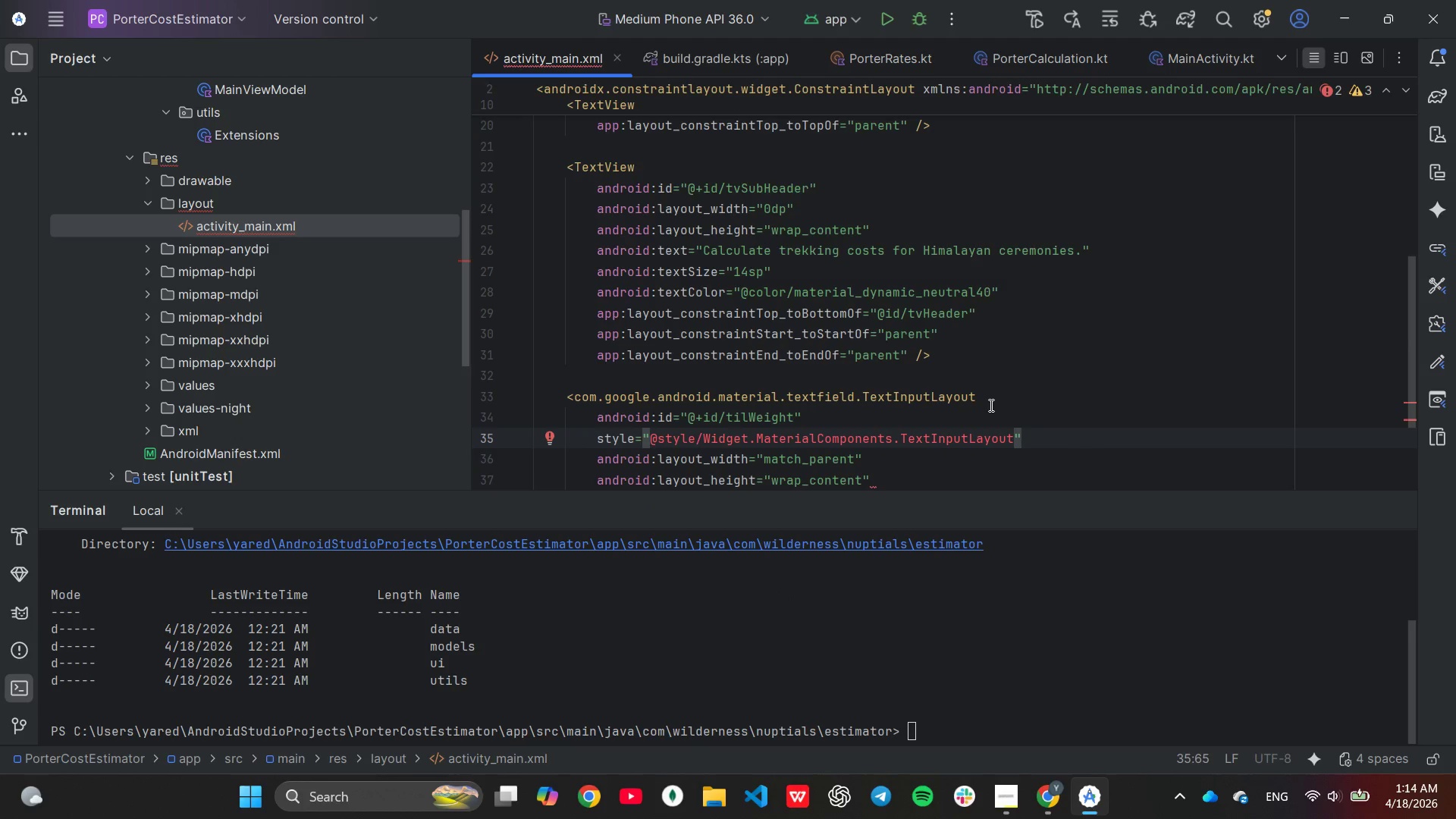 
hold_key(key=Backspace, duration=1.42)
 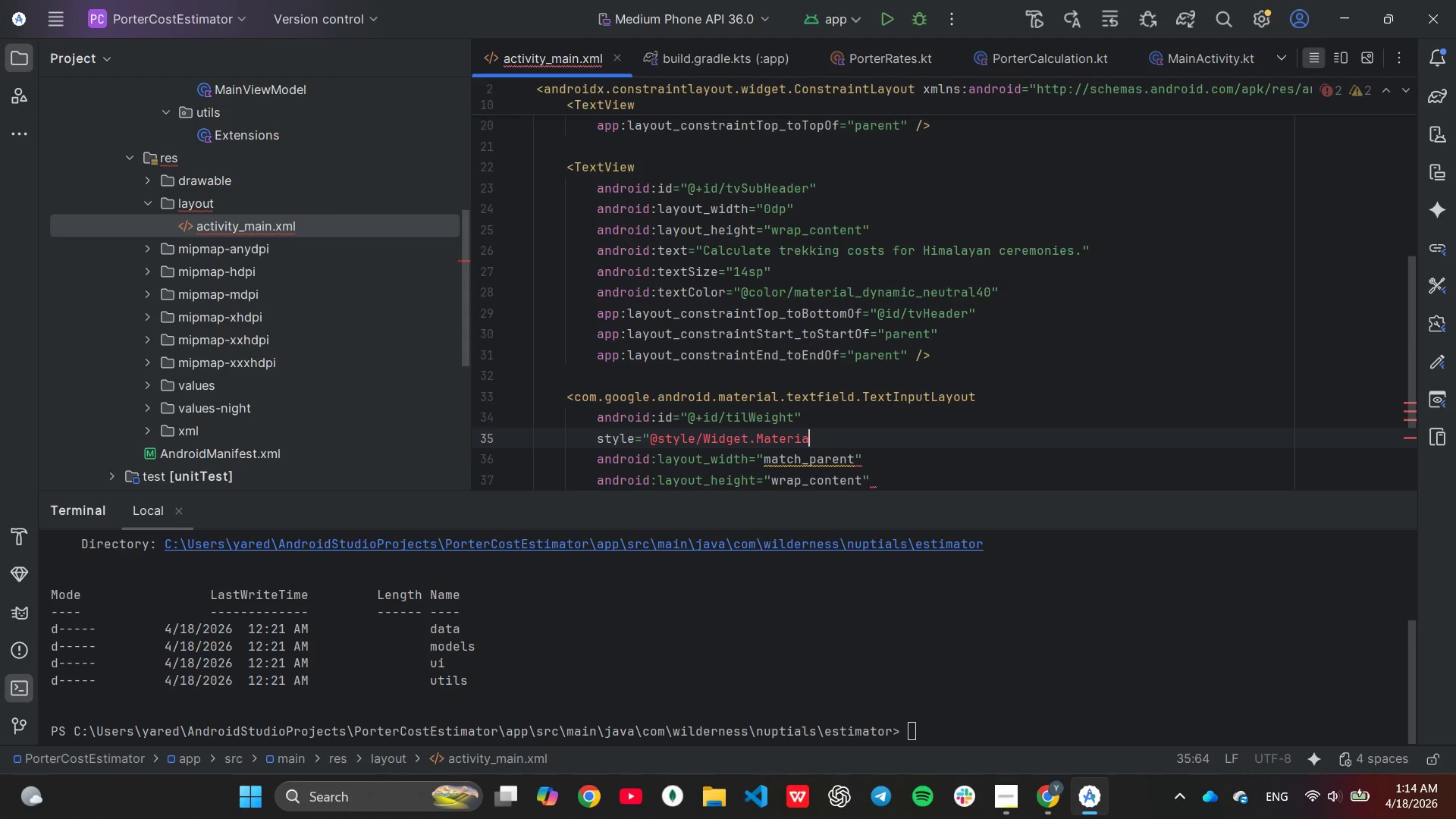 
key(Backspace)
 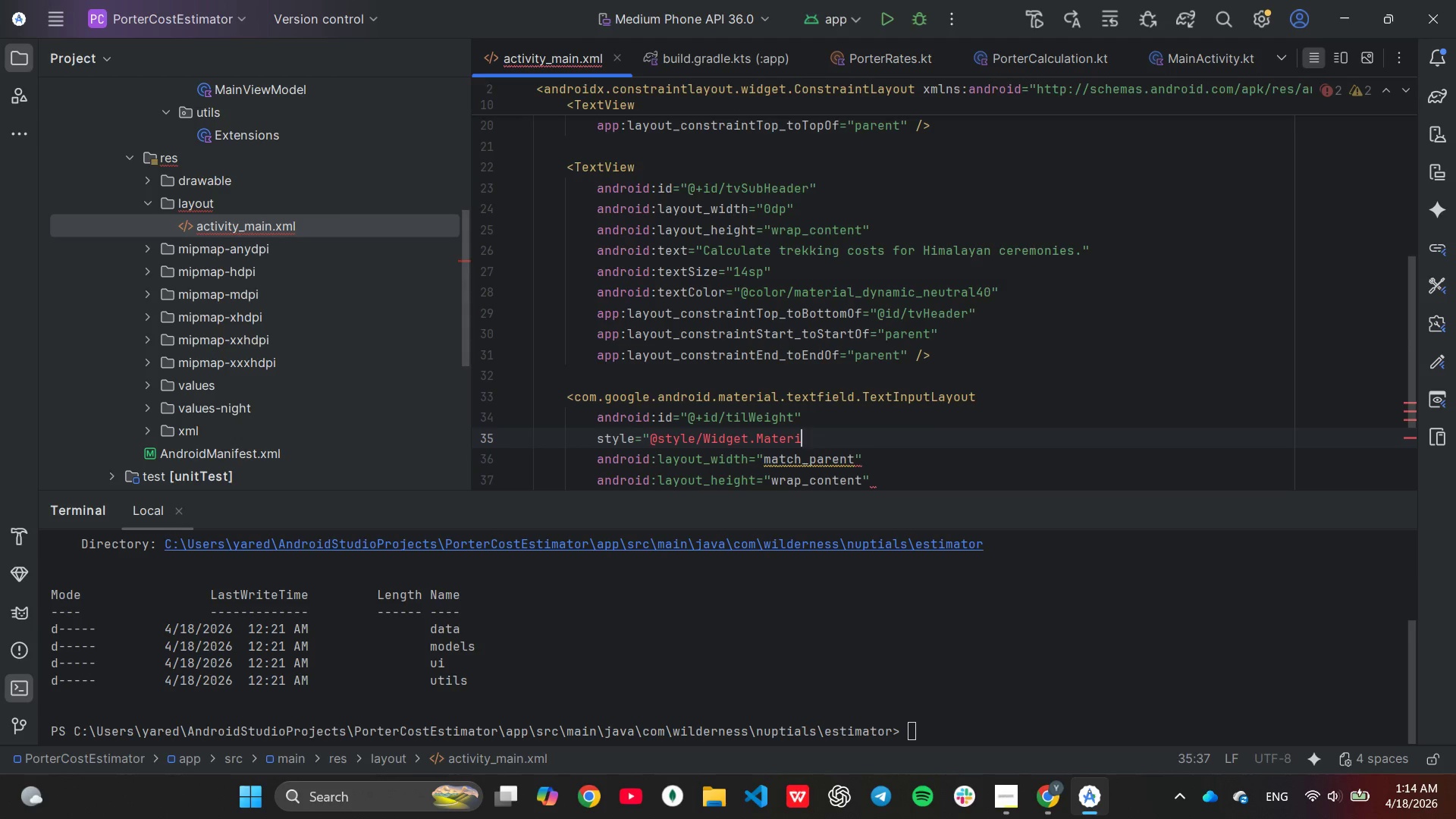 
key(Backspace)
 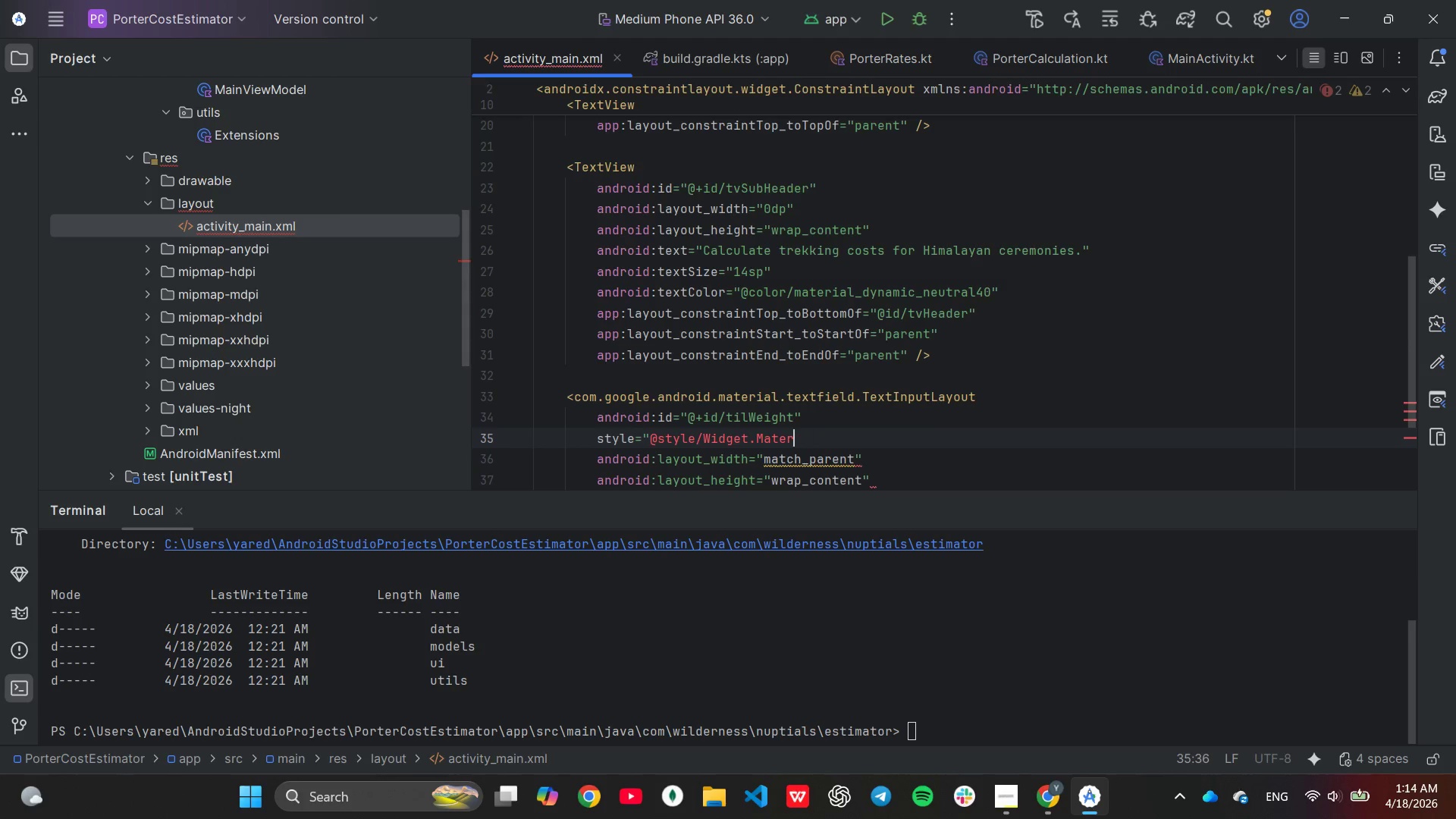 
key(Backspace)
 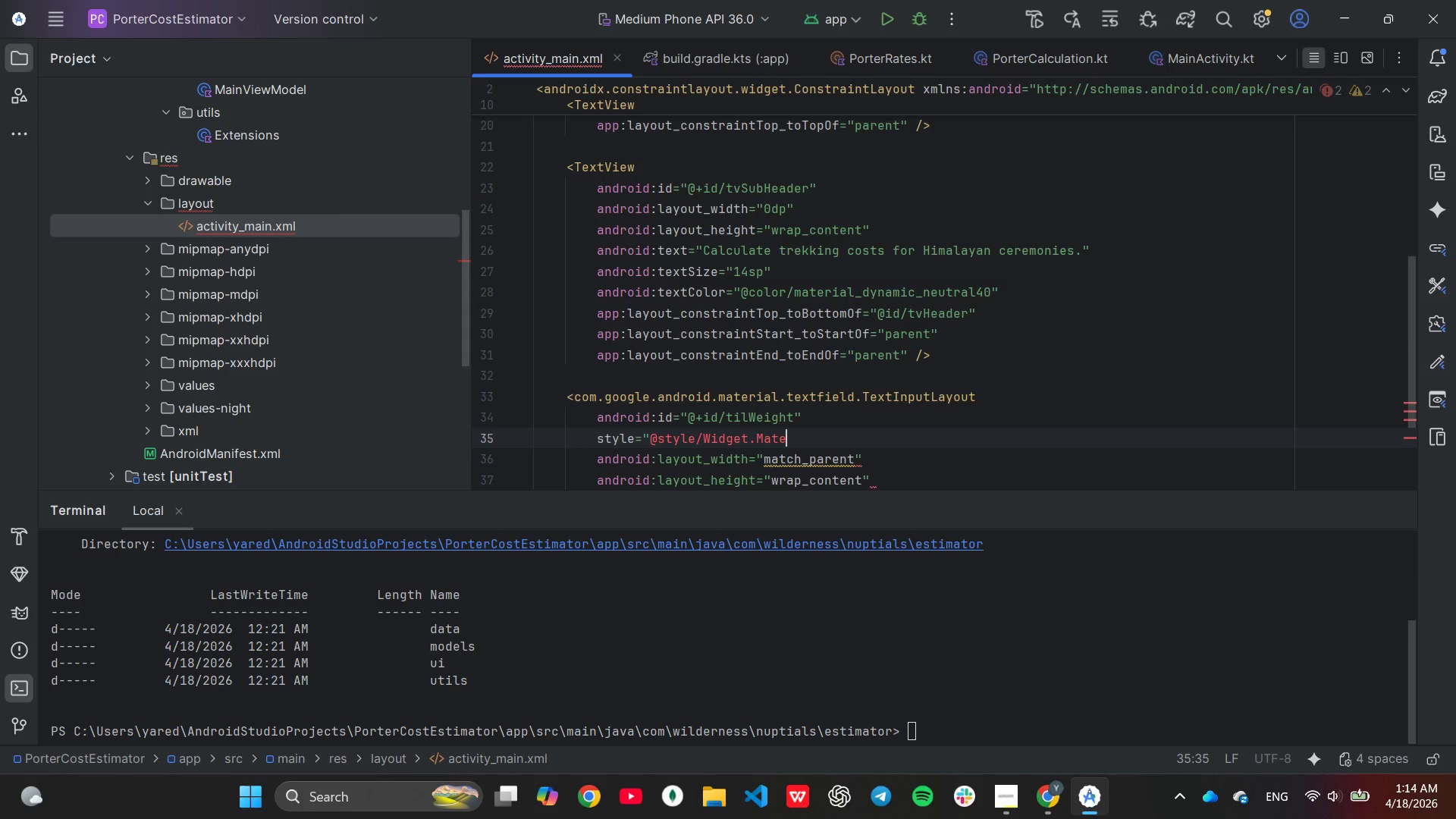 
key(Backspace)
 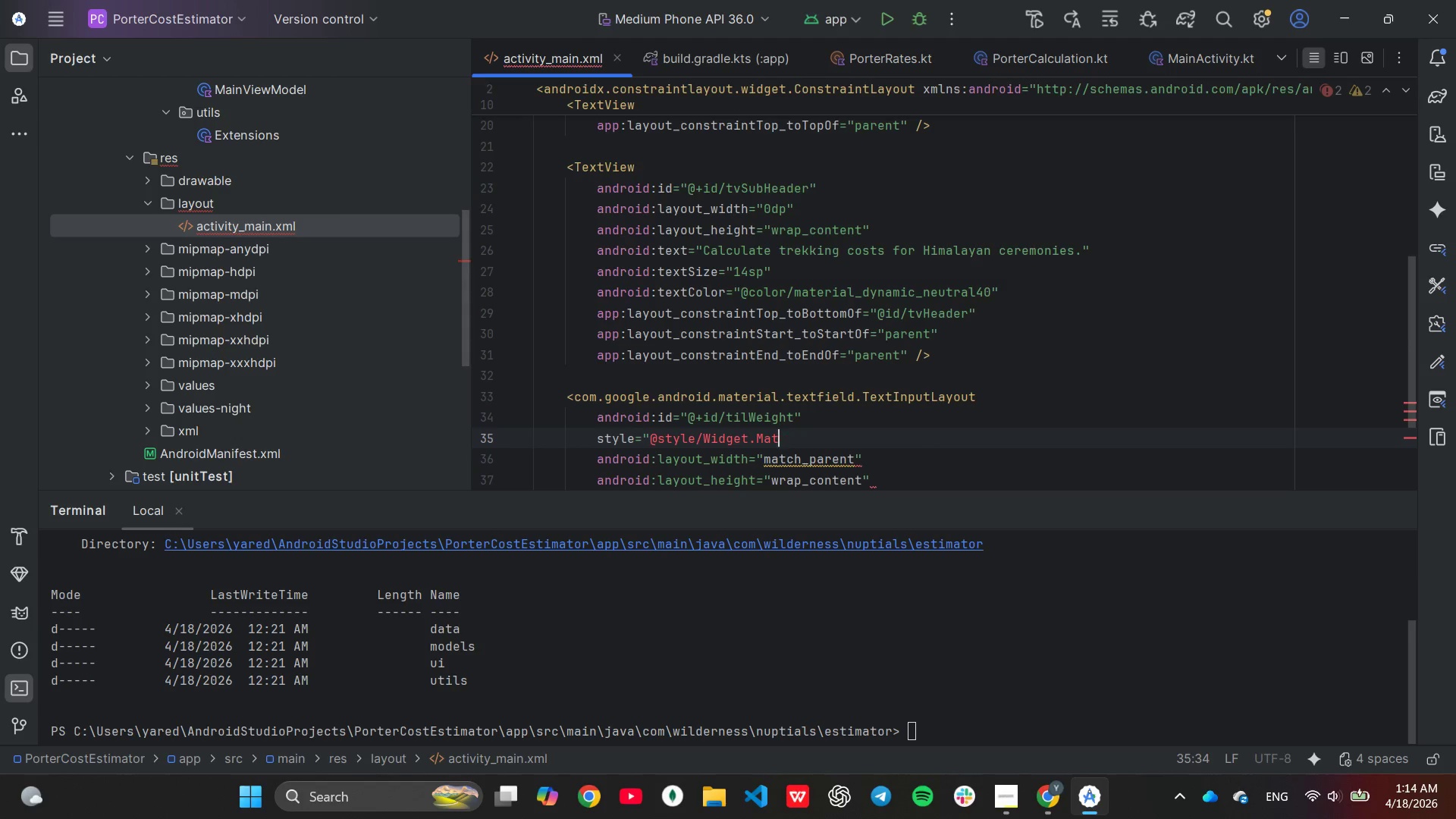 
key(Backspace)
 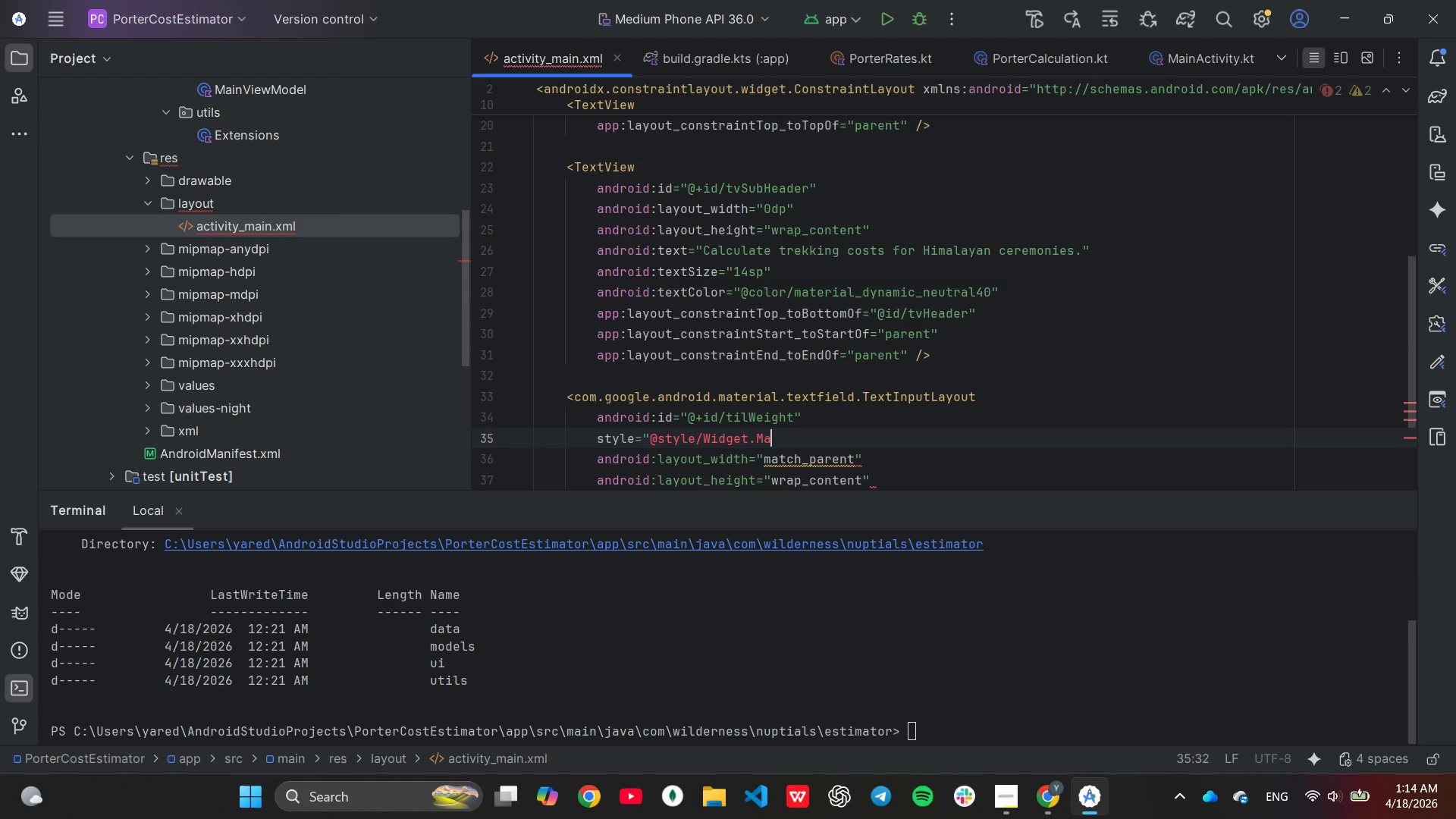 
key(Backspace)
 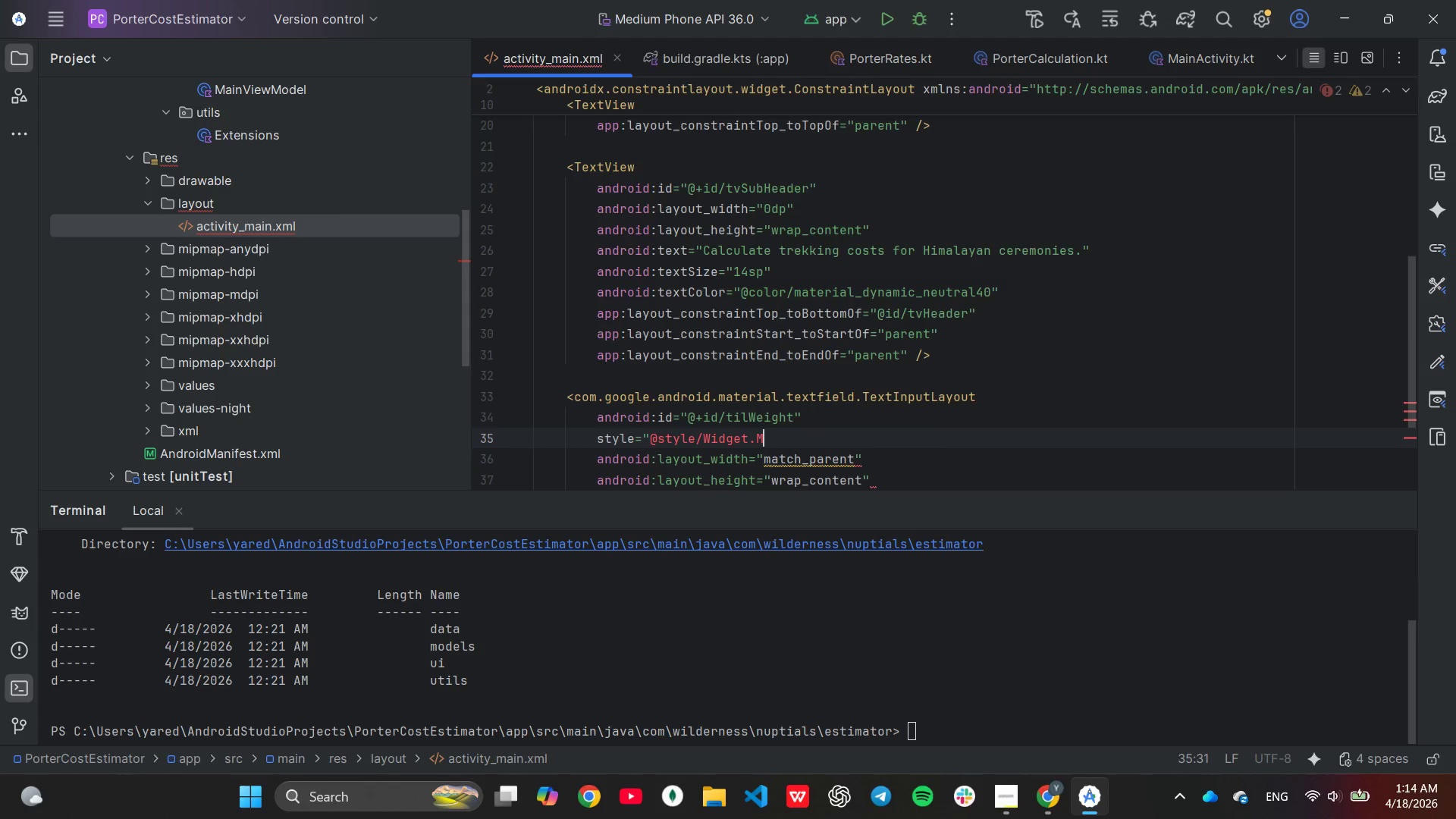 
key(Backspace)
 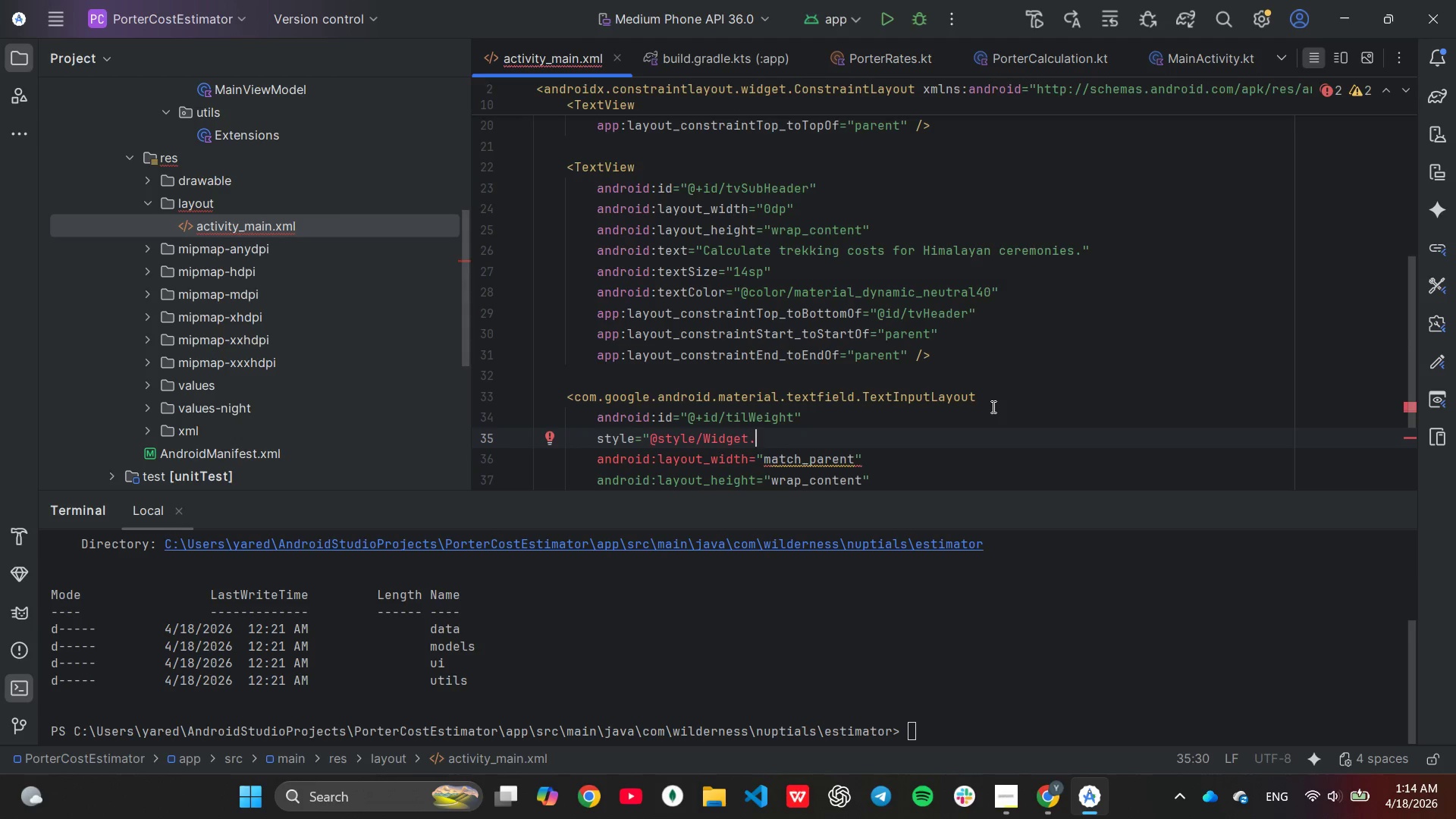 
key(M)
 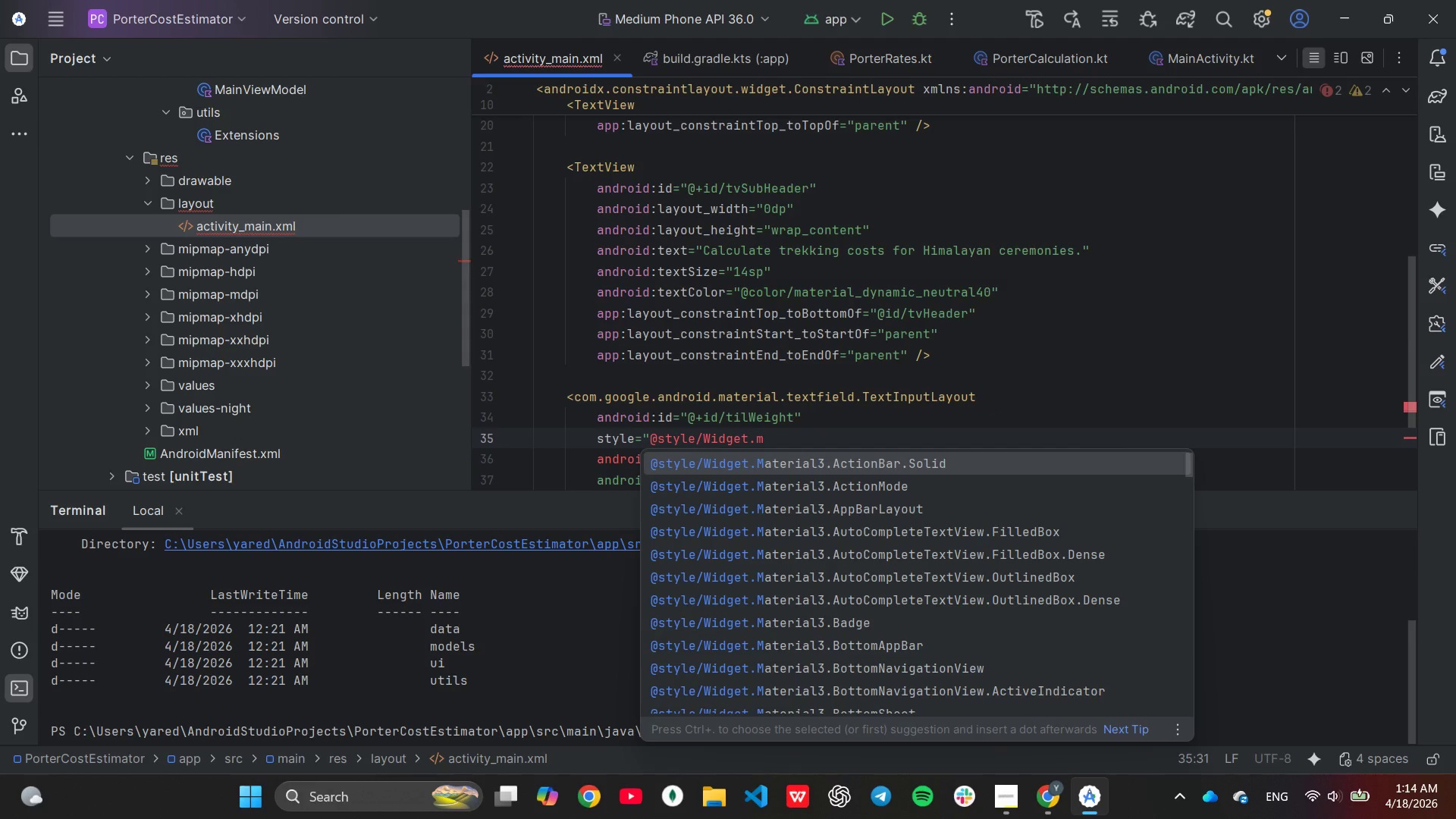 
key(Enter)
 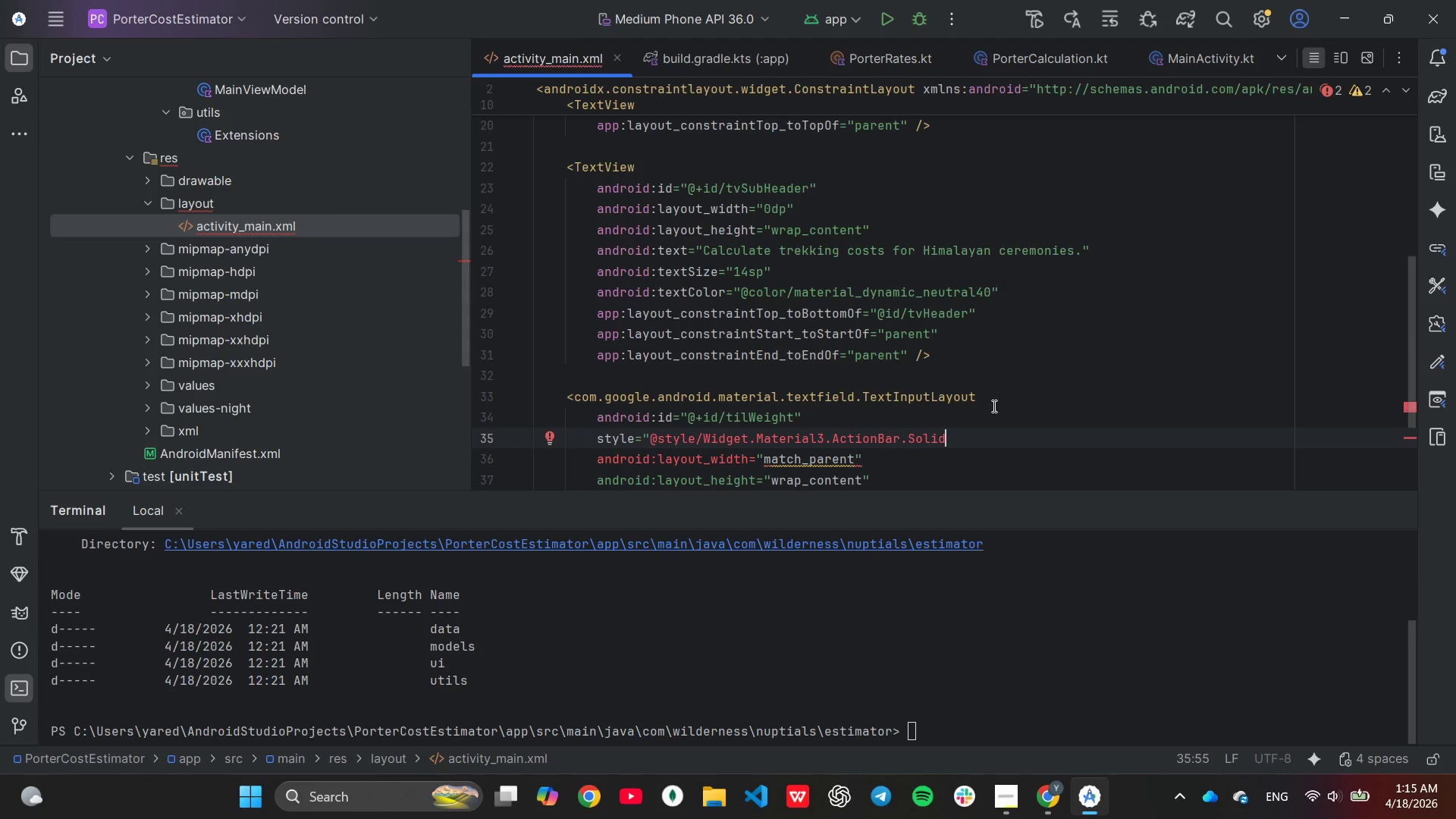 
hold_key(key=Backspace, duration=0.8)
 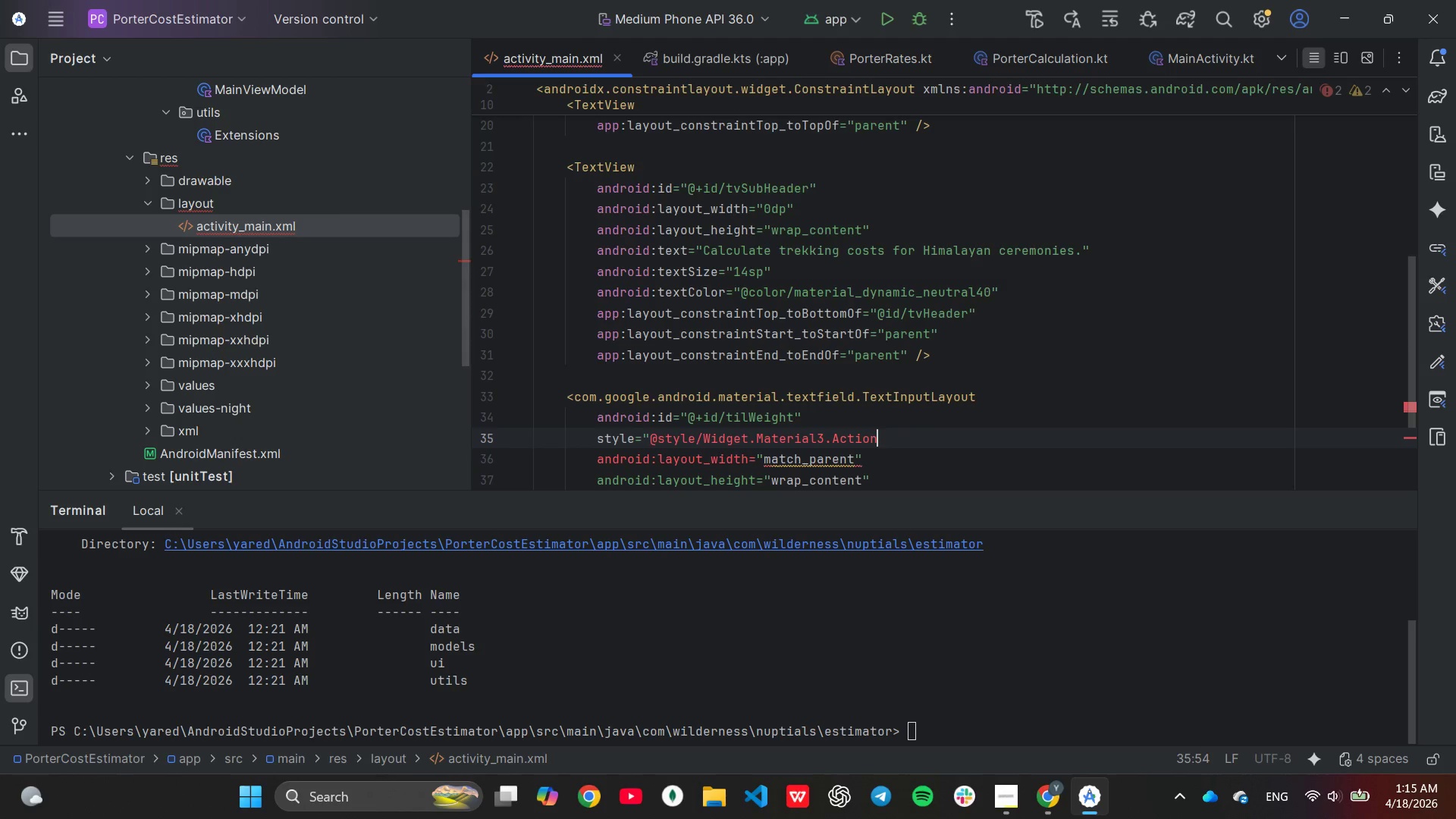 
key(Backspace)
 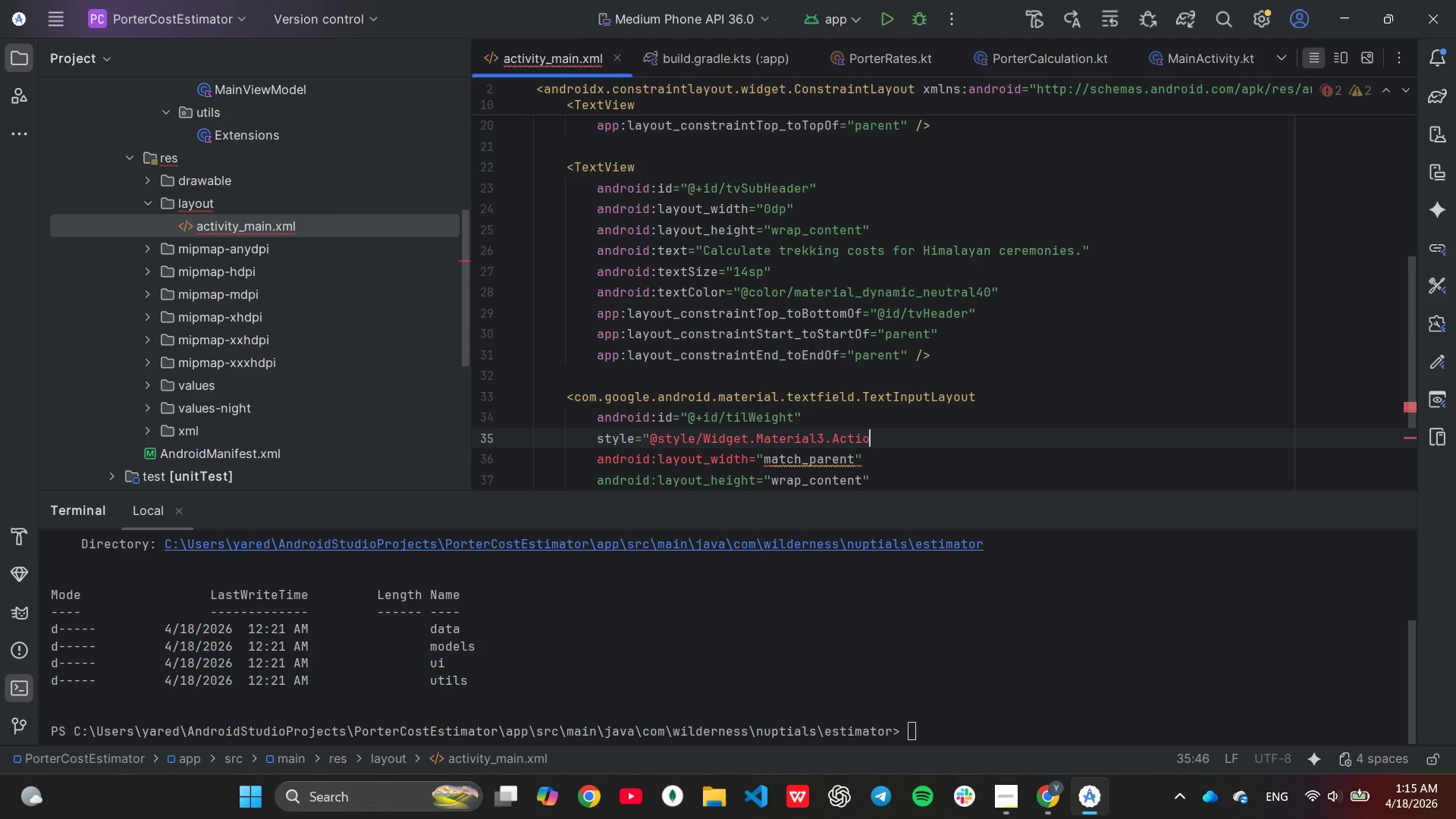 
key(Backspace)
 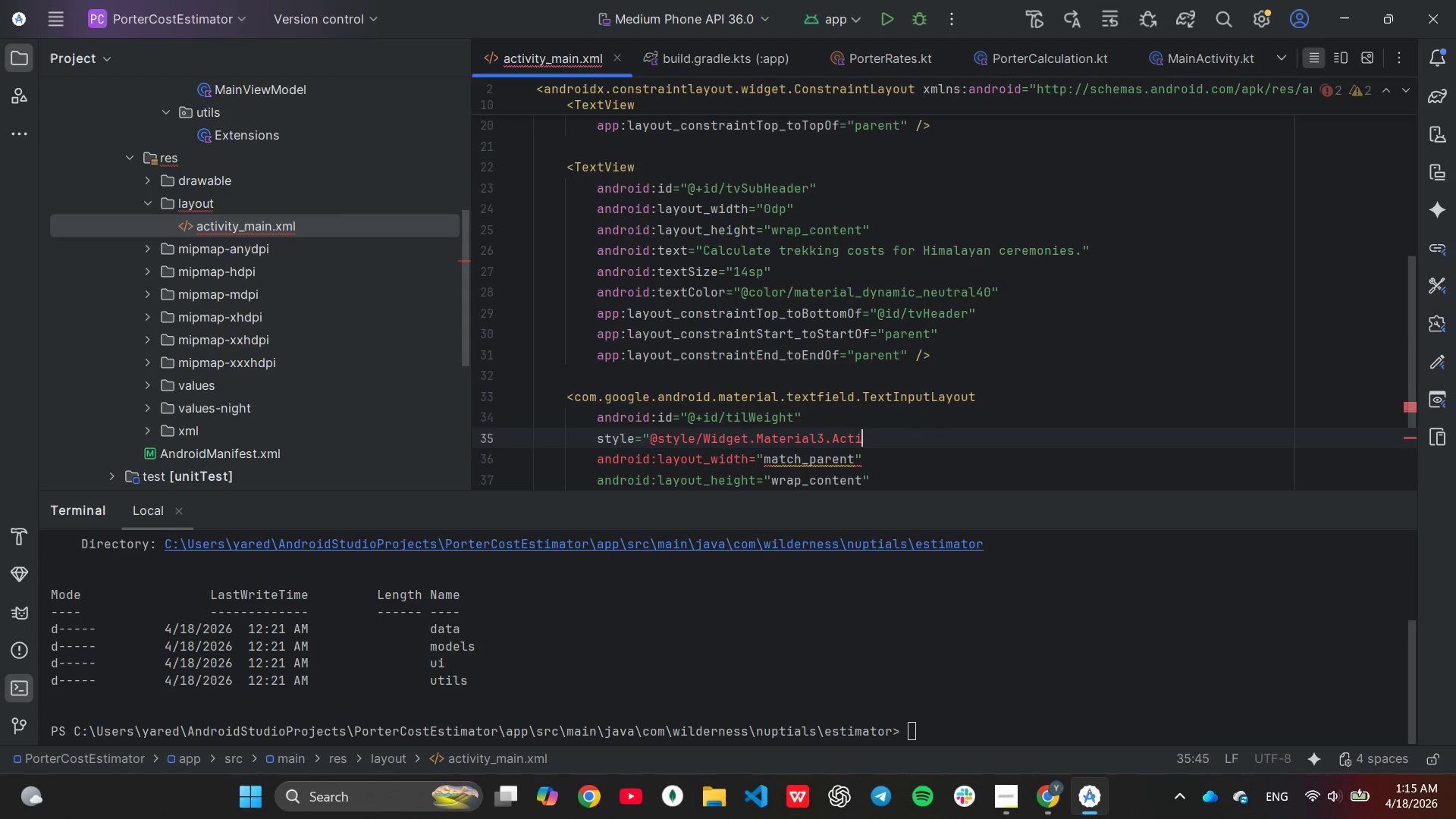 
key(Backspace)
 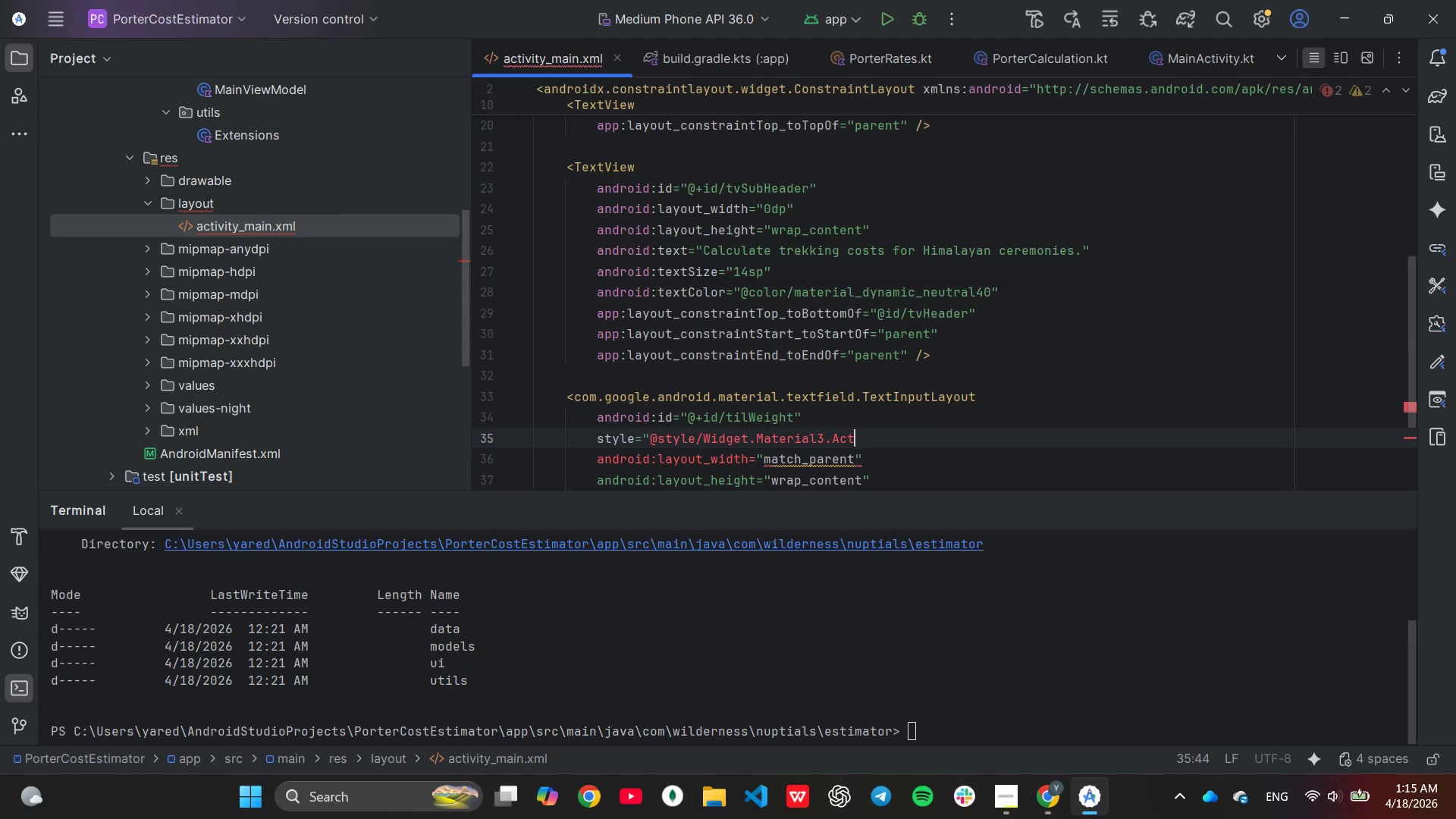 
key(Backspace)
 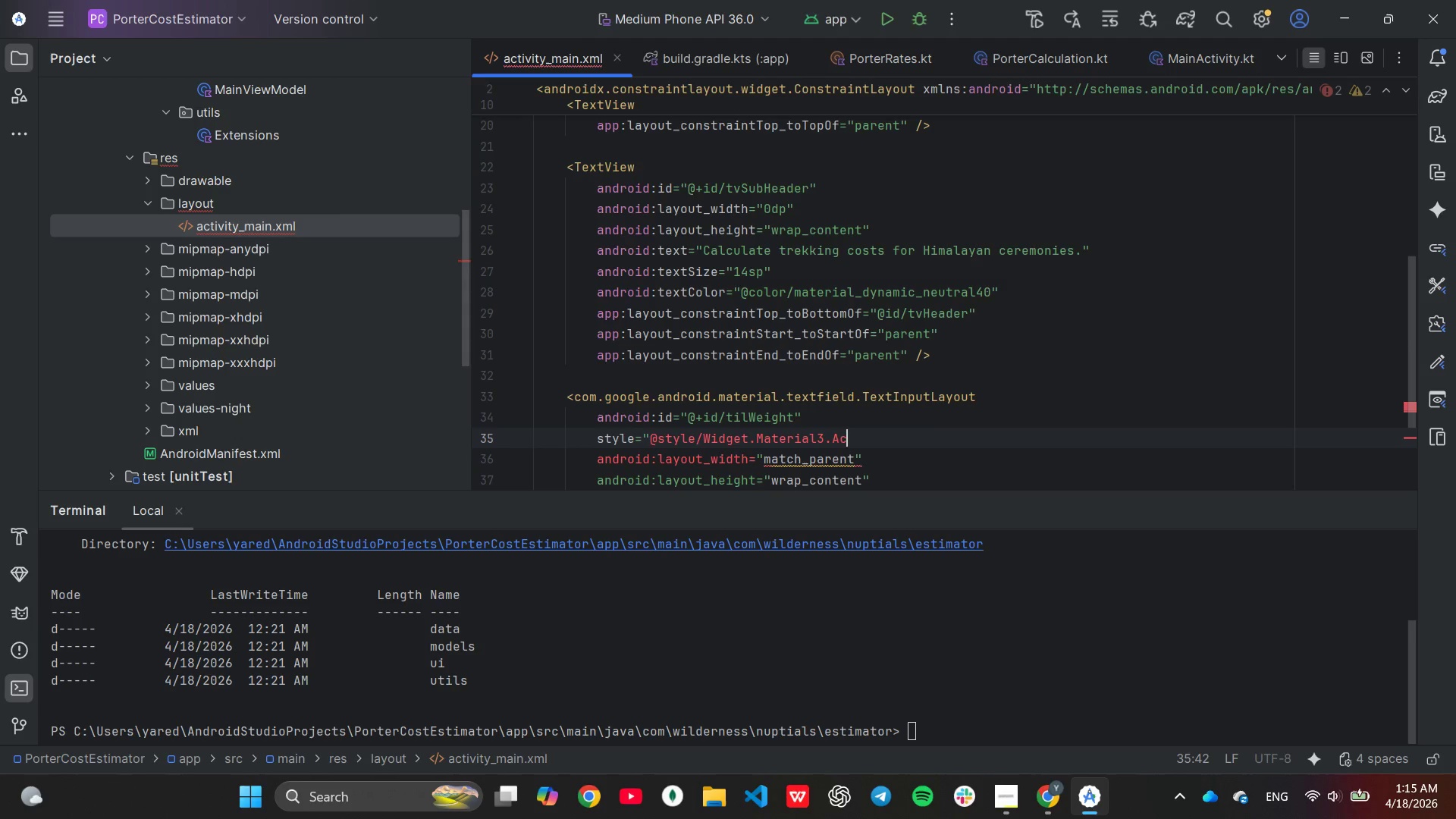 
key(Backspace)
 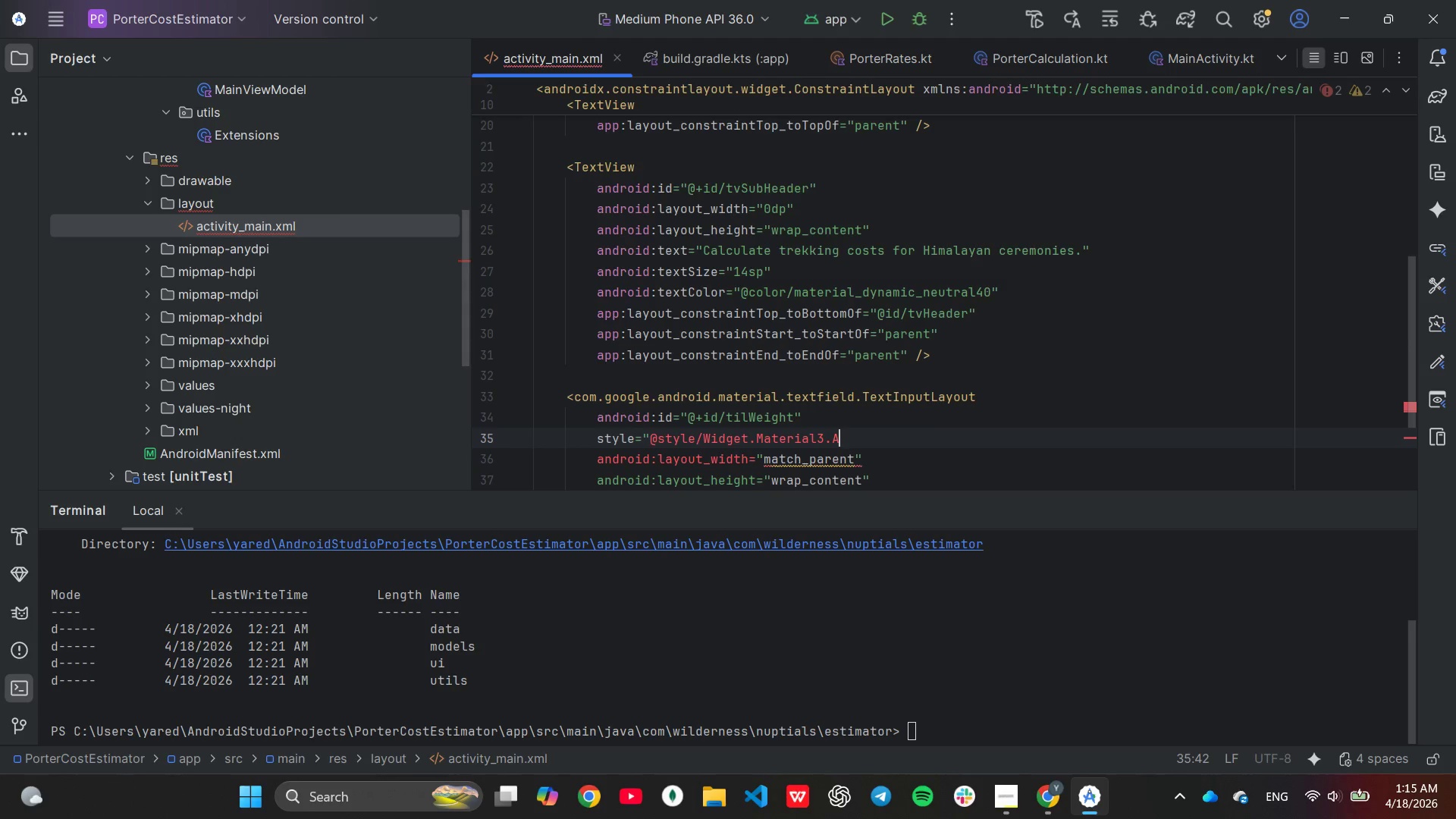 
key(Backspace)
 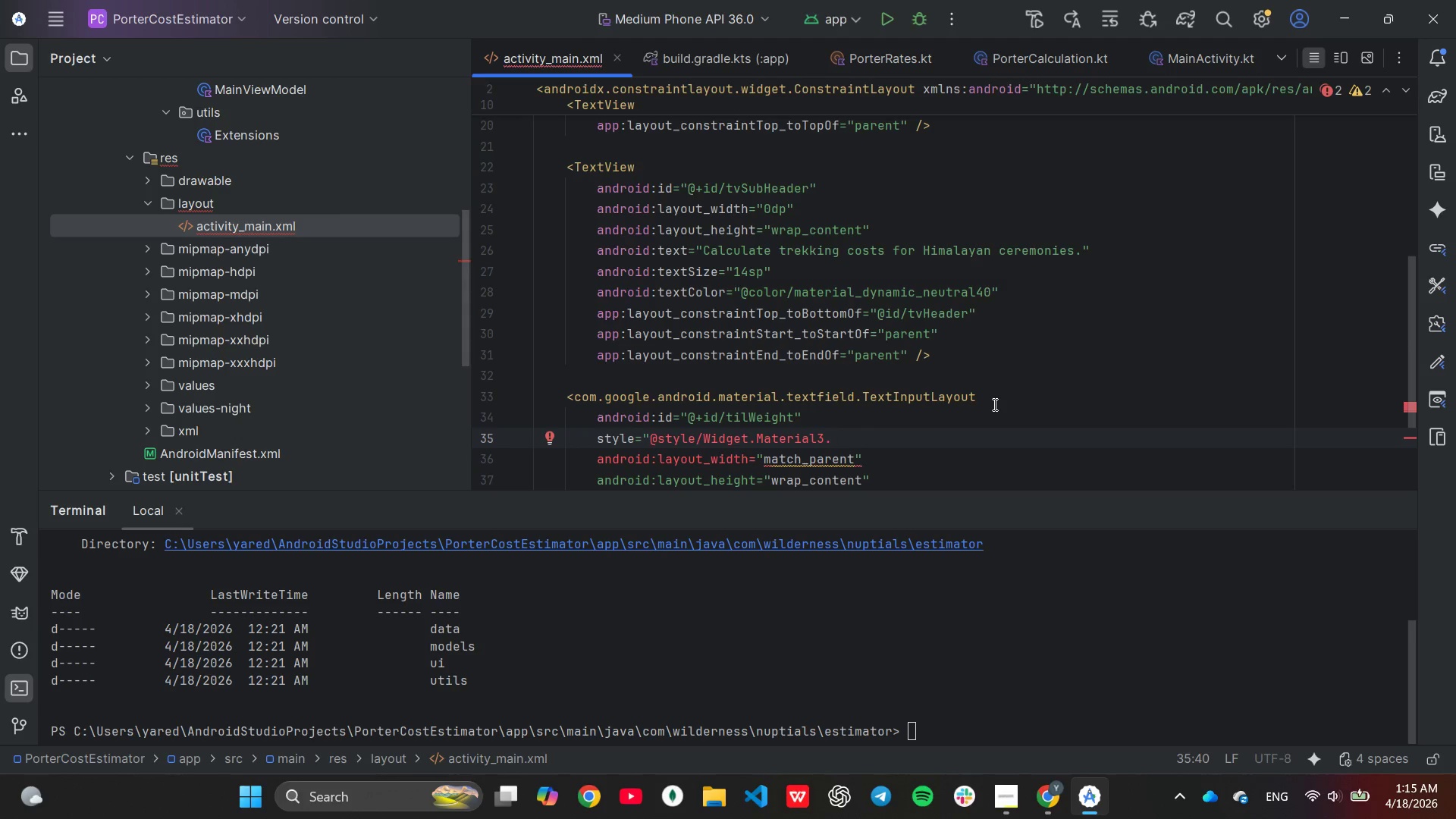 
type(Tes)
key(Backspace)
type(x)
 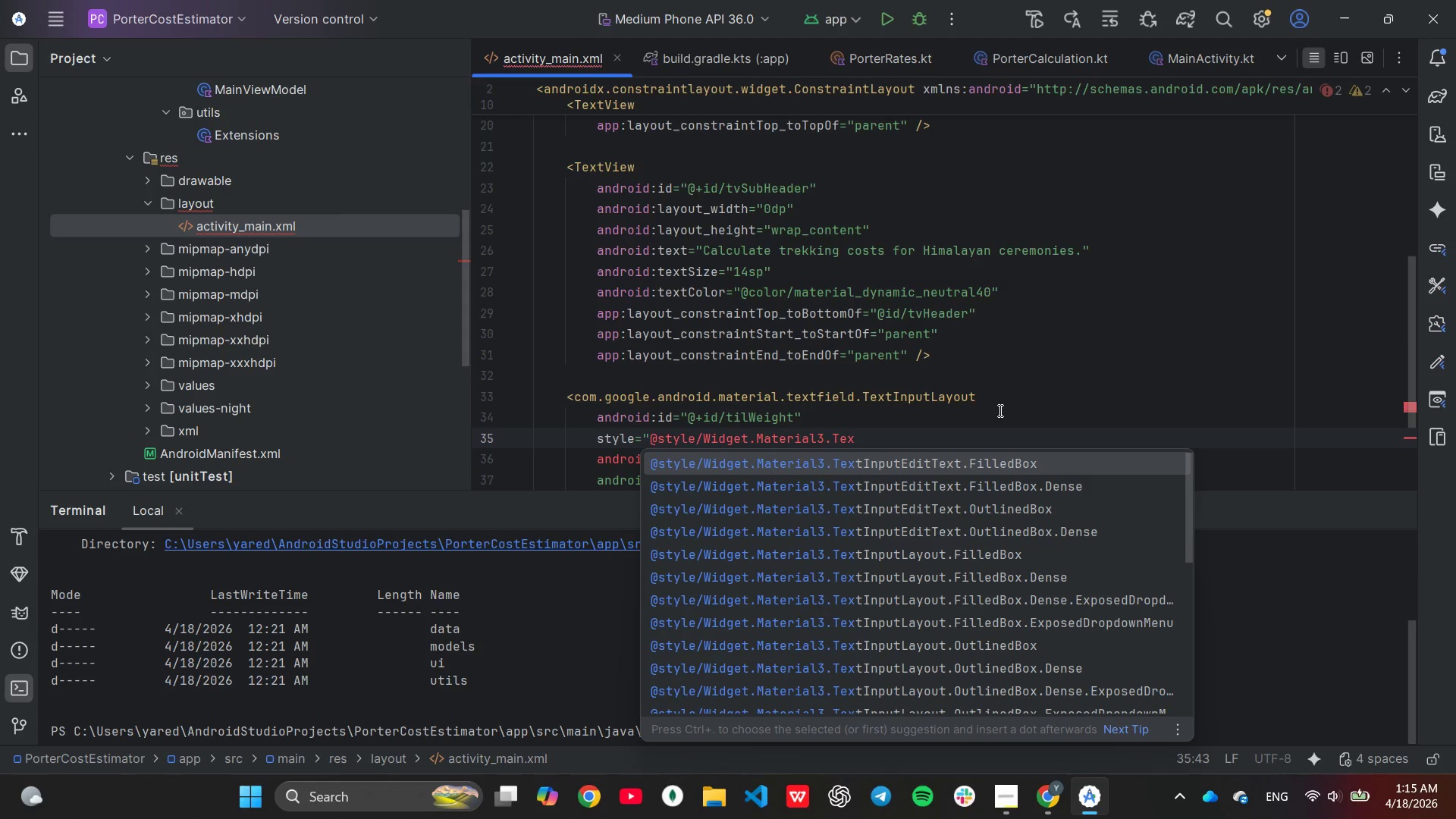 
wait(5.03)
 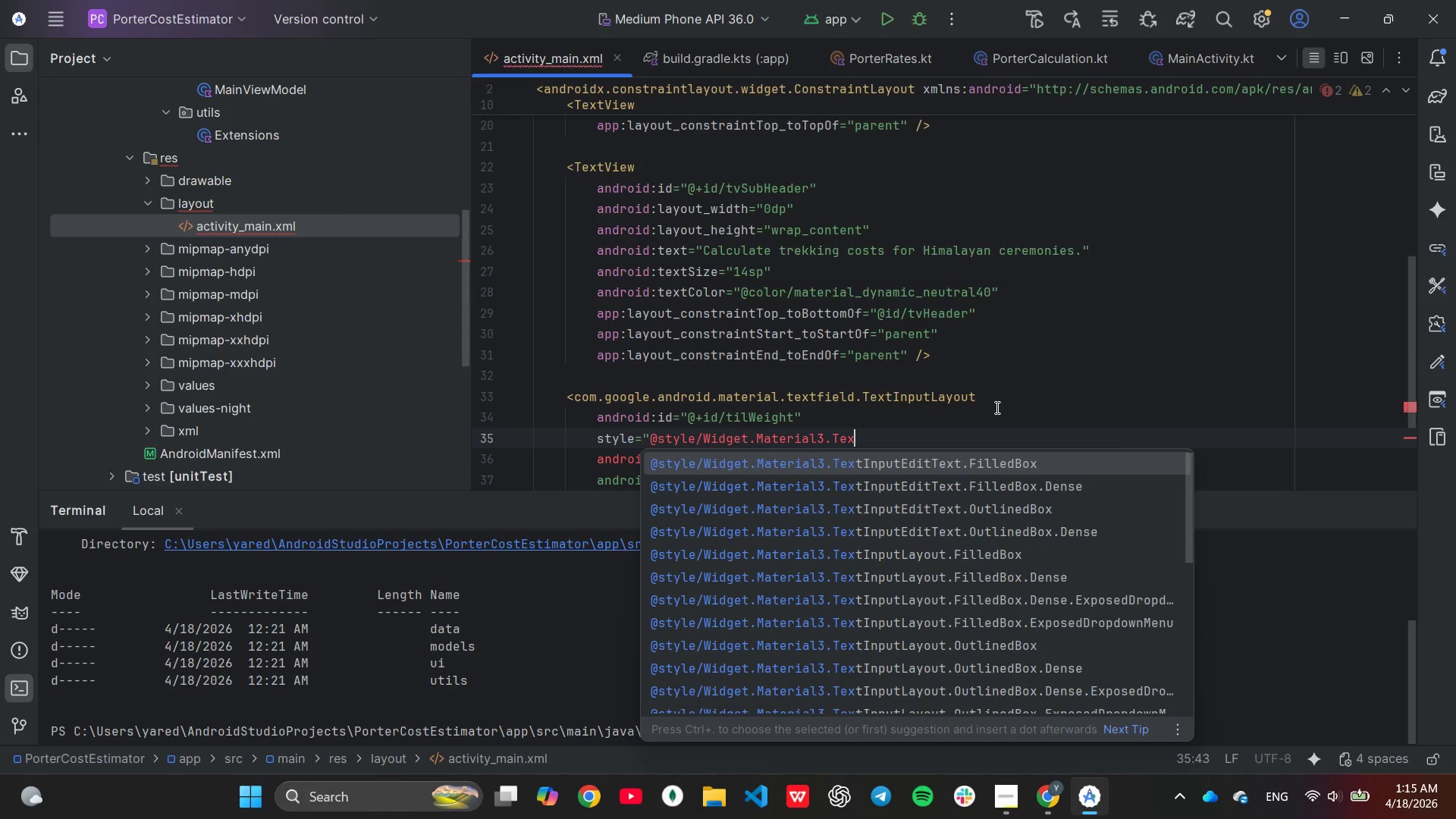 
hold_key(key=ArrowDown, duration=0.62)
 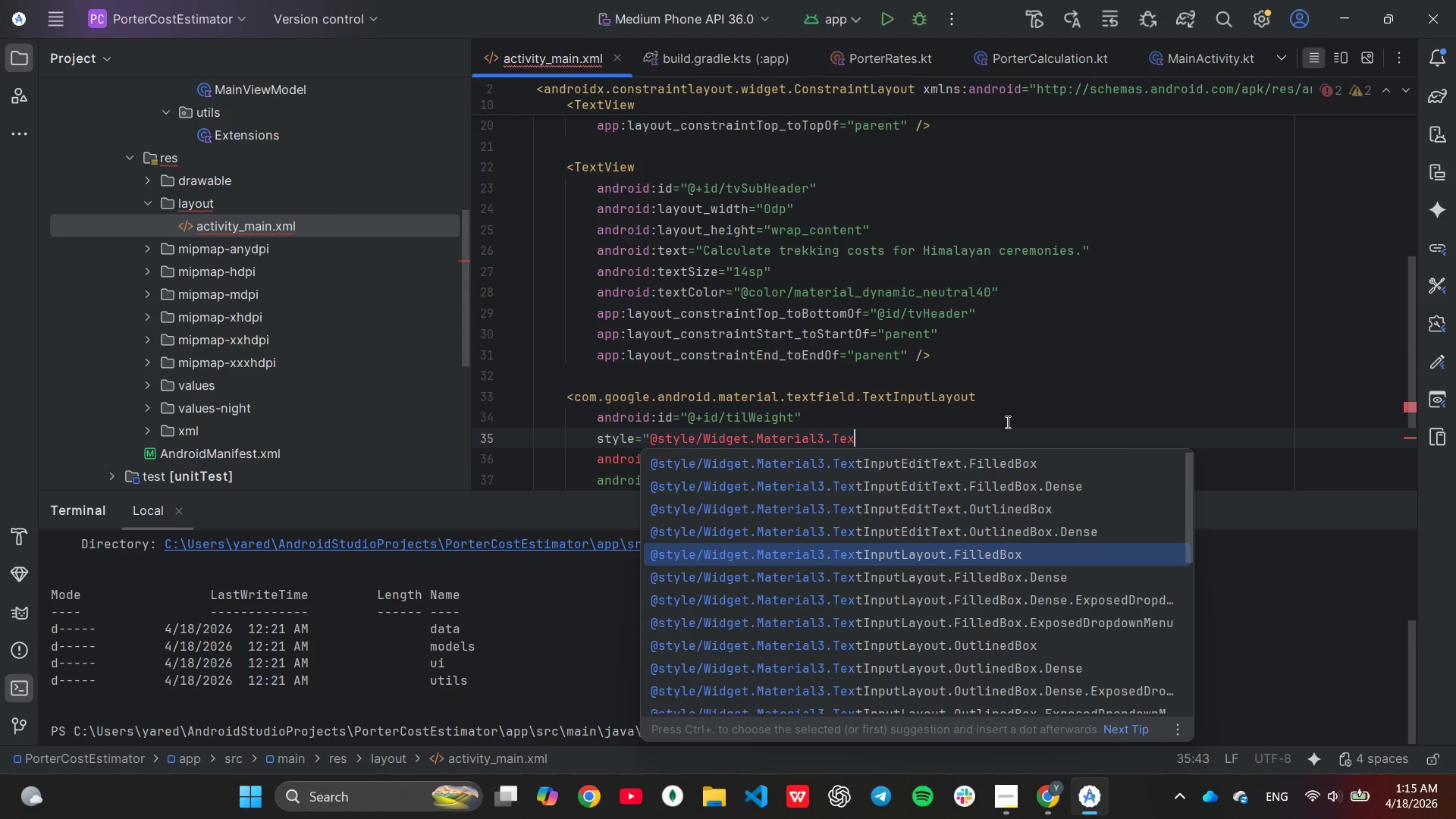 
key(ArrowDown)
 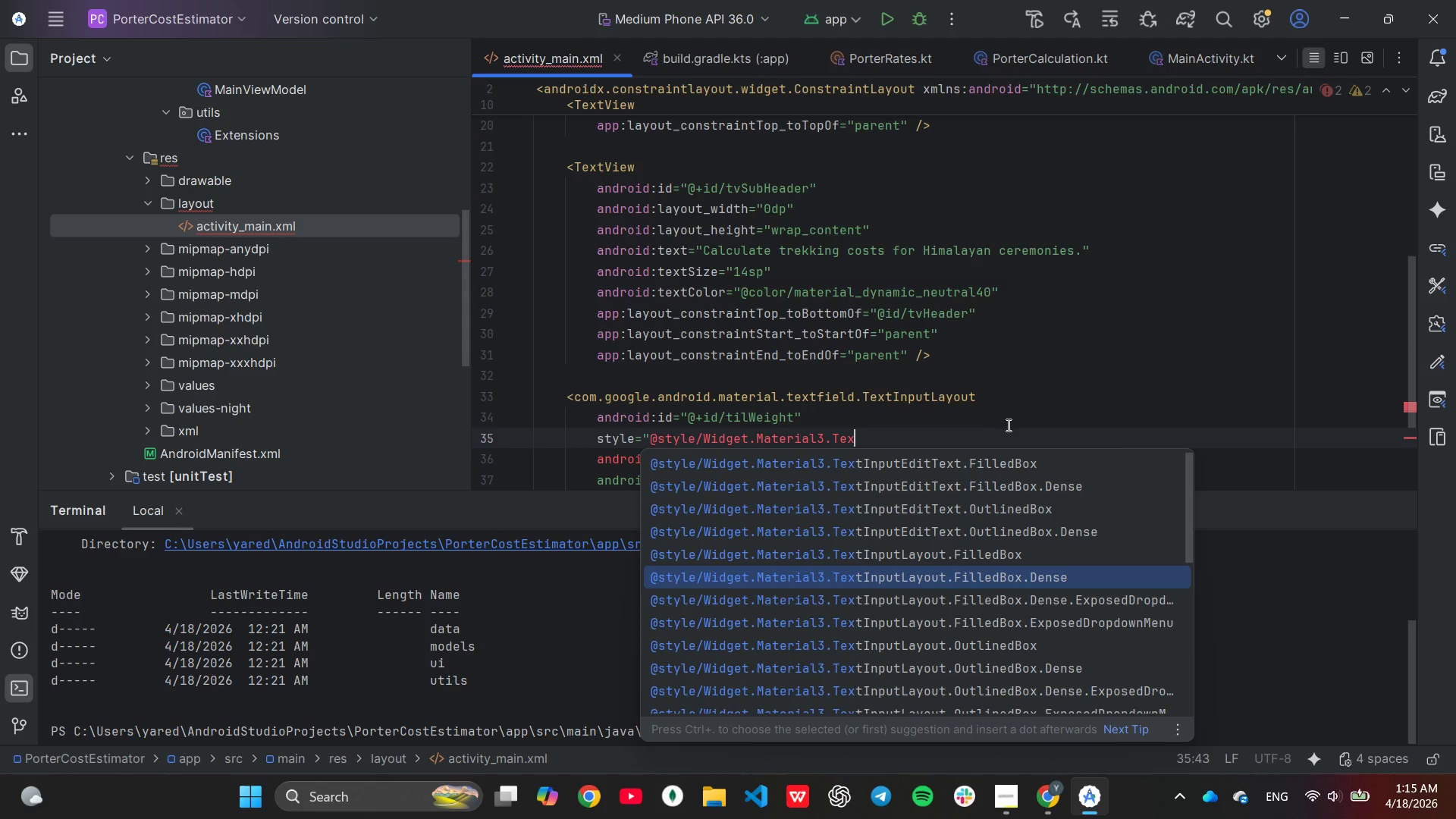 
key(ArrowDown)
 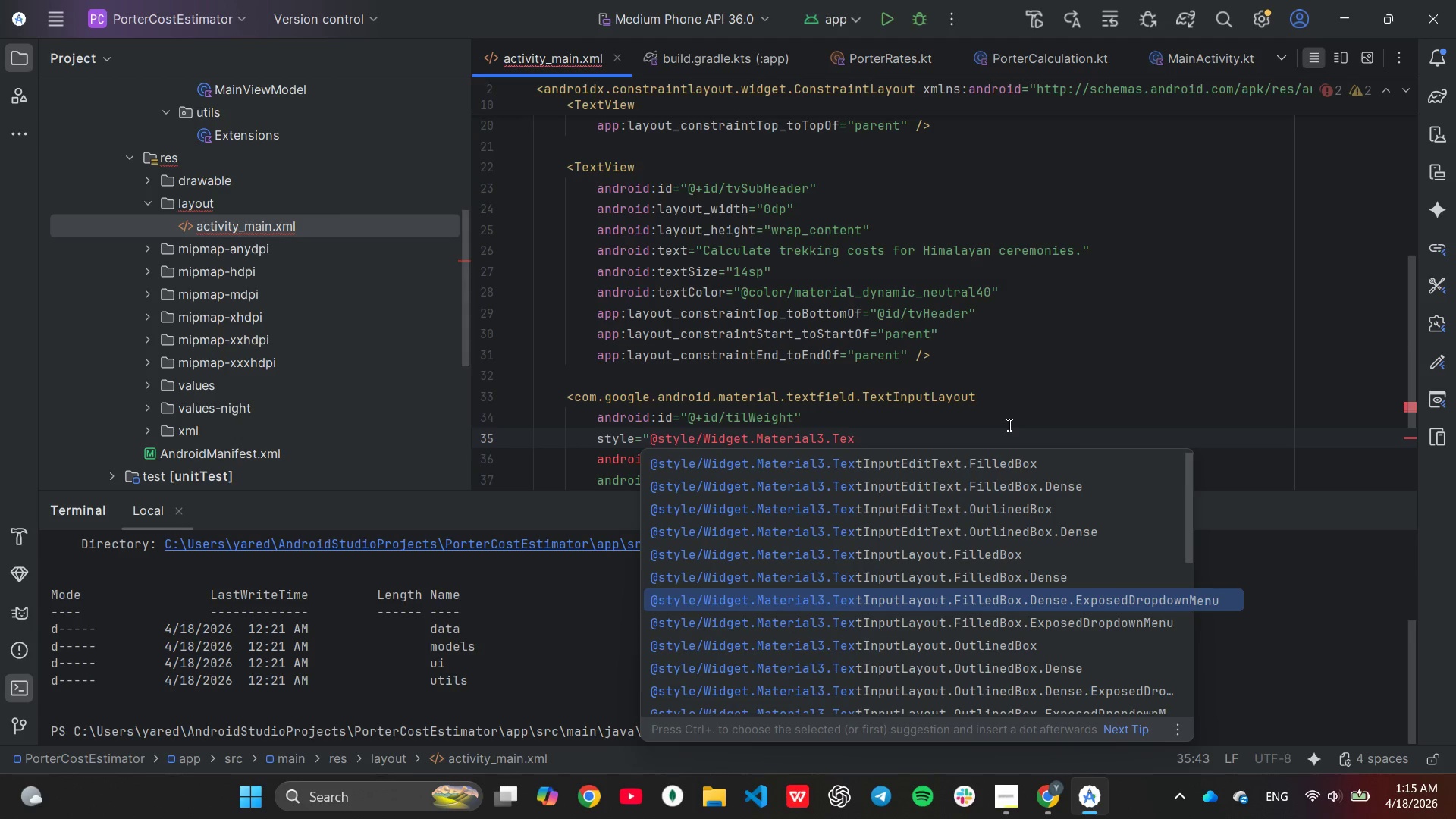 
key(ArrowDown)
 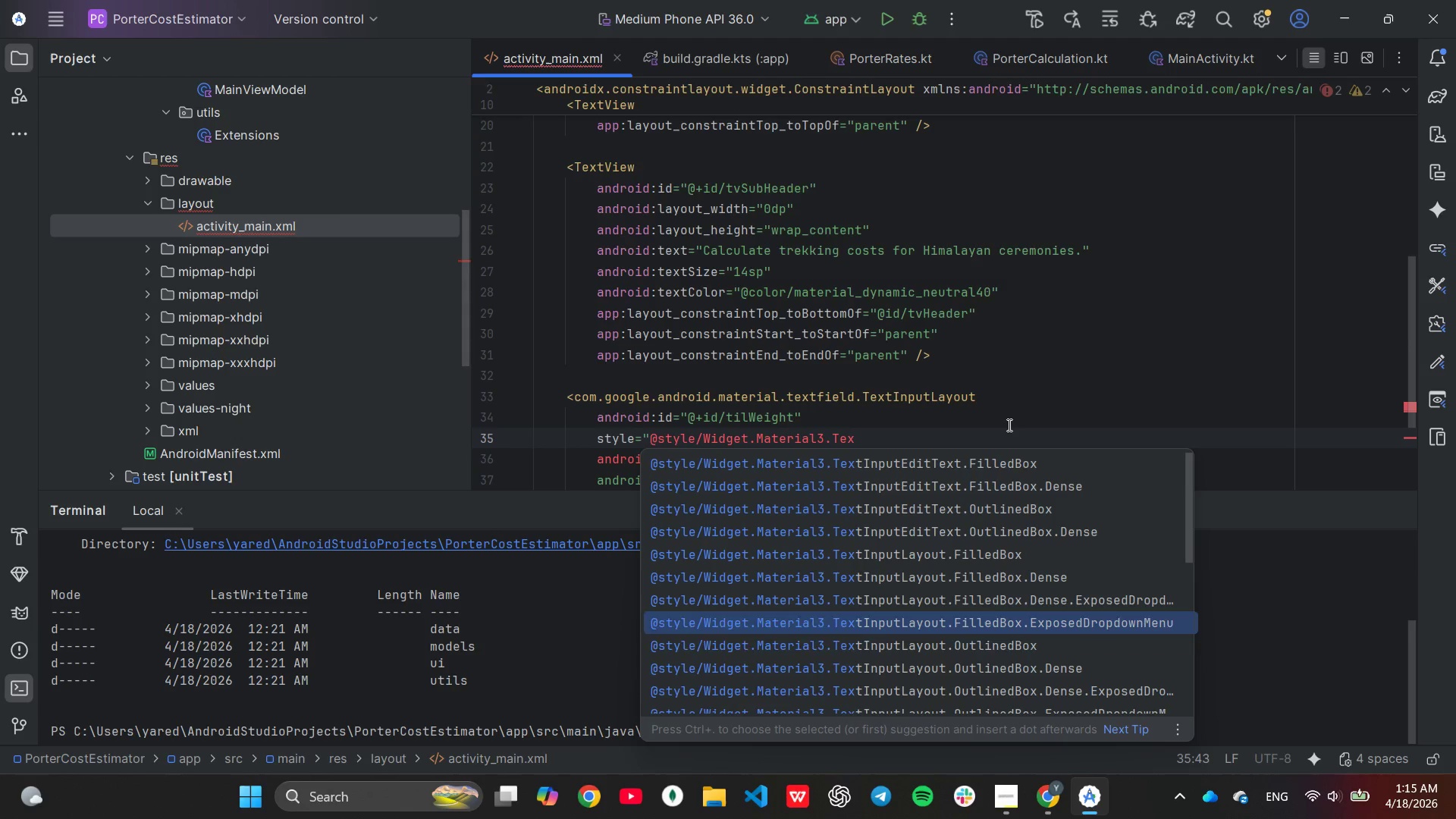 
key(ArrowDown)
 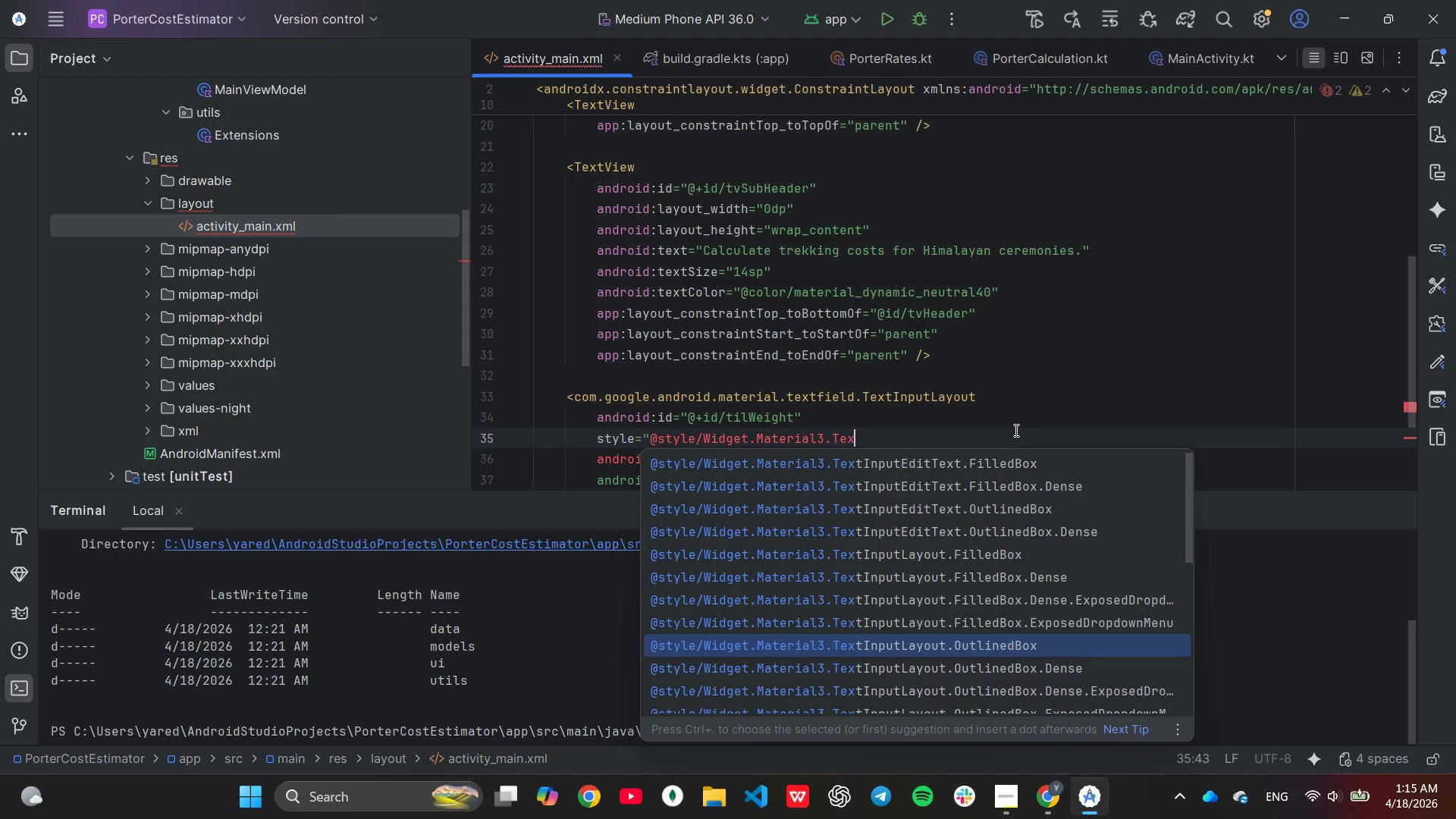 
key(Enter)
 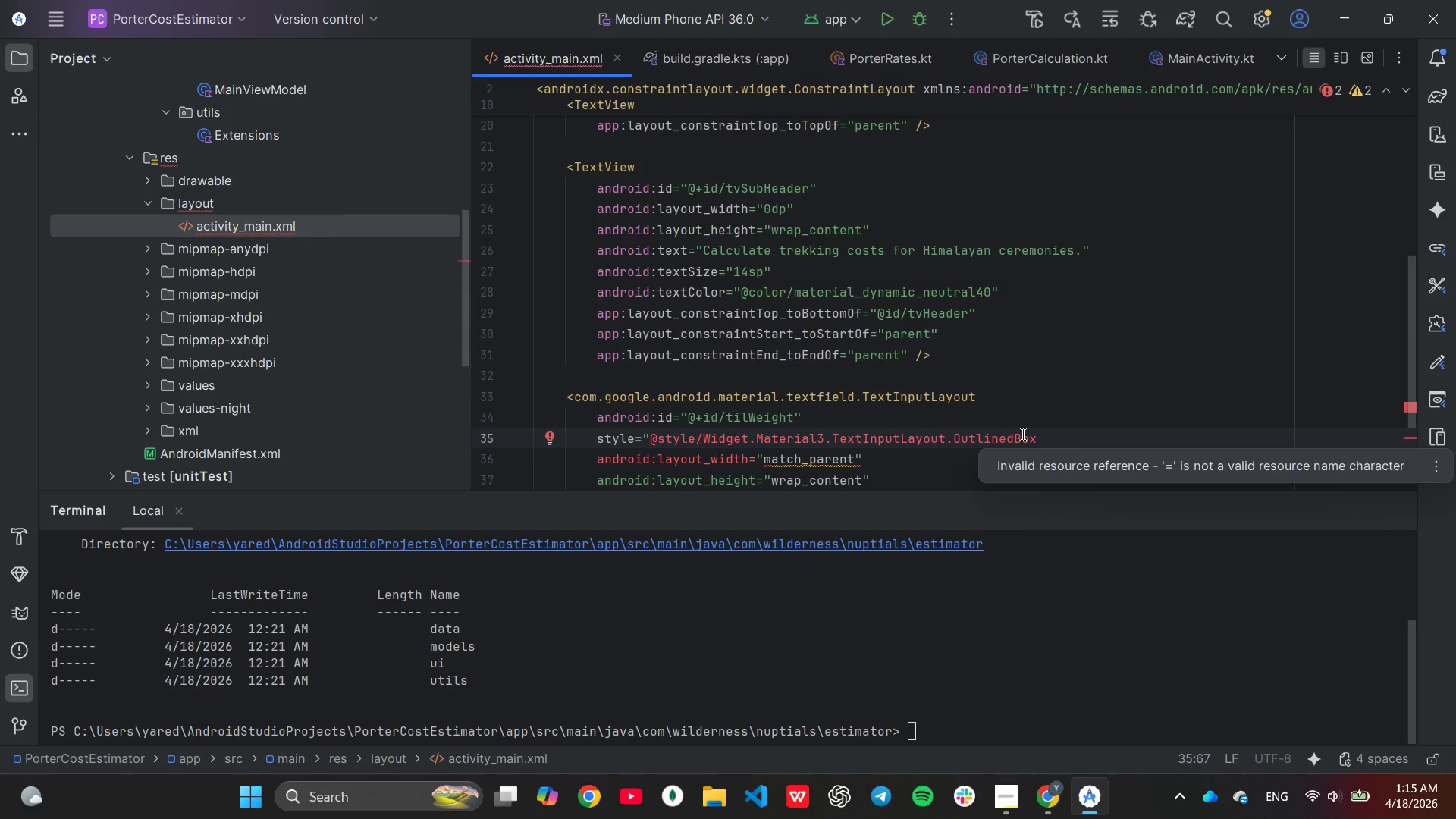 
key(Shift+ShiftLeft)
 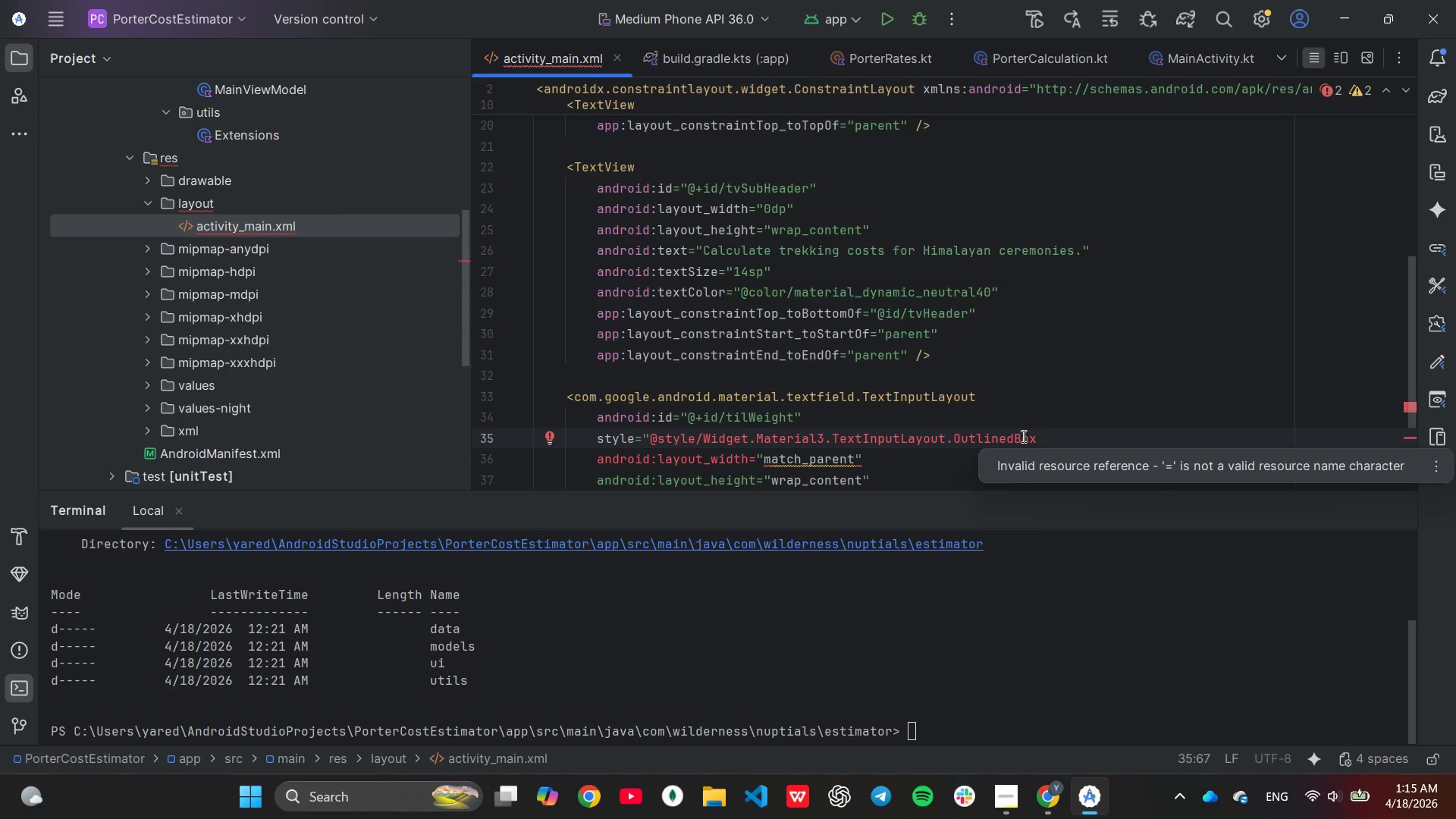 
key(Shift+Quote)
 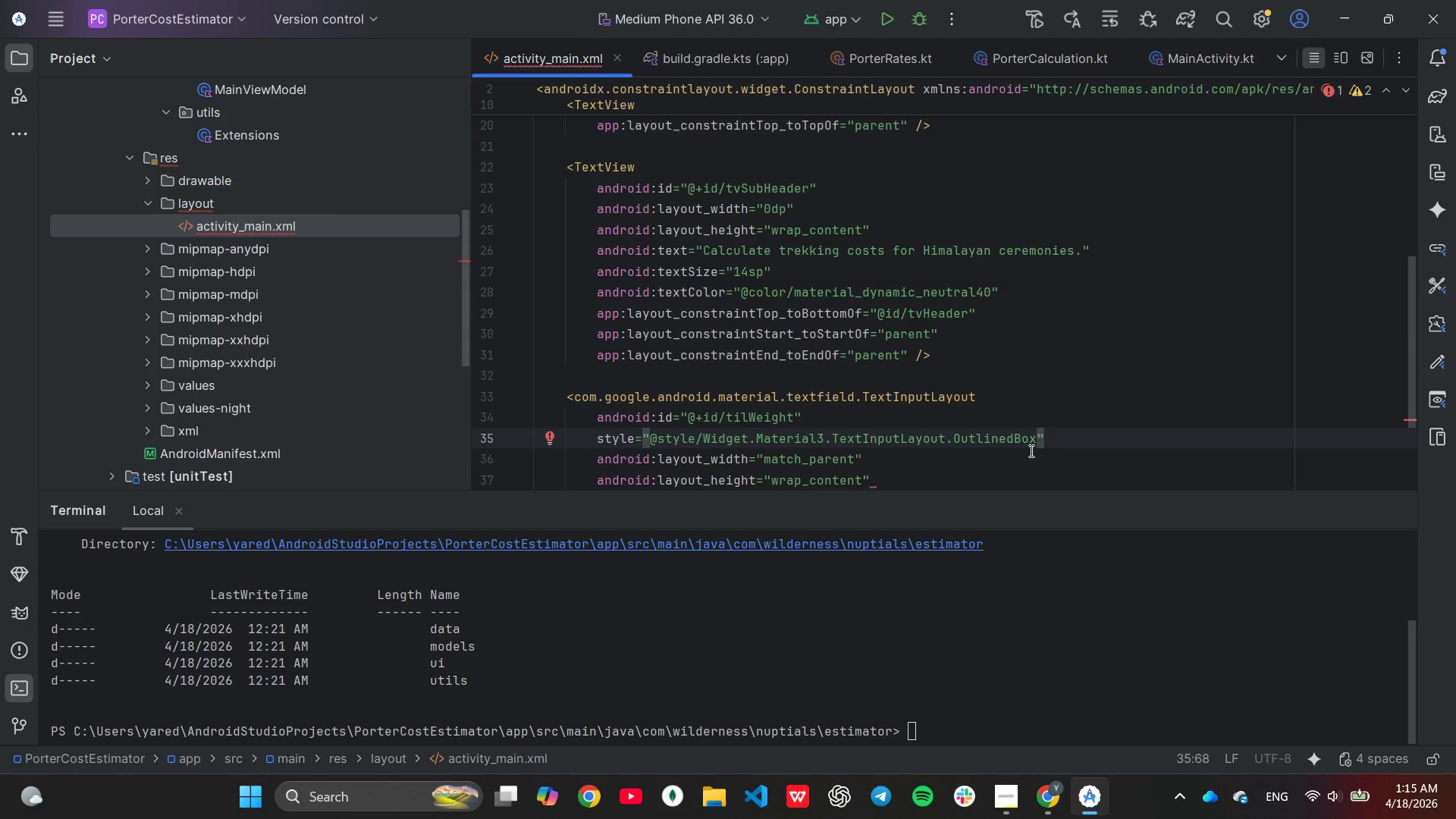 
wait(5.2)
 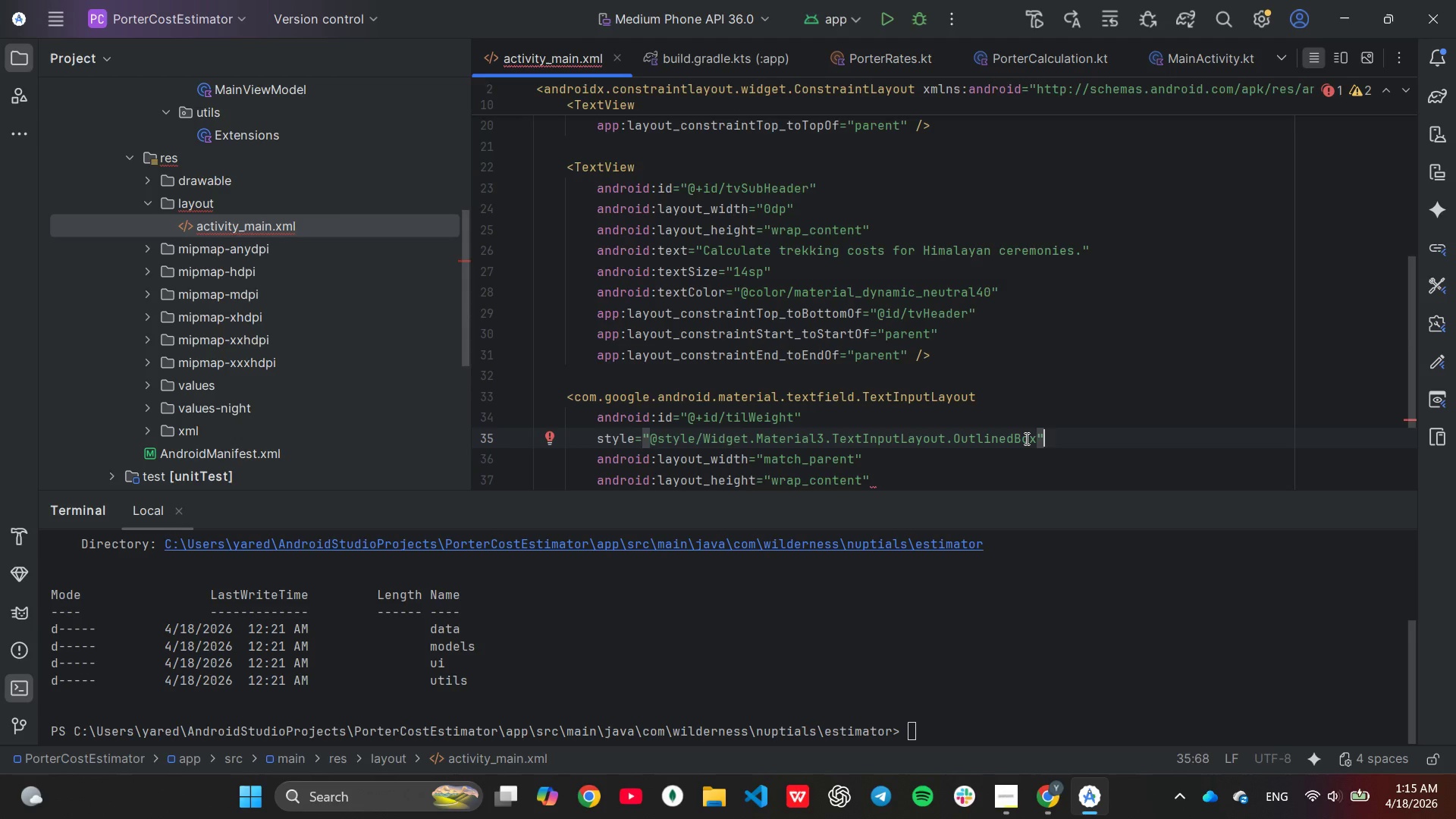 
key(ArrowDown)
 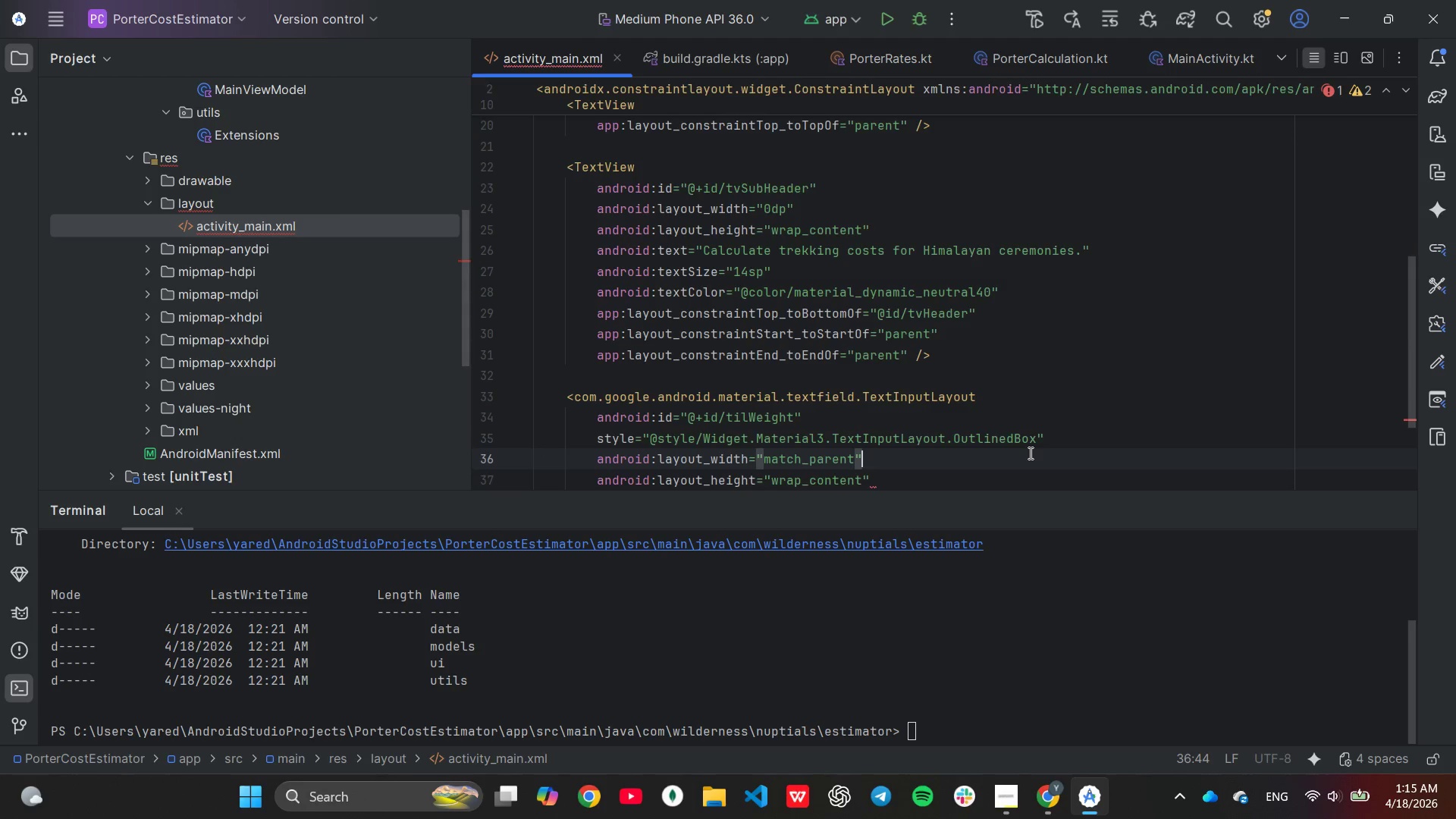 
key(ArrowDown)
 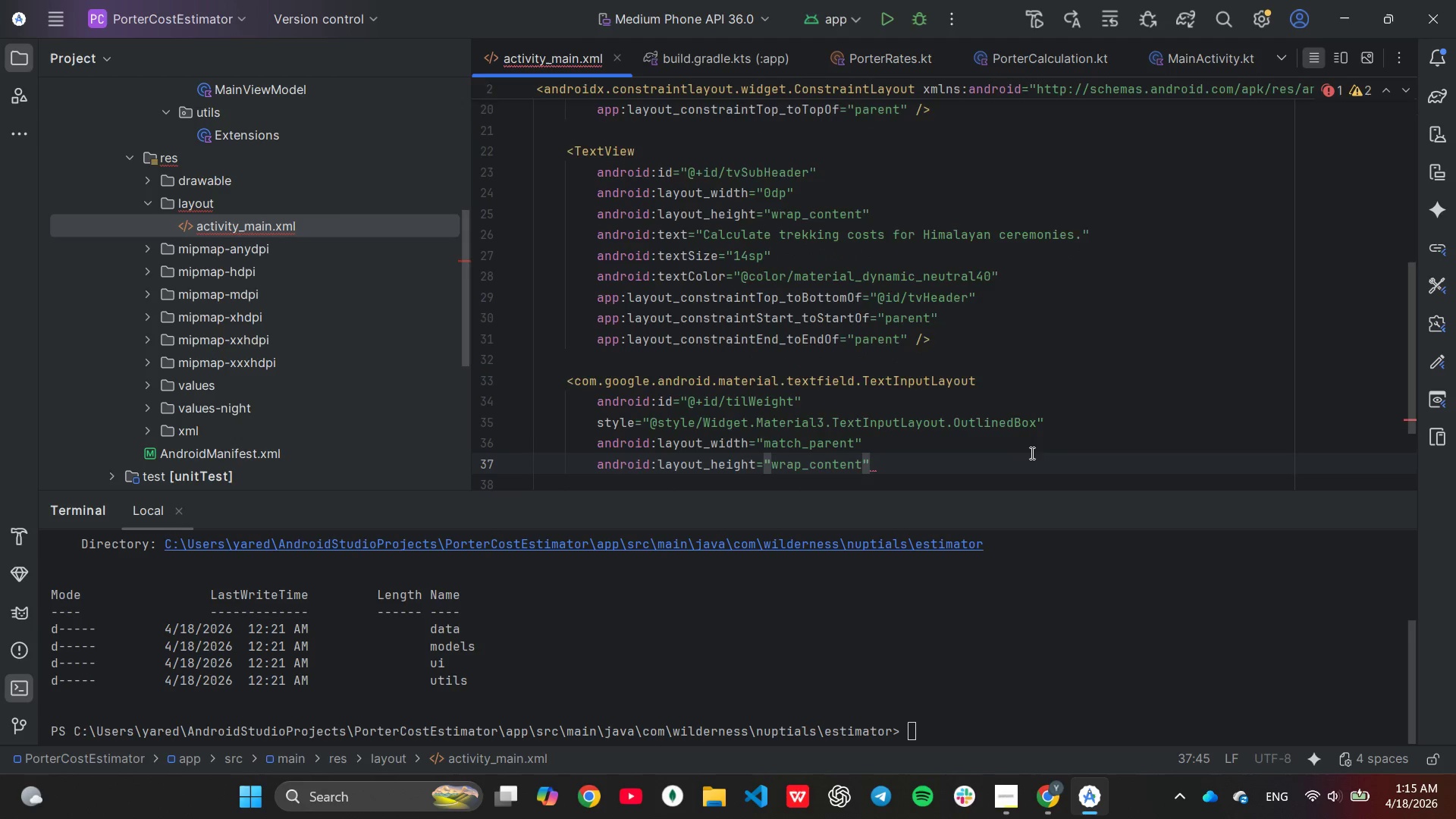 
key(Enter)
 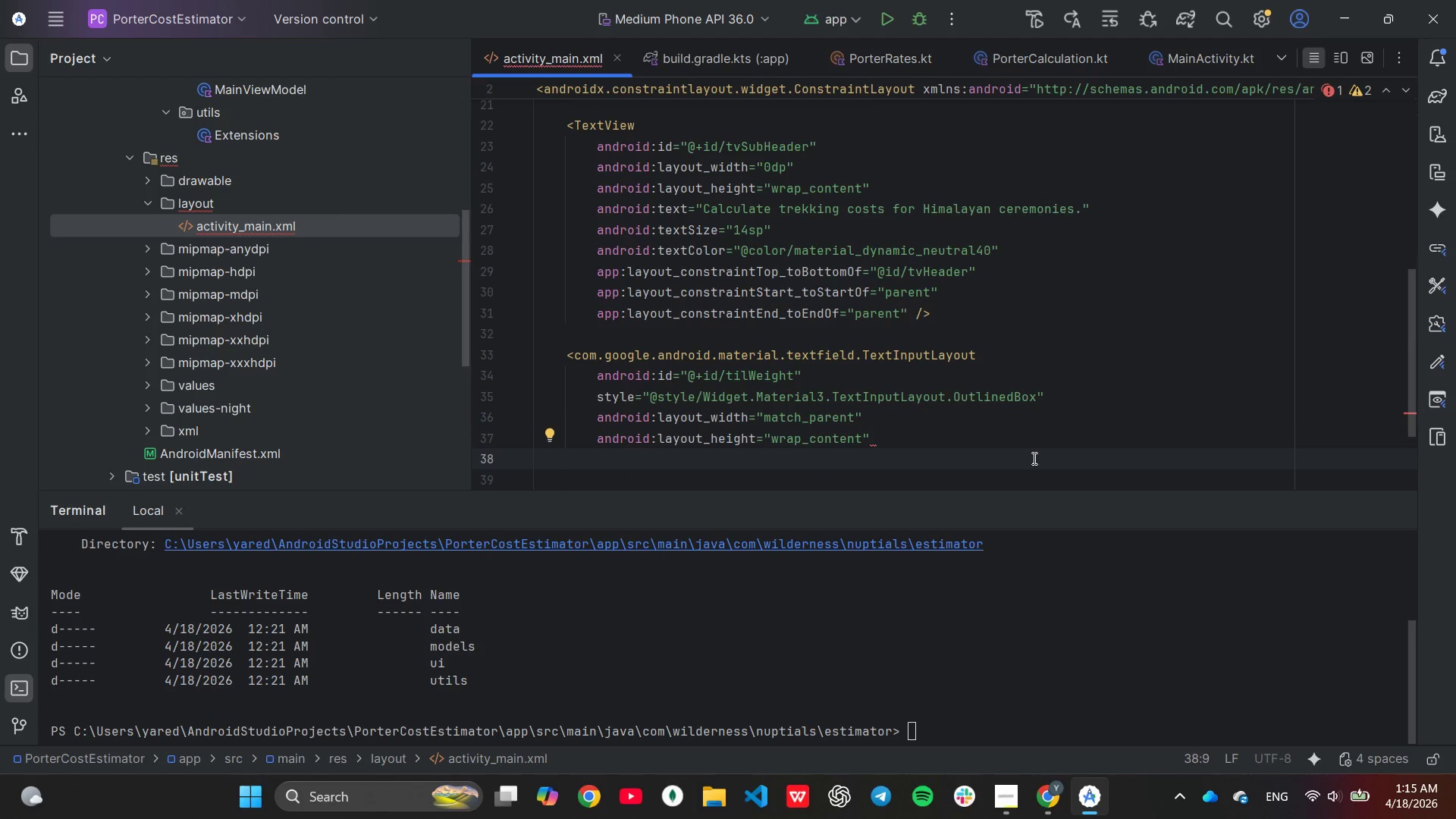 
type(and)
 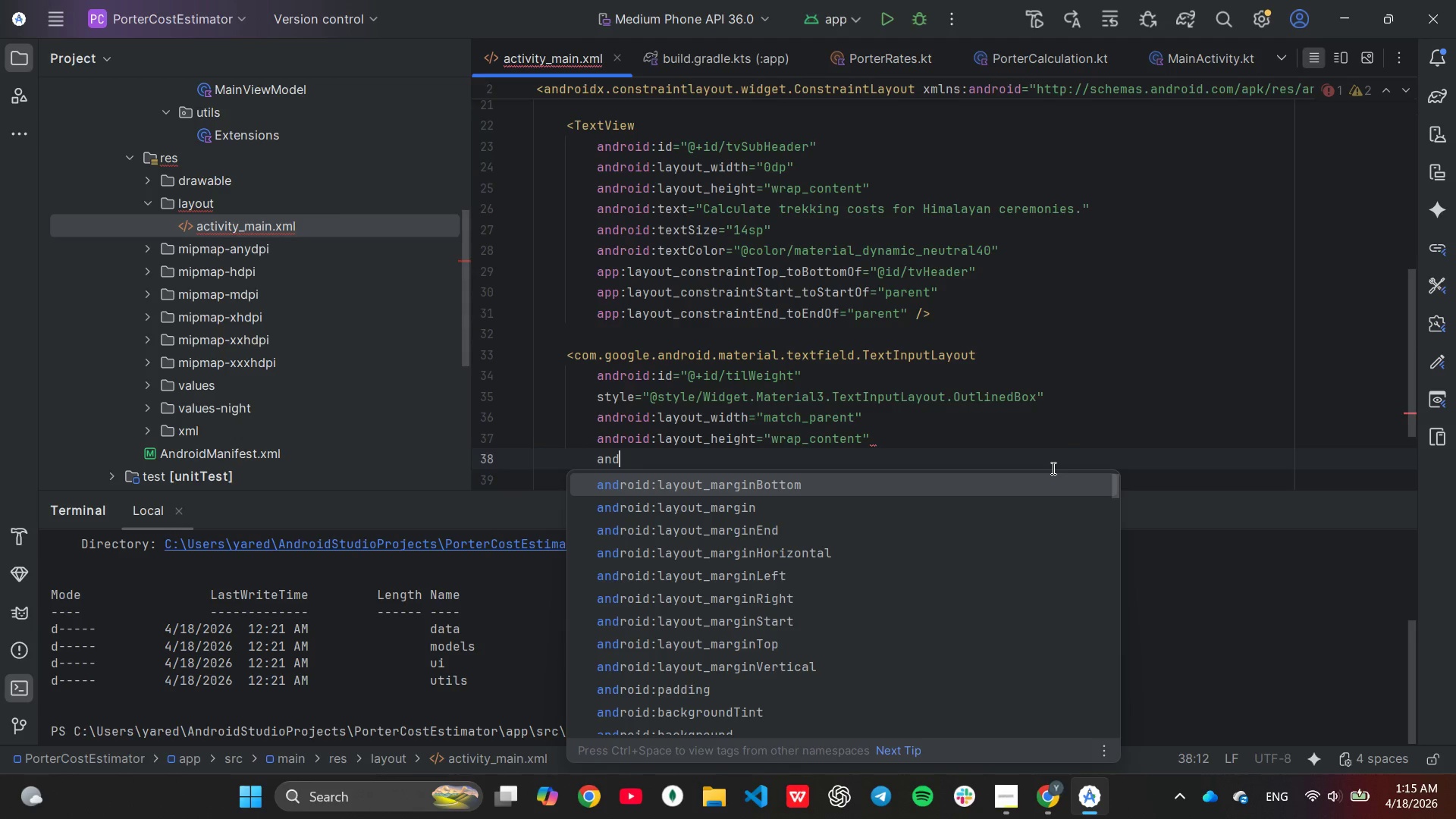 
key(ArrowDown)
 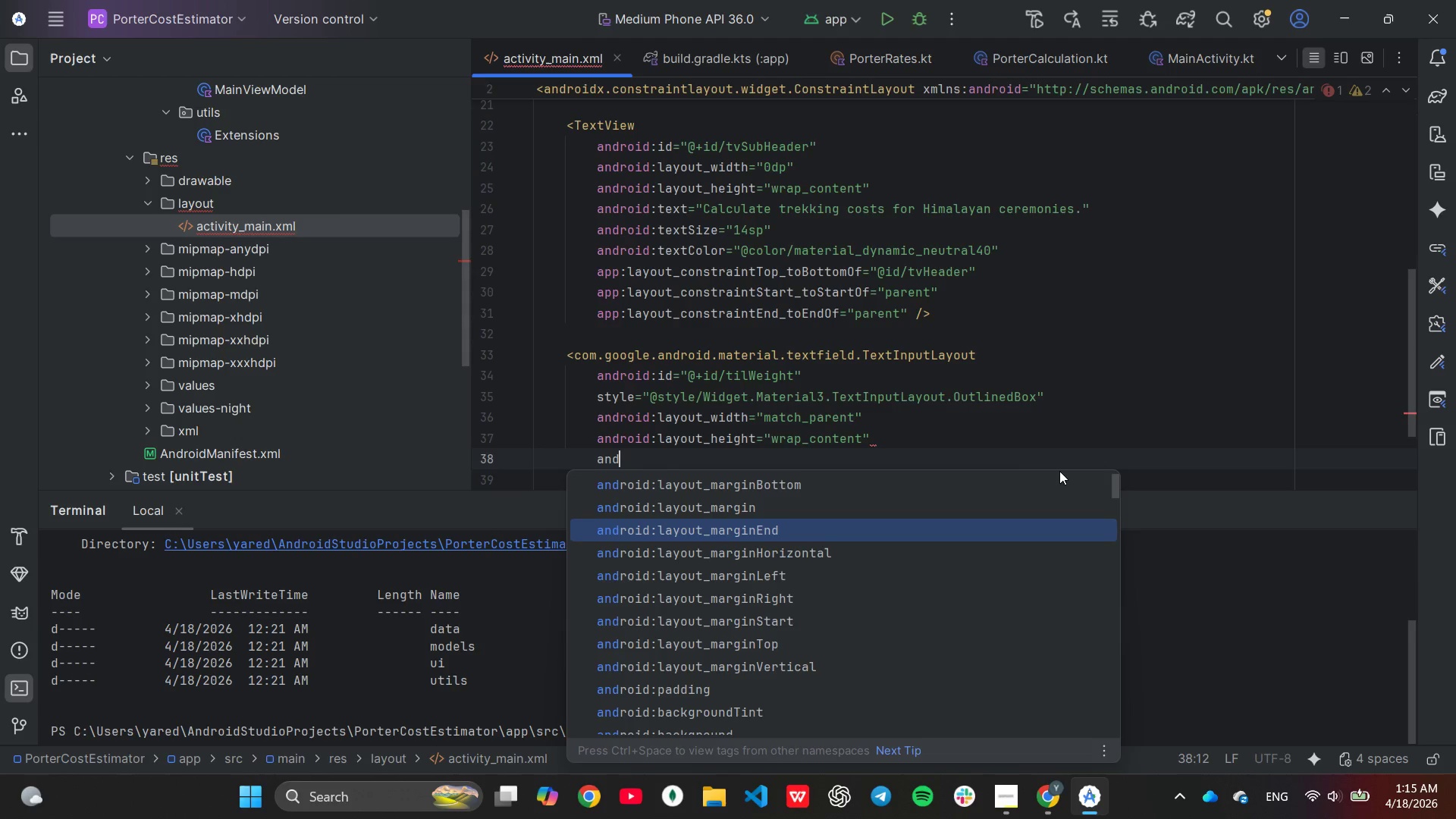 
key(ArrowDown)
 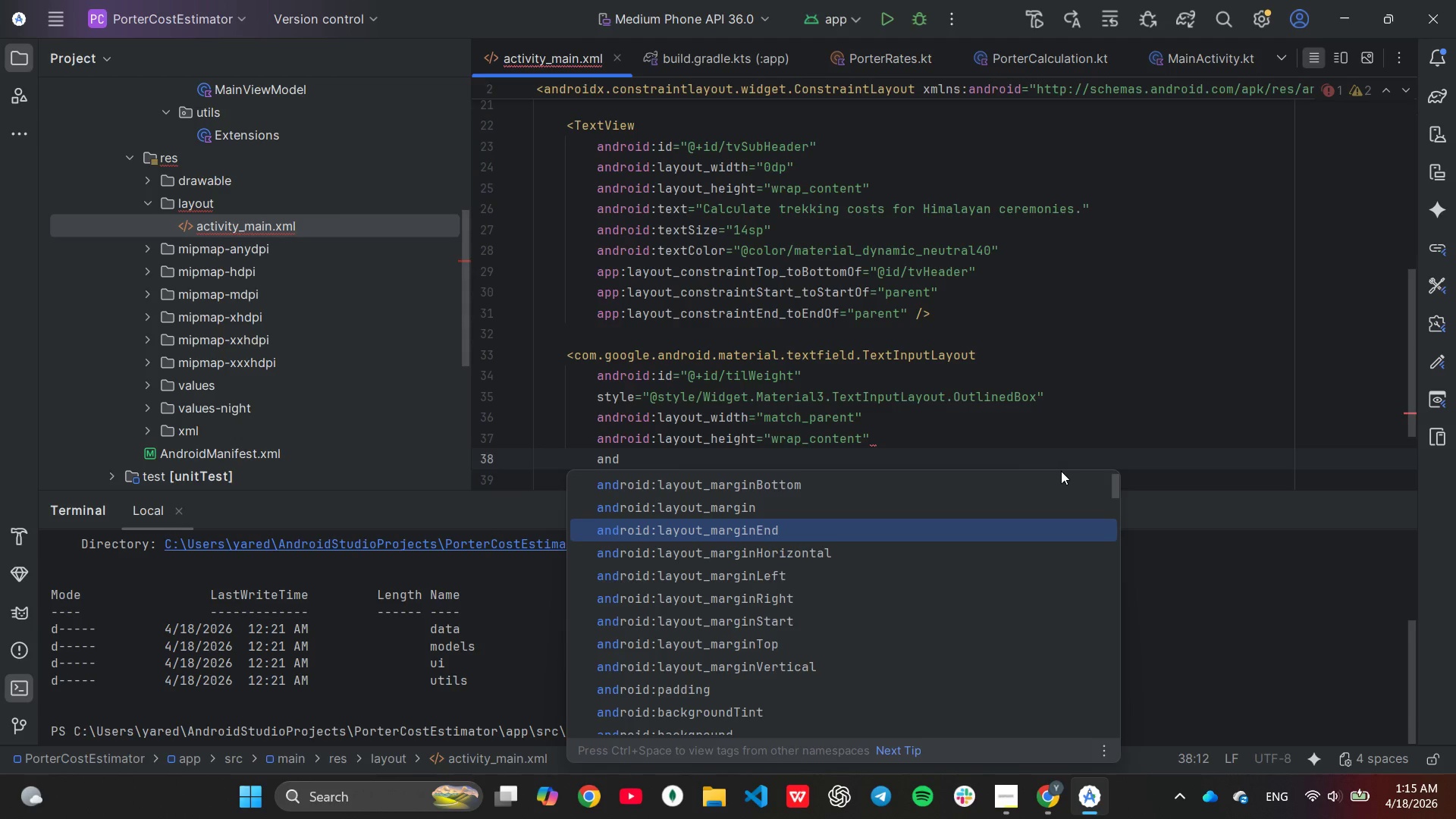 
key(ArrowDown)
 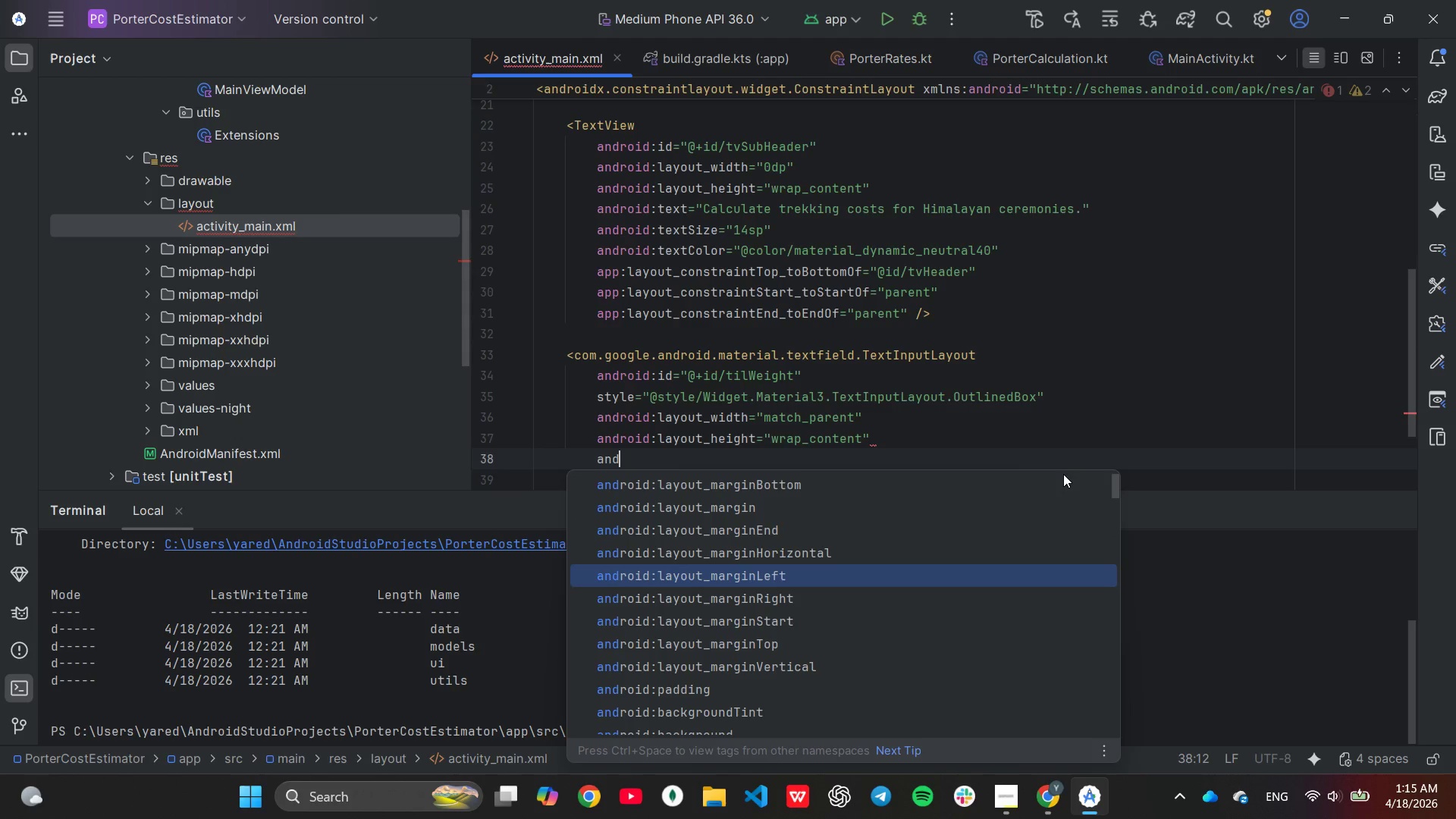 
key(ArrowDown)
 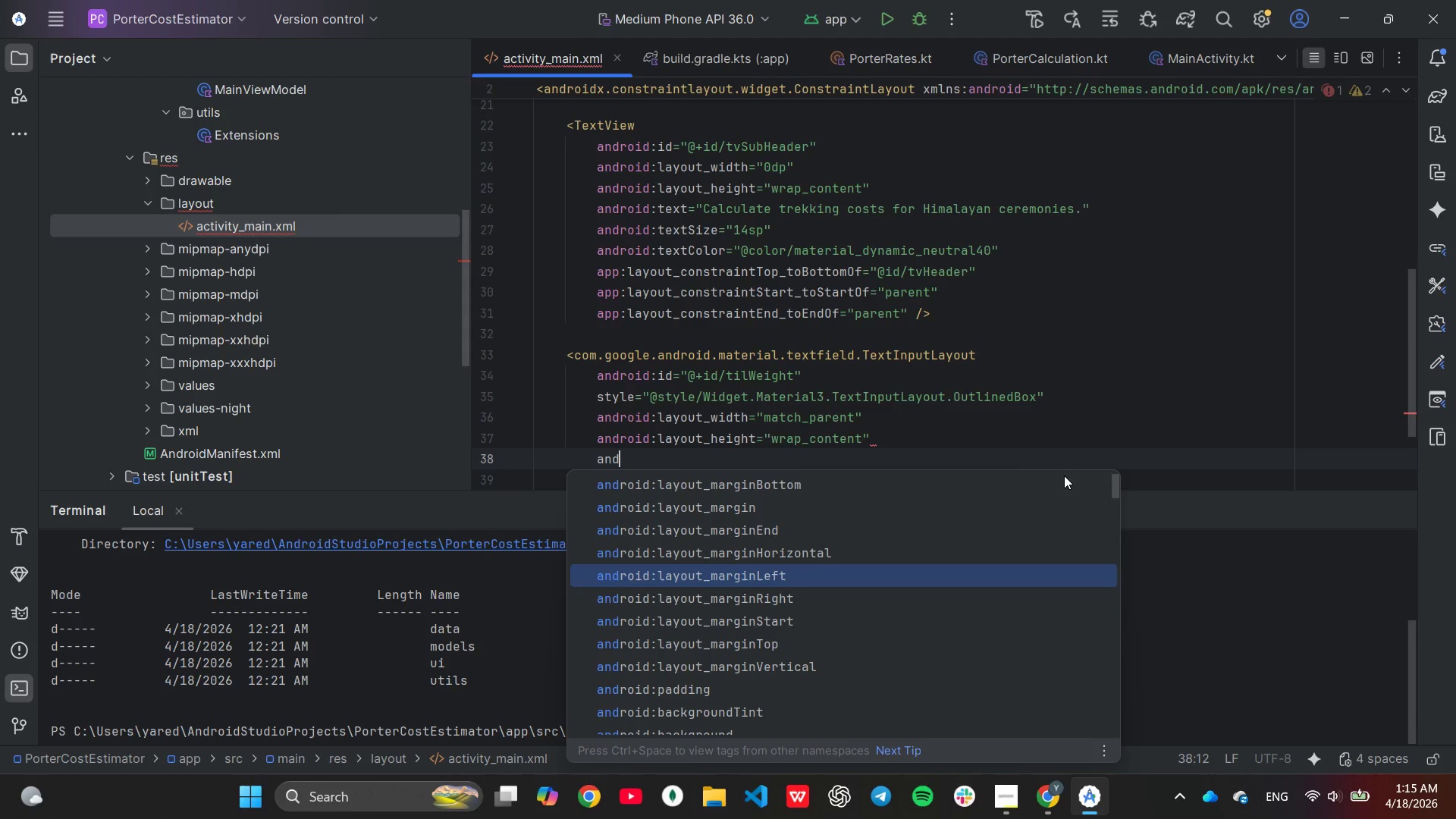 
key(ArrowDown)
 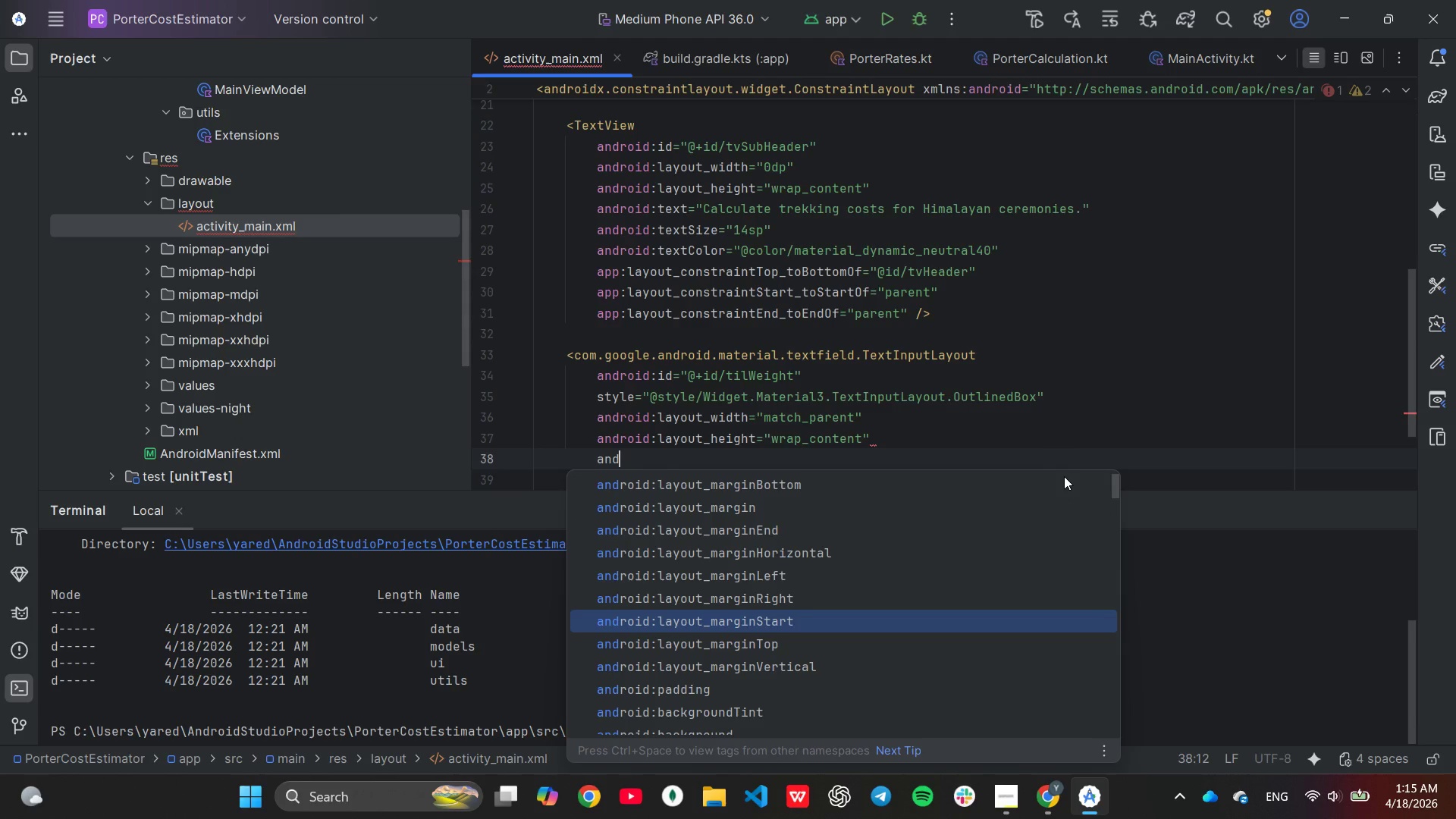 
key(ArrowDown)
 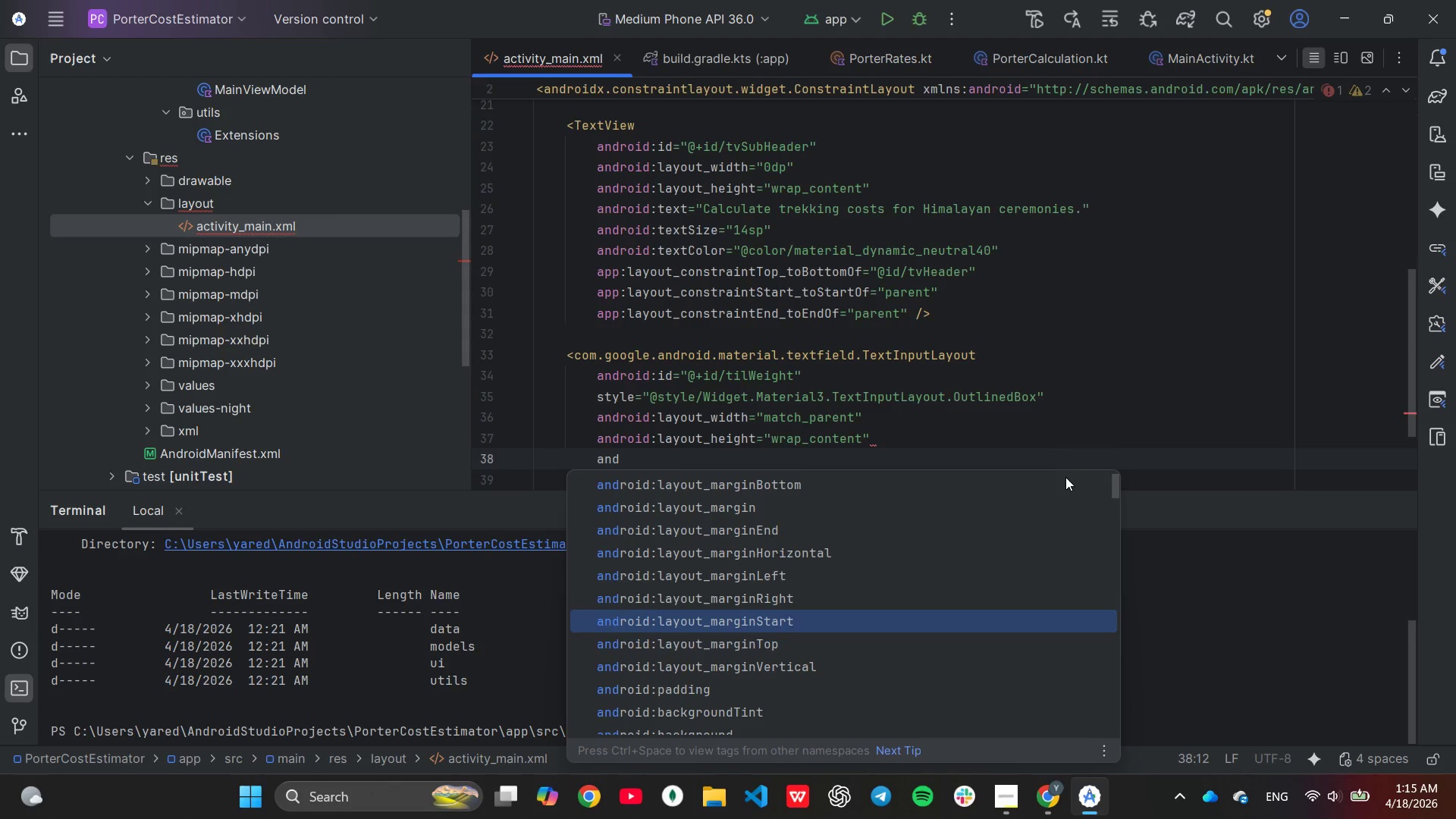 
key(ArrowDown)
 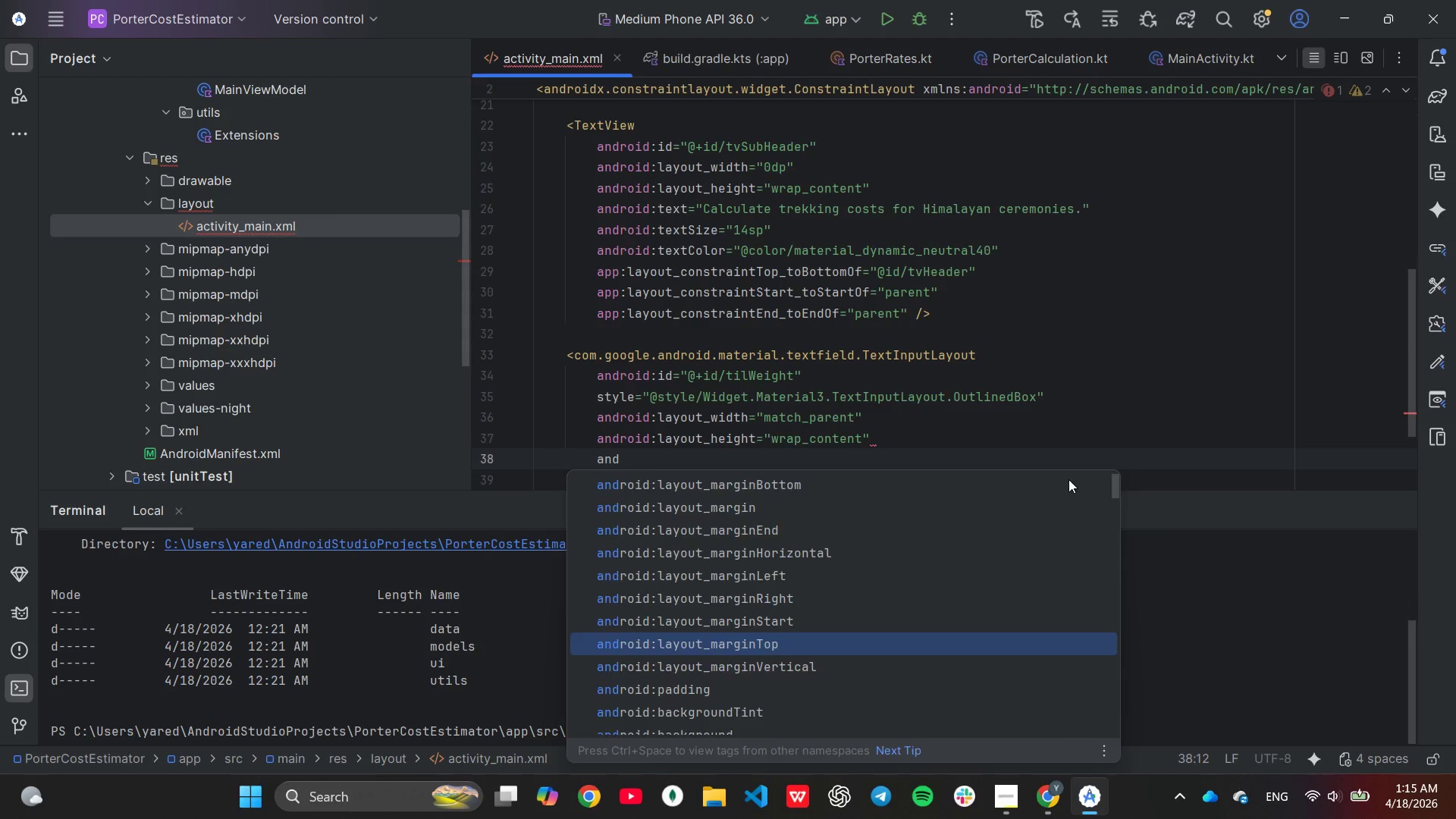 
key(Enter)
 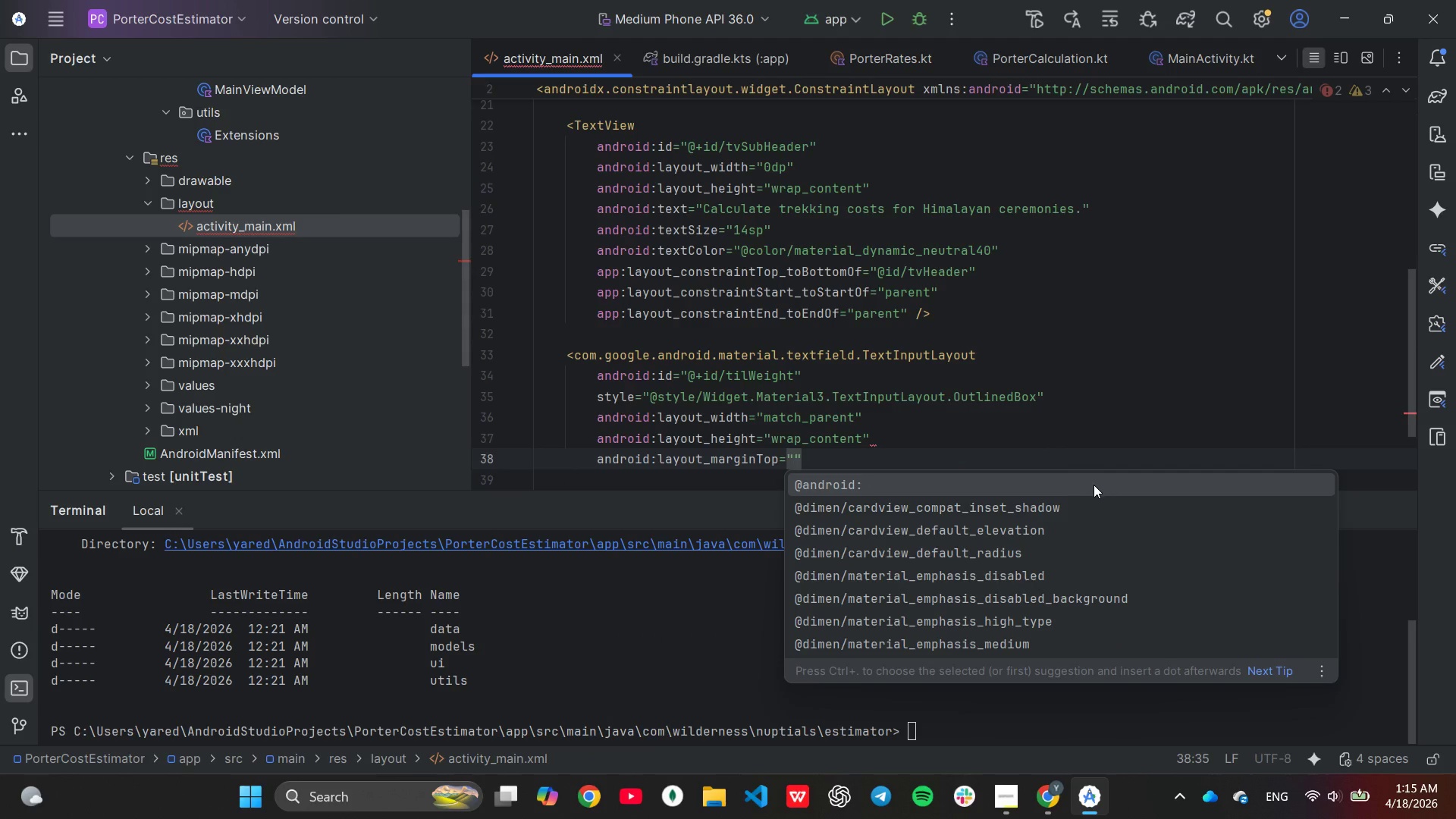 
key(2)
 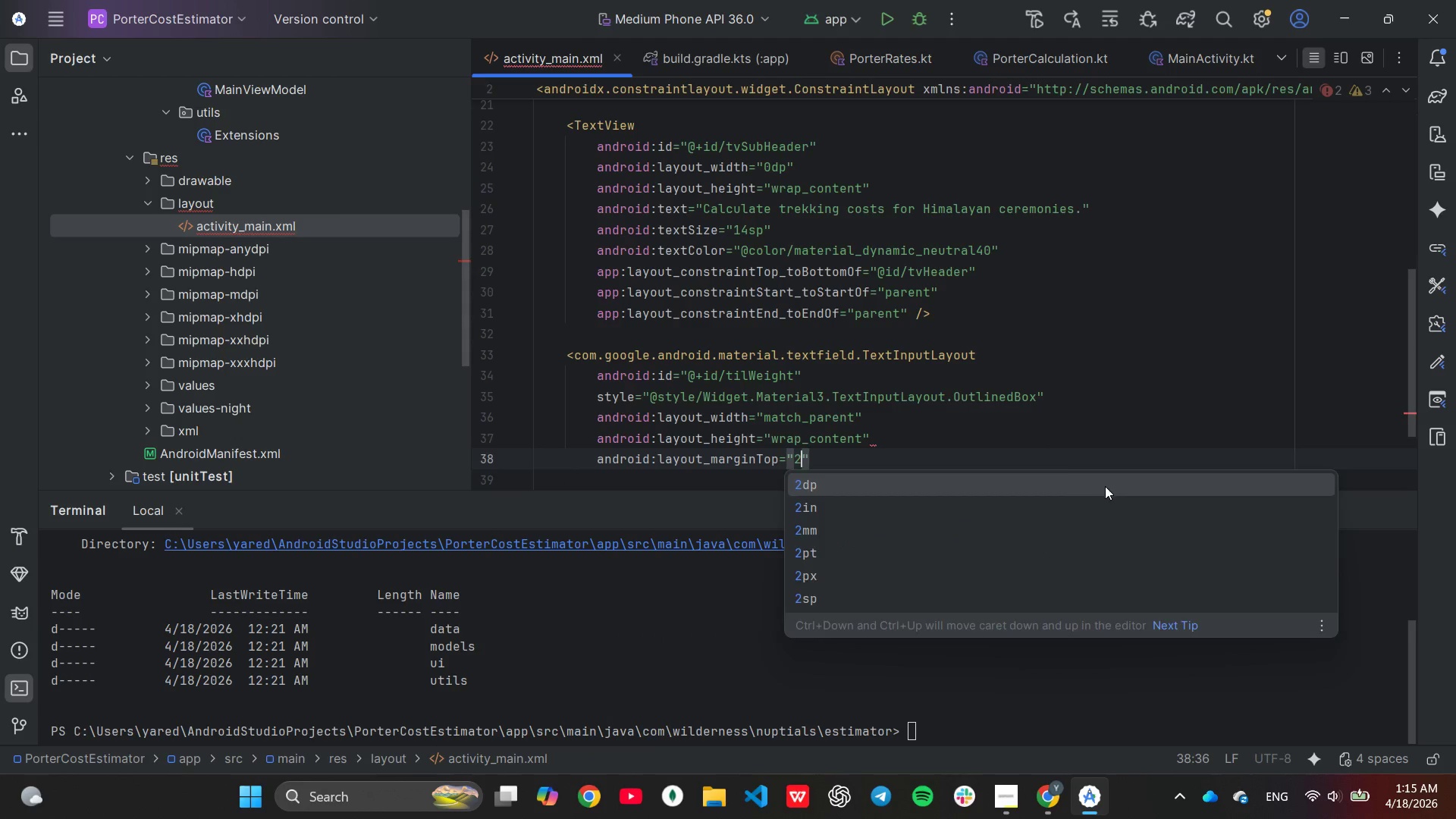 
key(Backspace)
 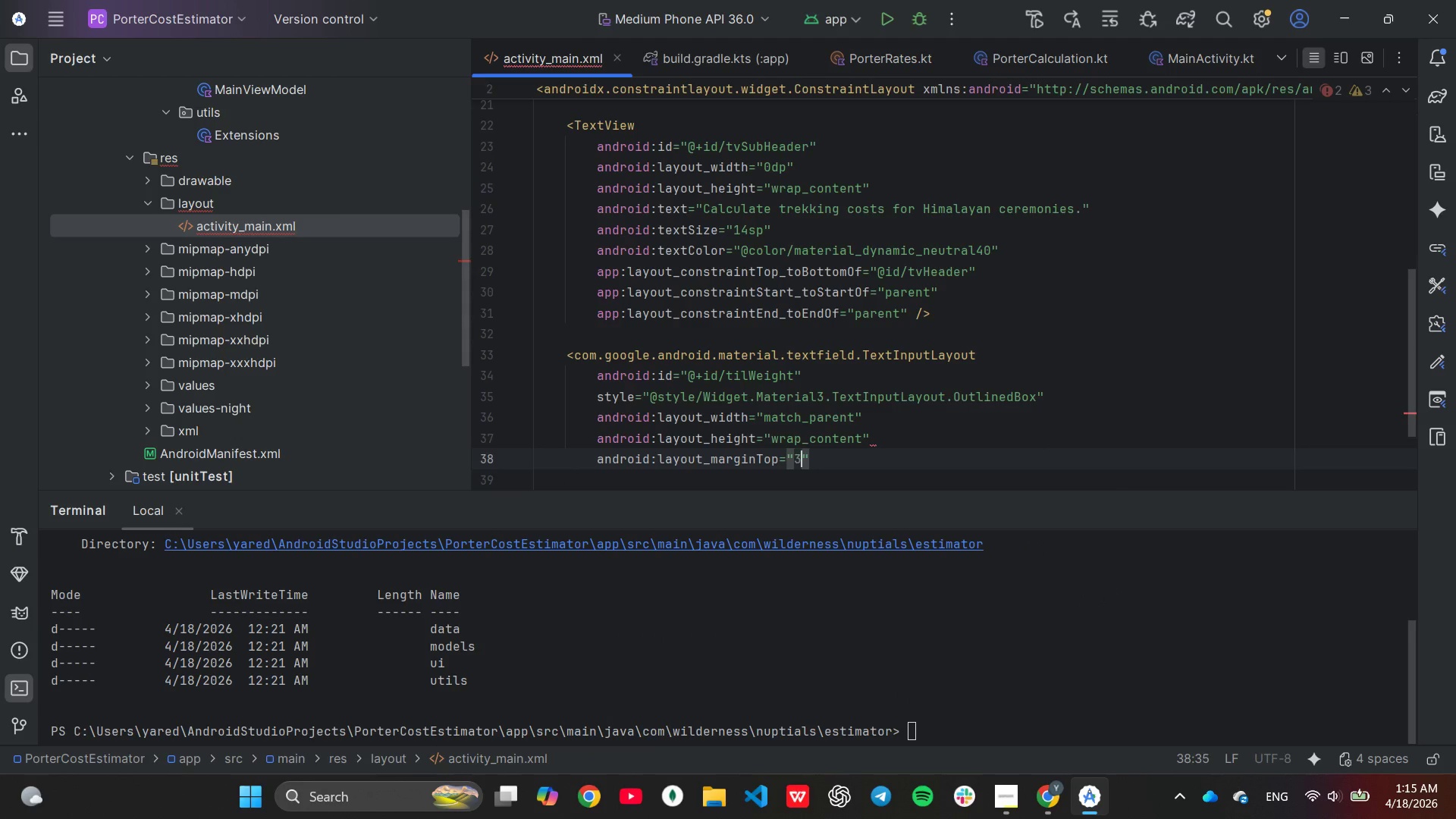 
key(3)
 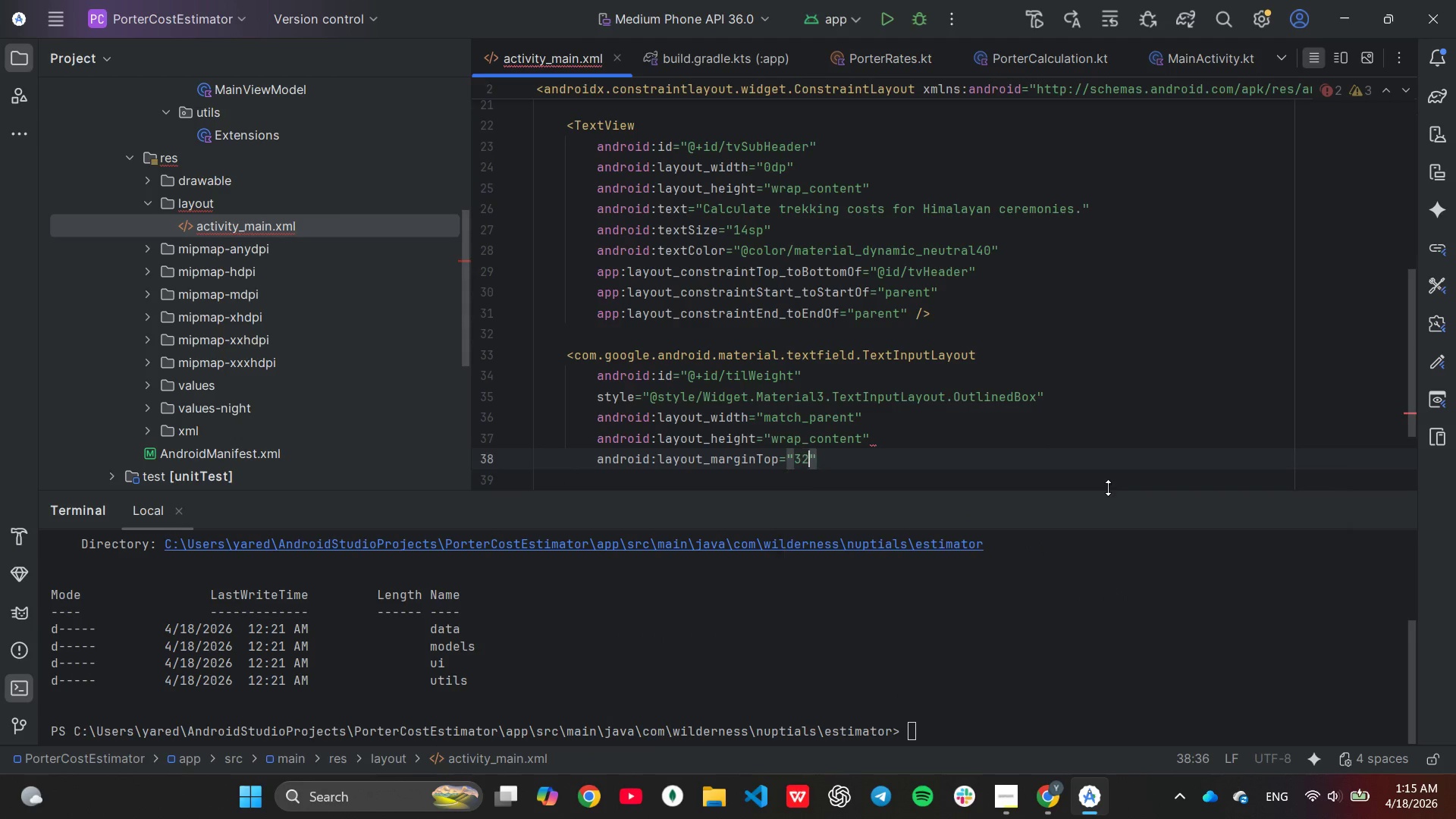 
type(2dp)
 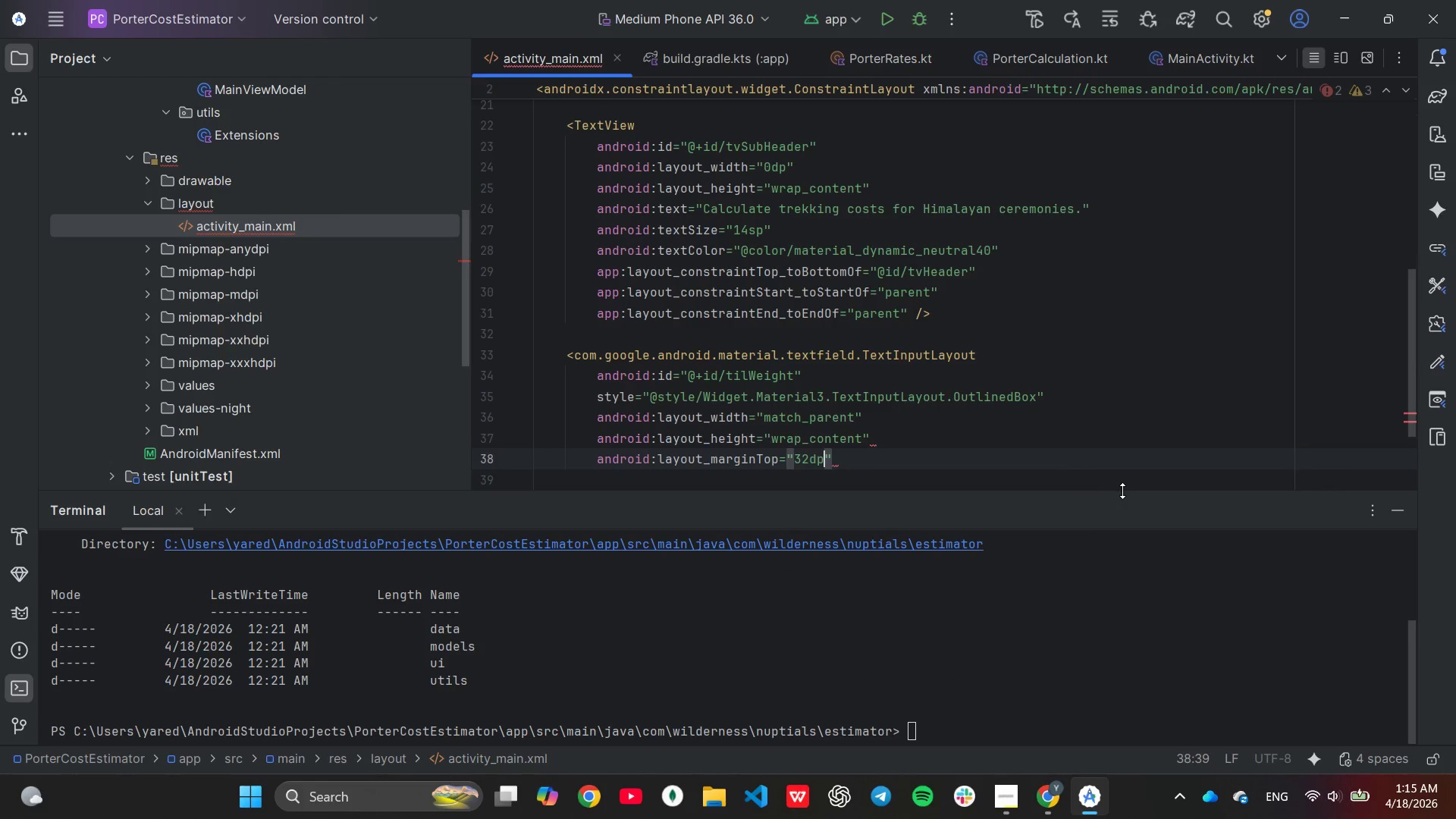 
key(ArrowRight)
 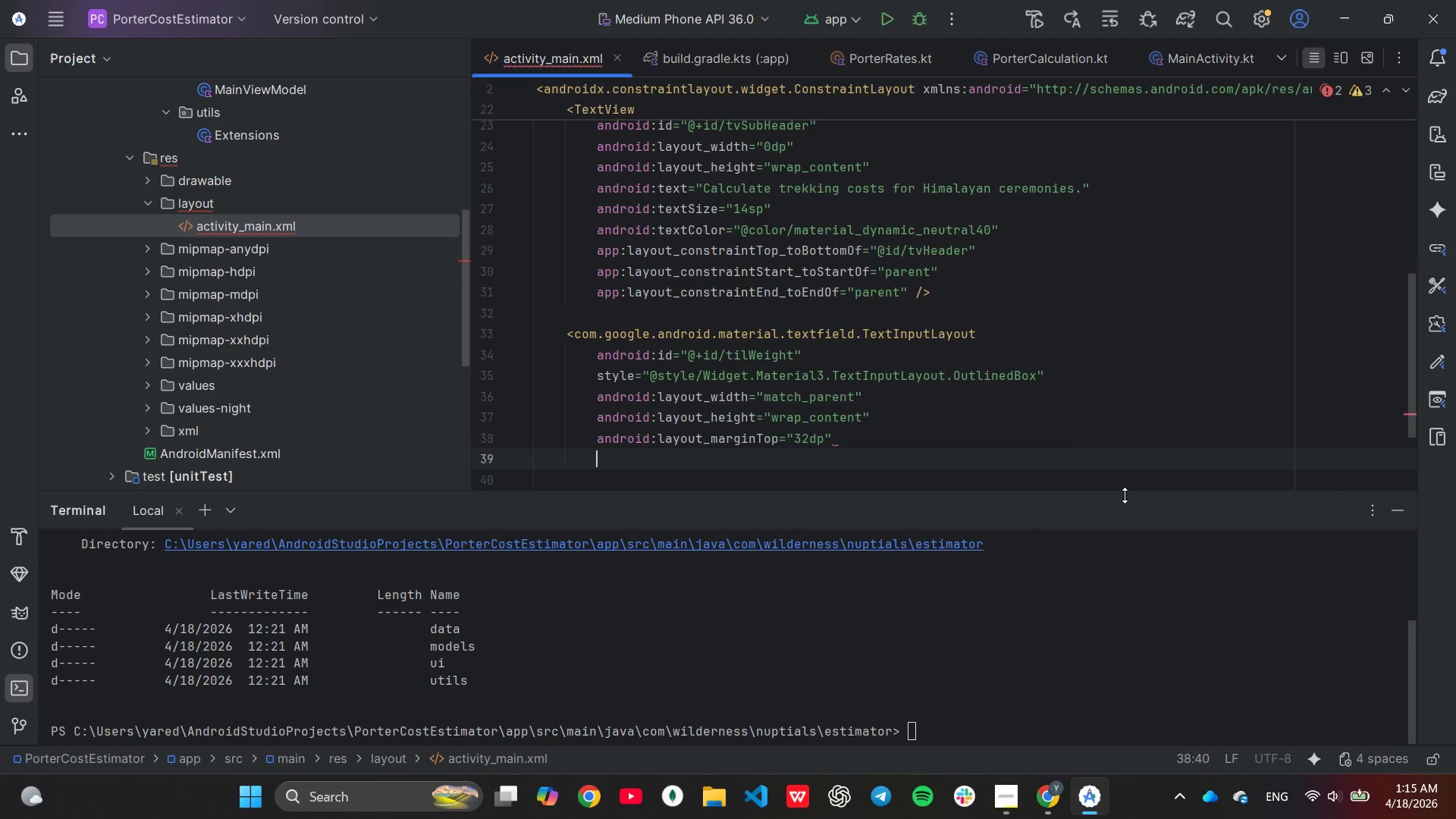 
key(Enter)
 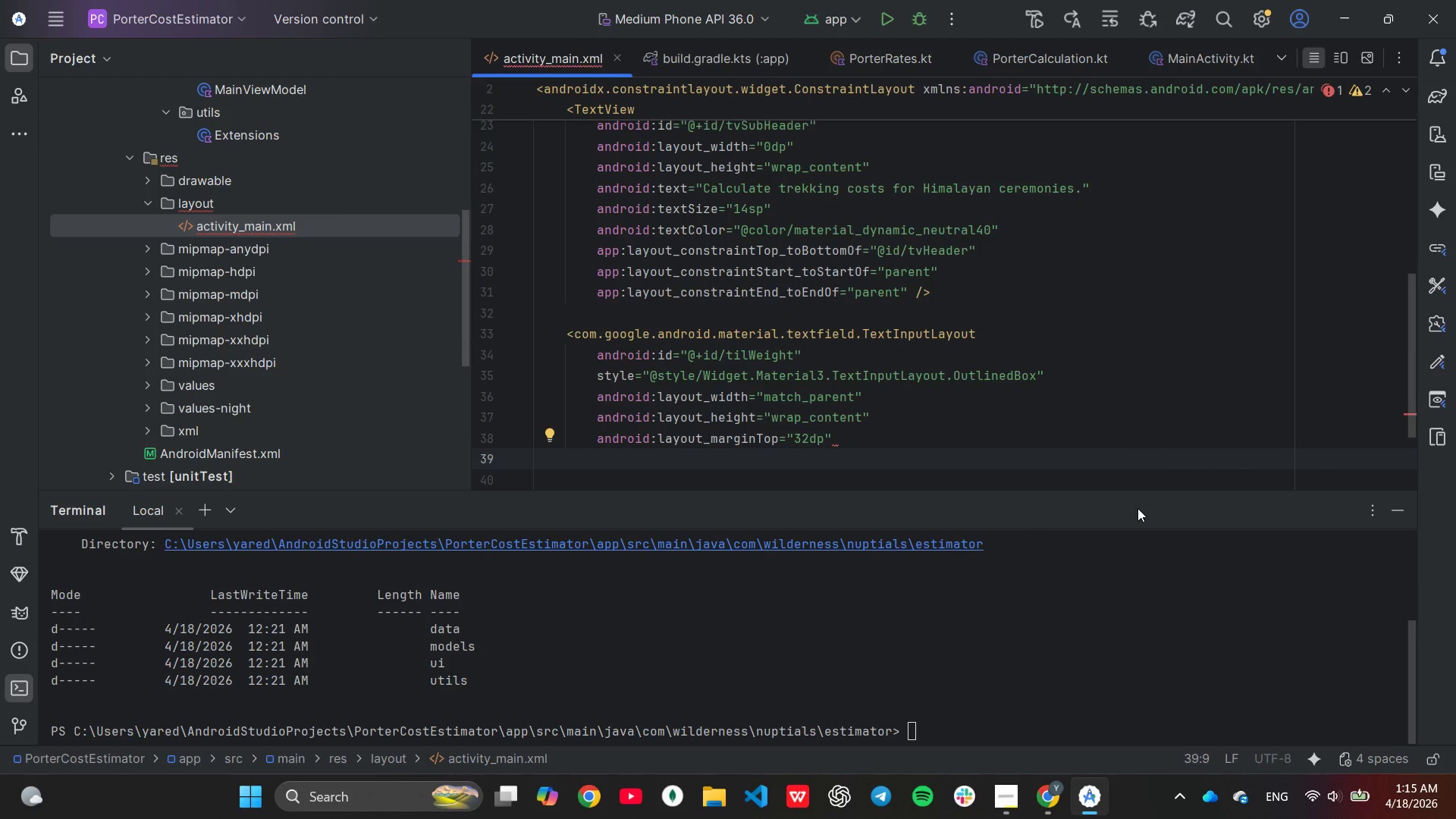 
key(Enter)
 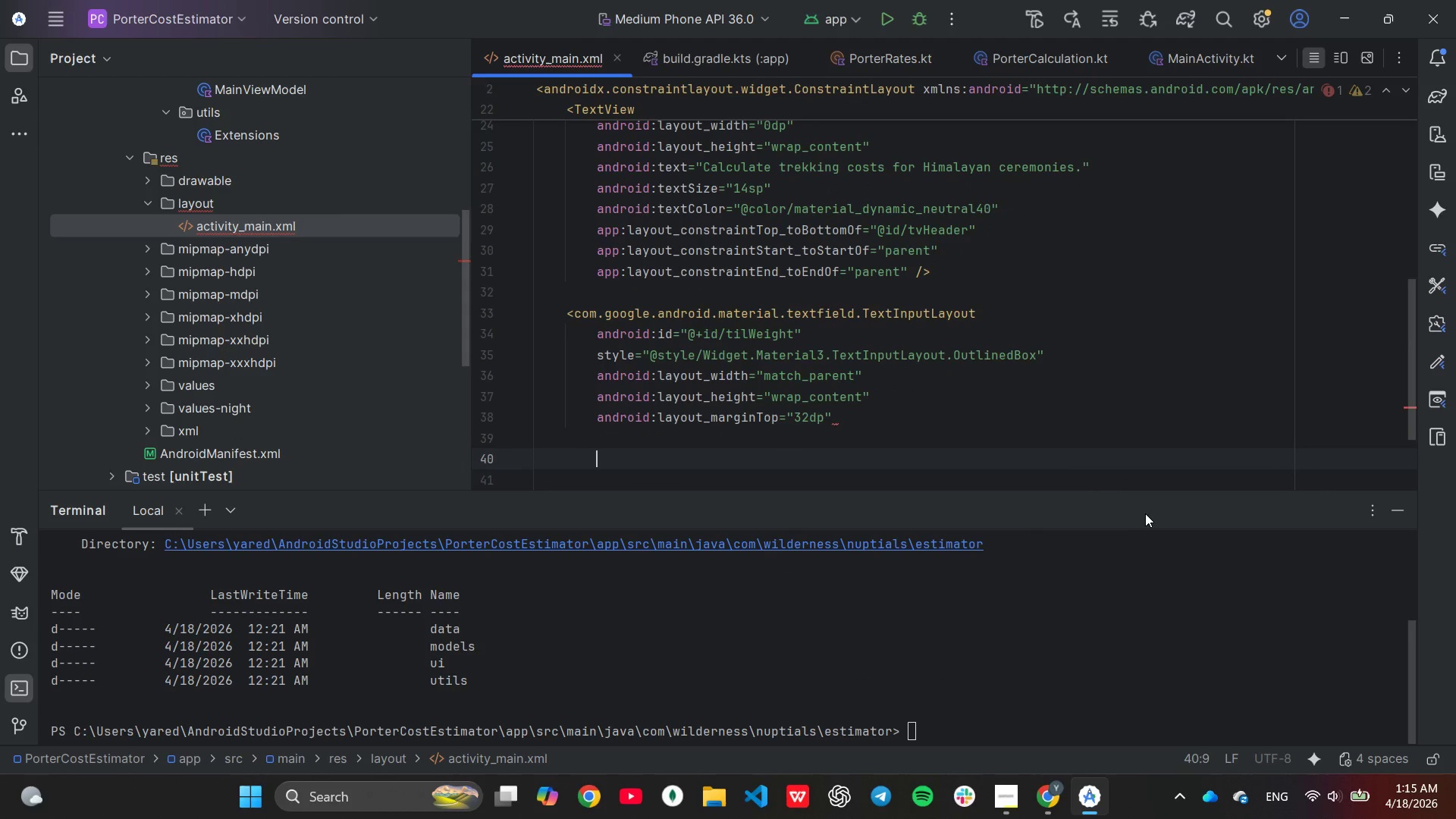 
key(Backspace)
 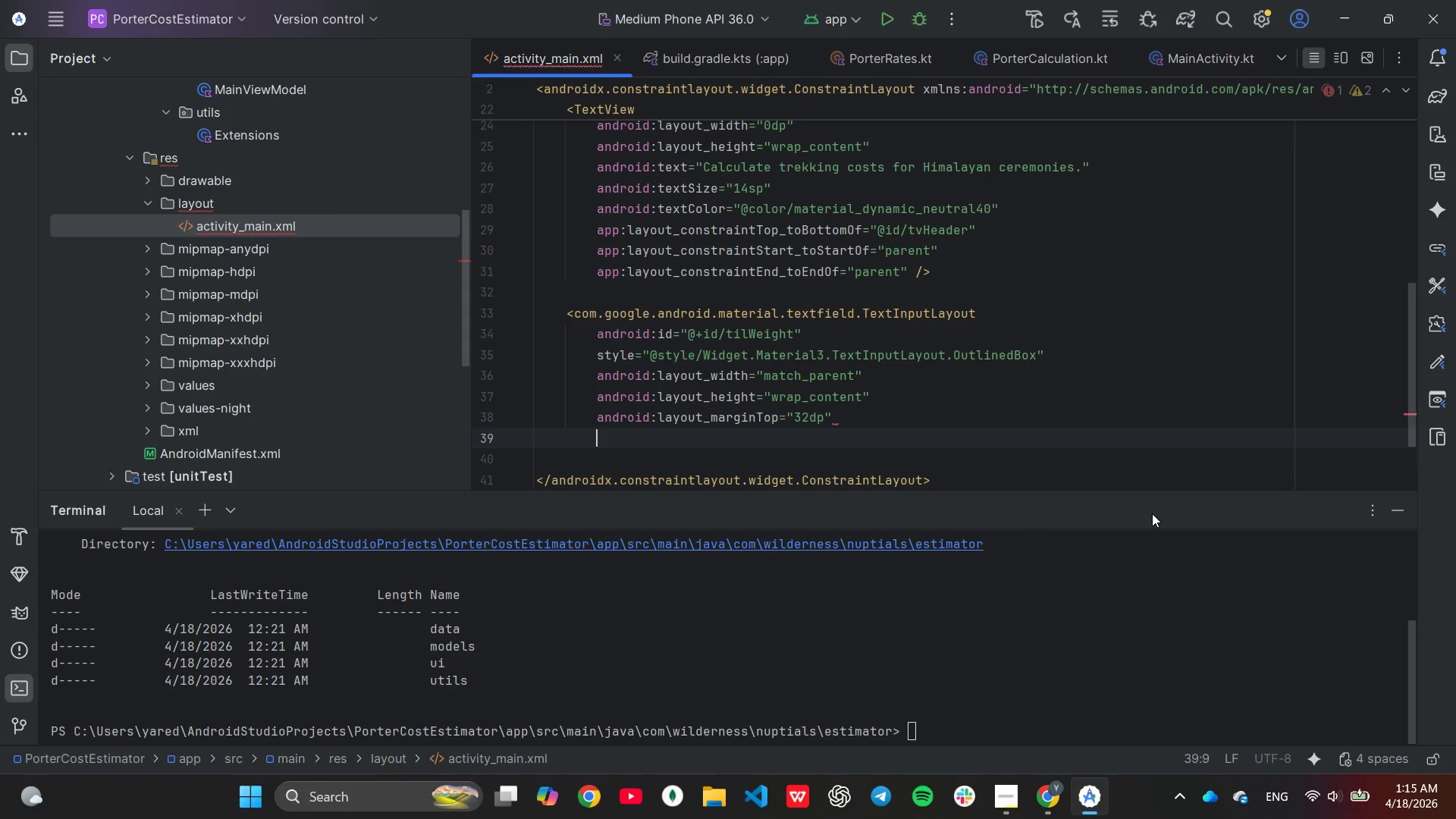 
key(A)
 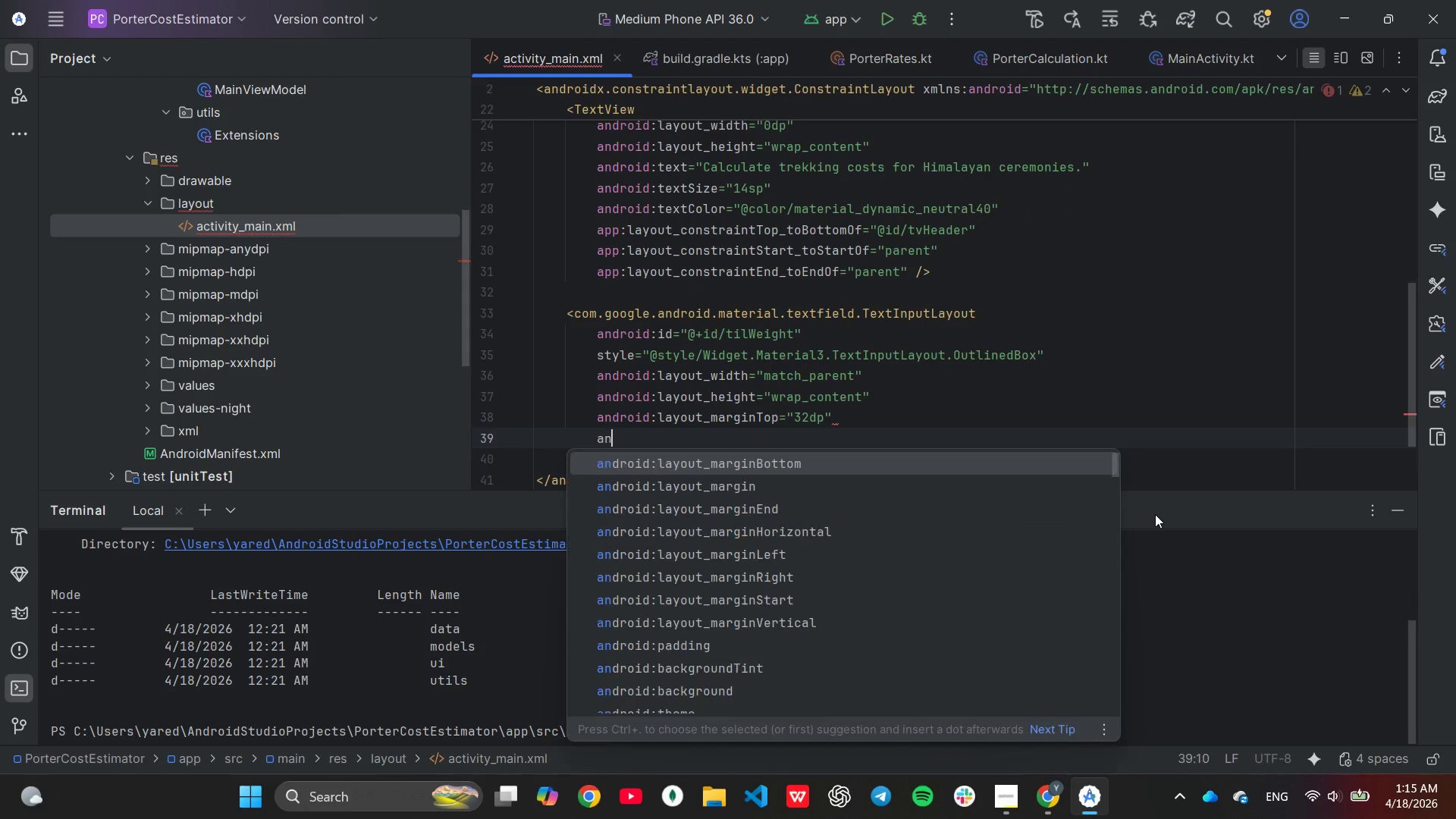 
type(nd)
 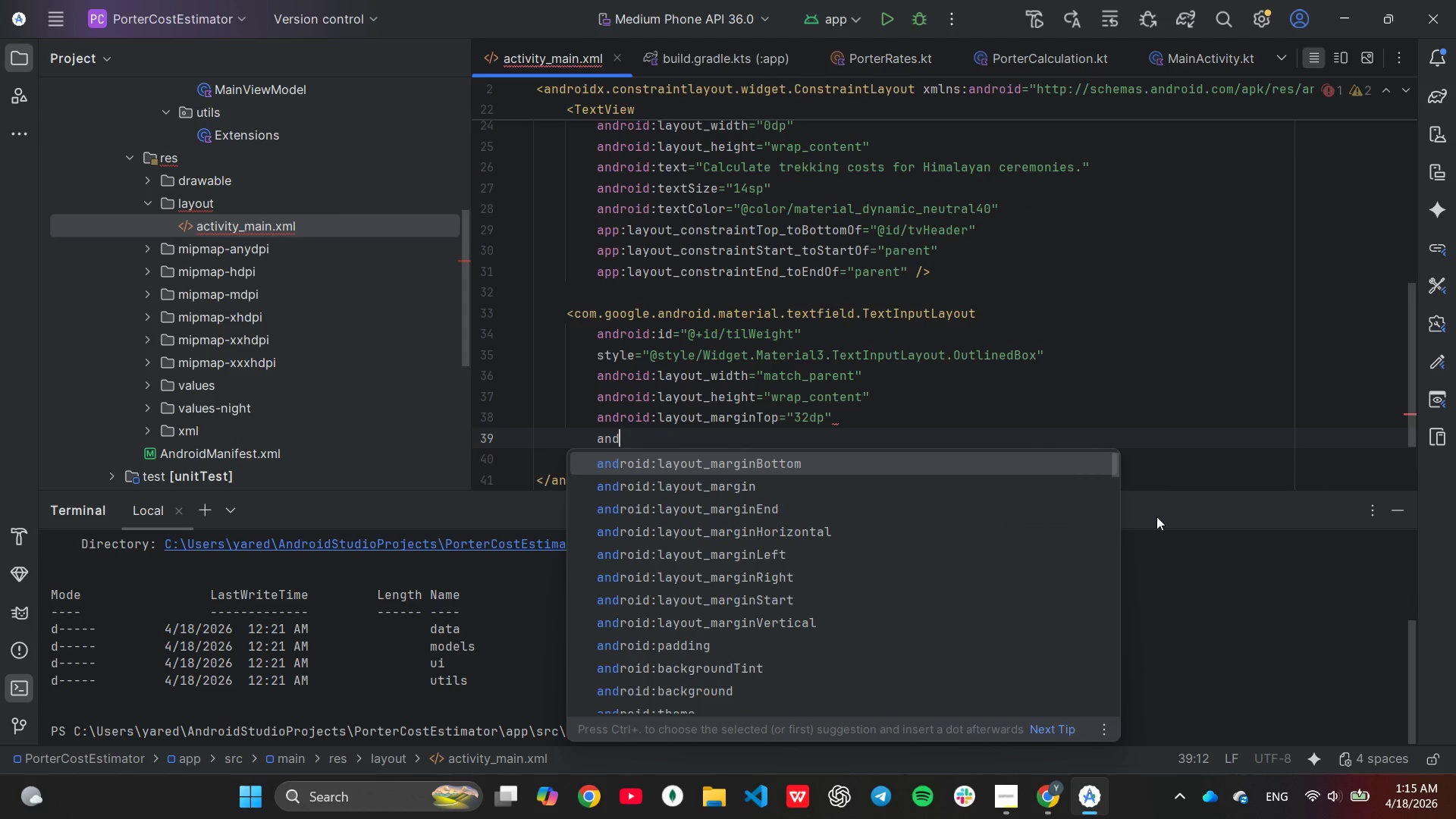 
key(Enter)
 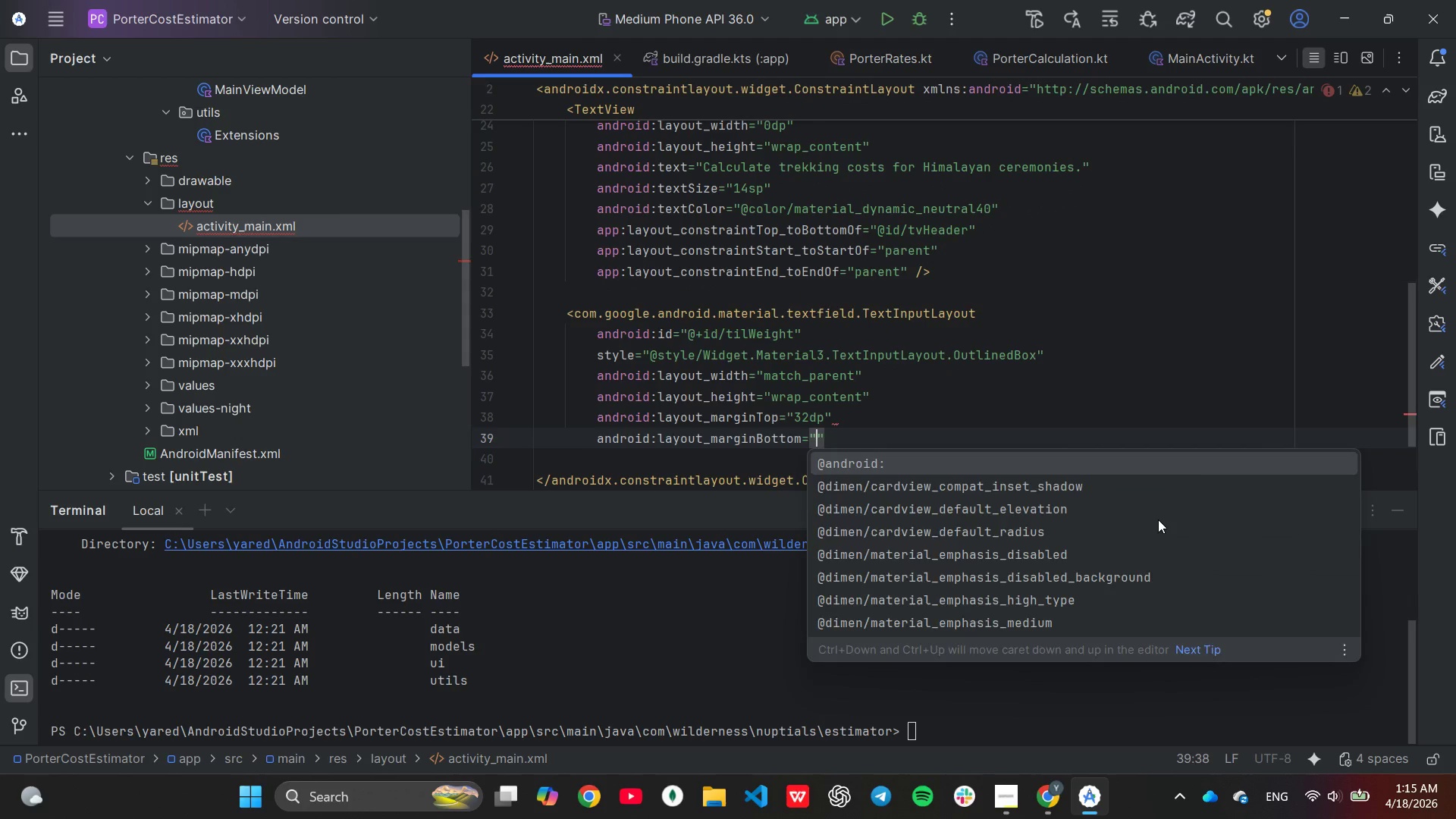 
hold_key(key=Backspace, duration=1.16)
 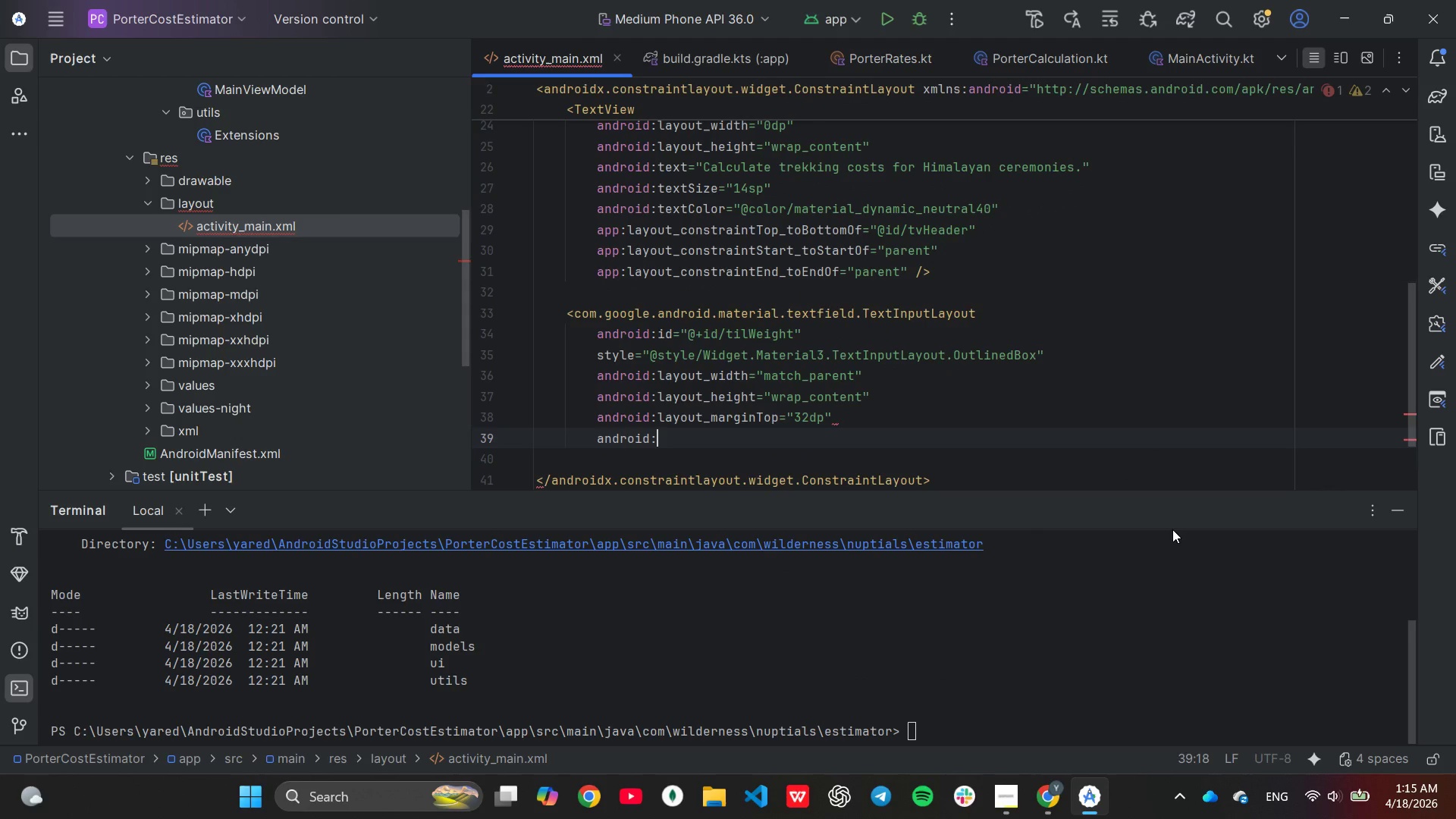 
key(Backspace)
 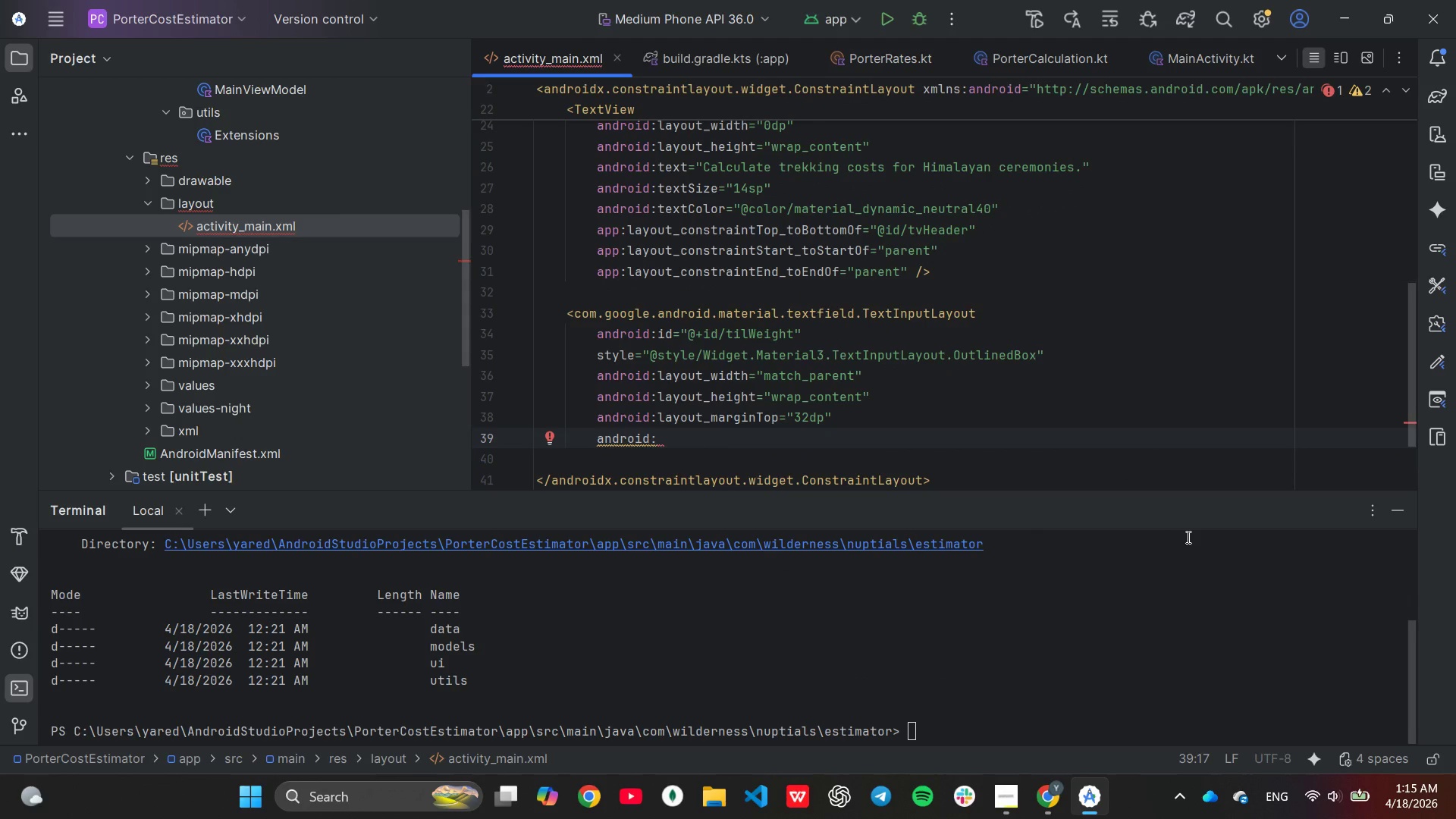 
type(hi)
 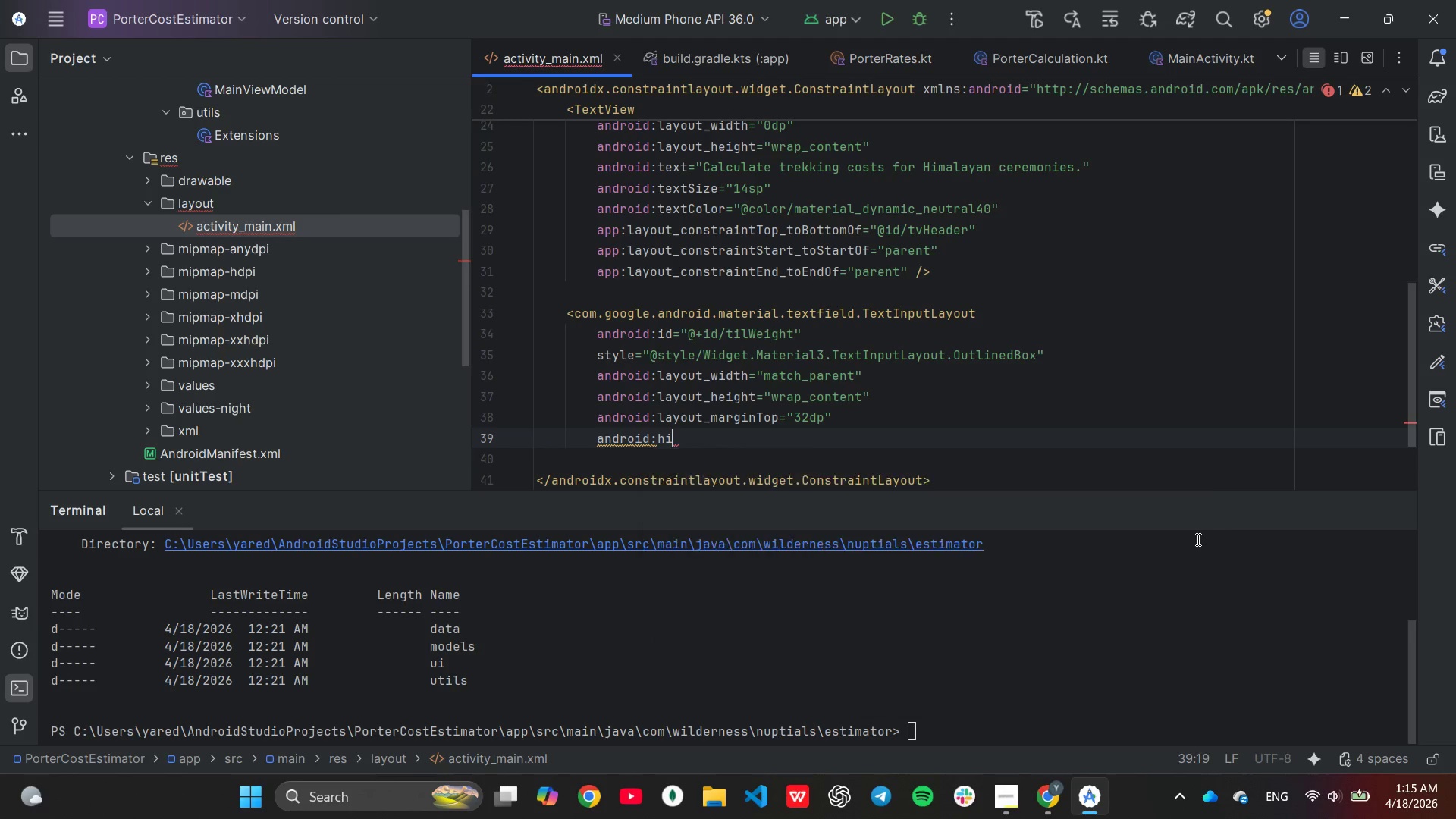 
key(Enter)
 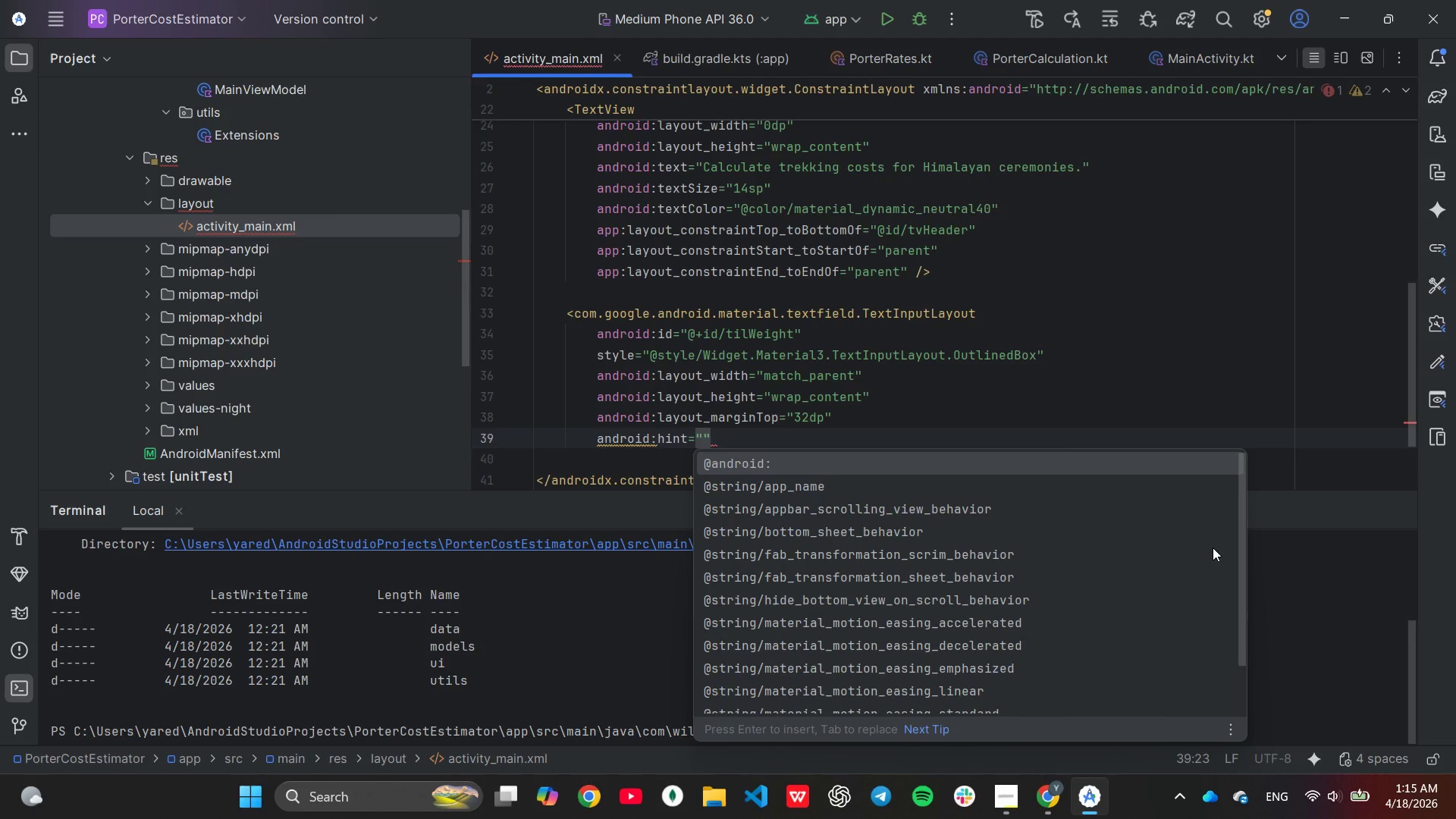 
type(Lu)
 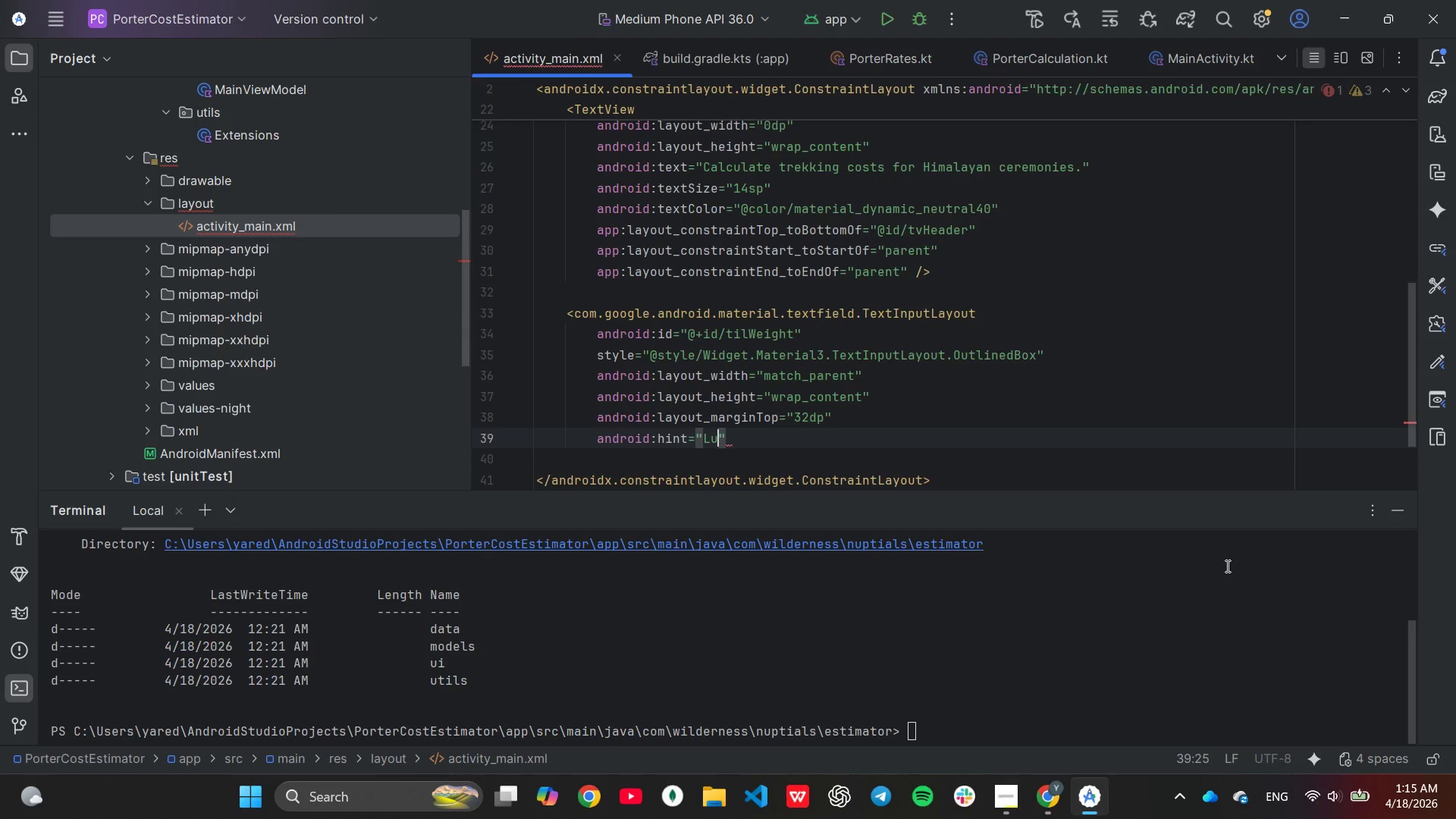 
type(ggage we)
 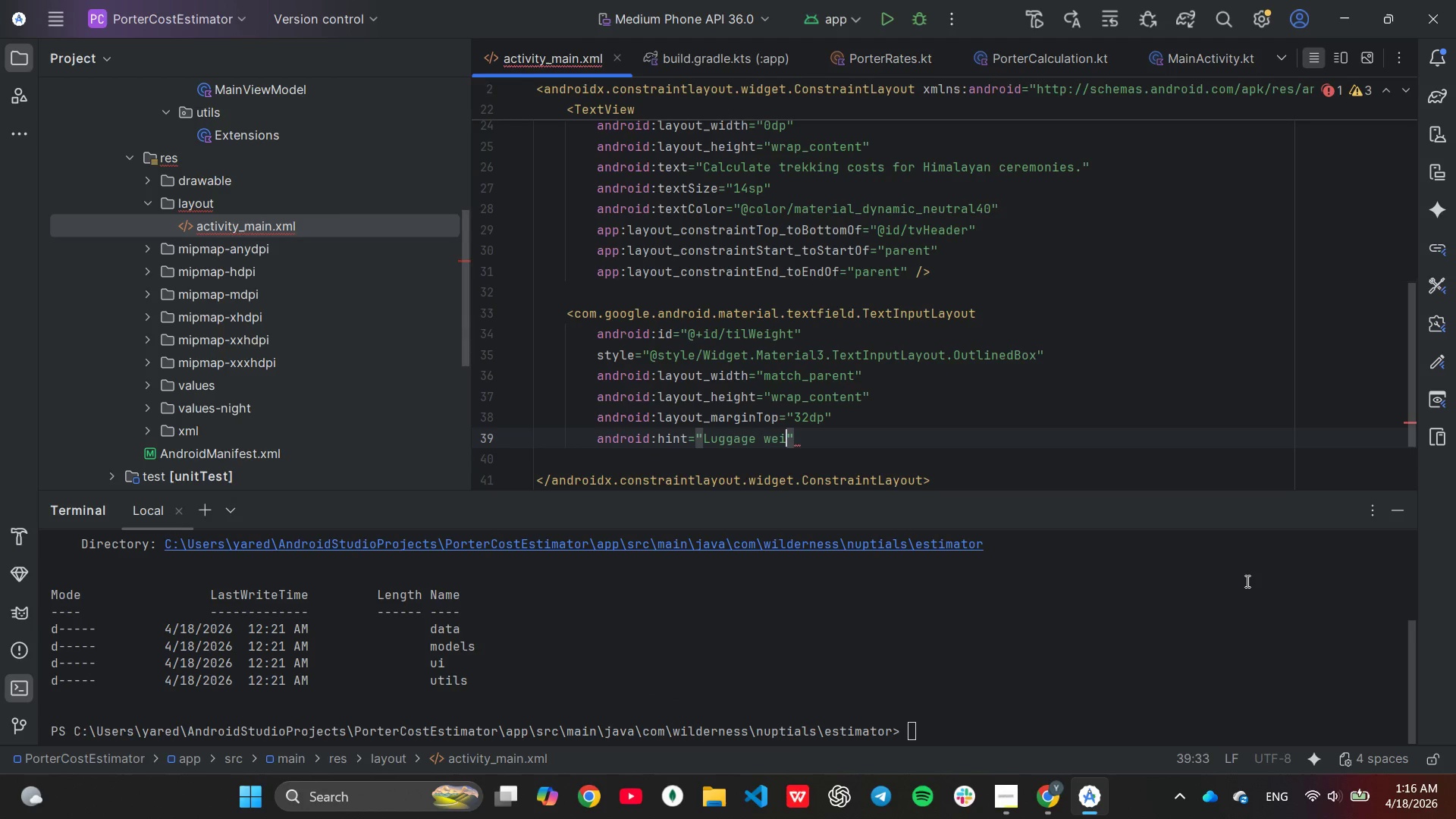 
type(ight)
 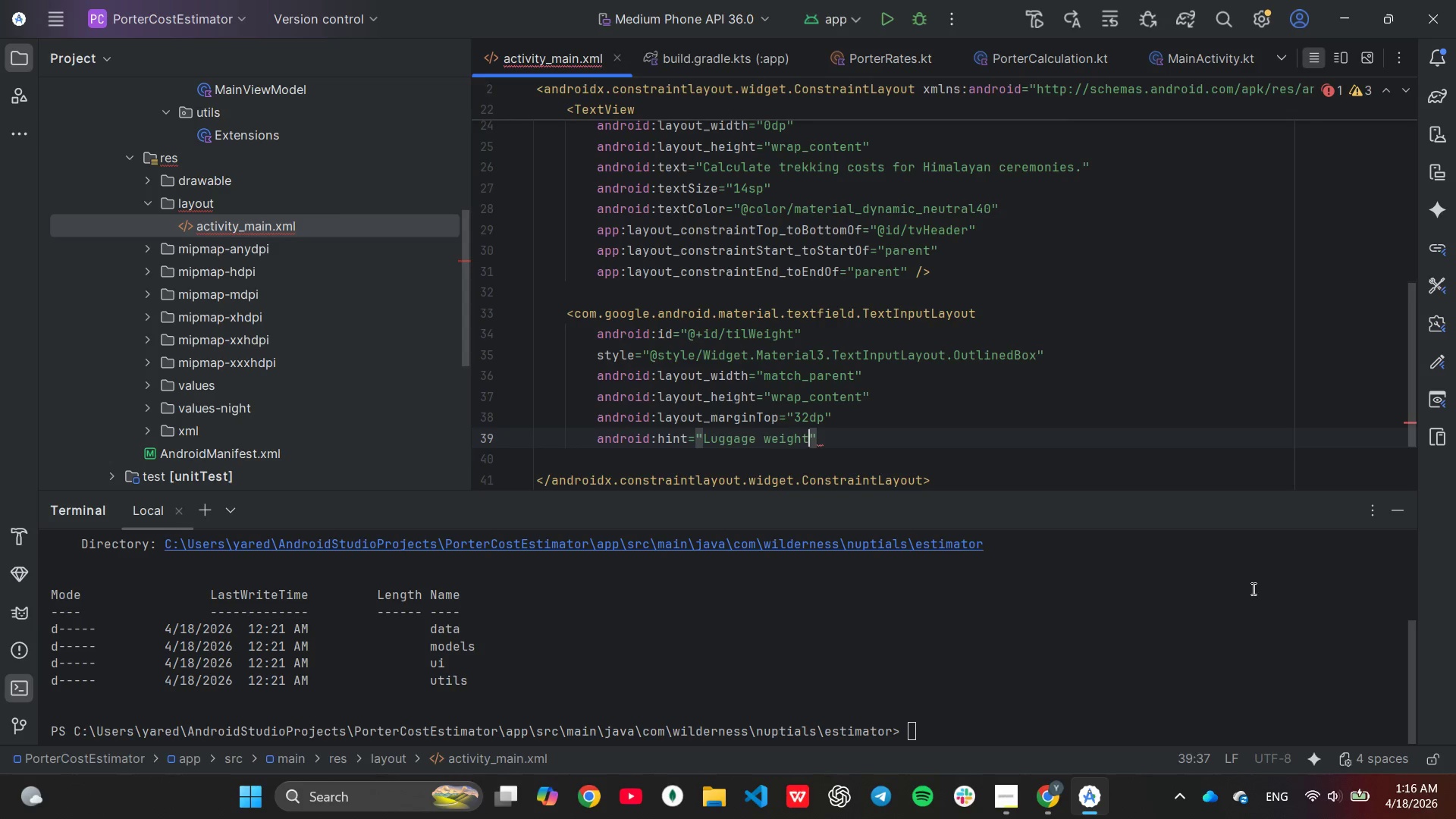 
key(ArrowRight)
 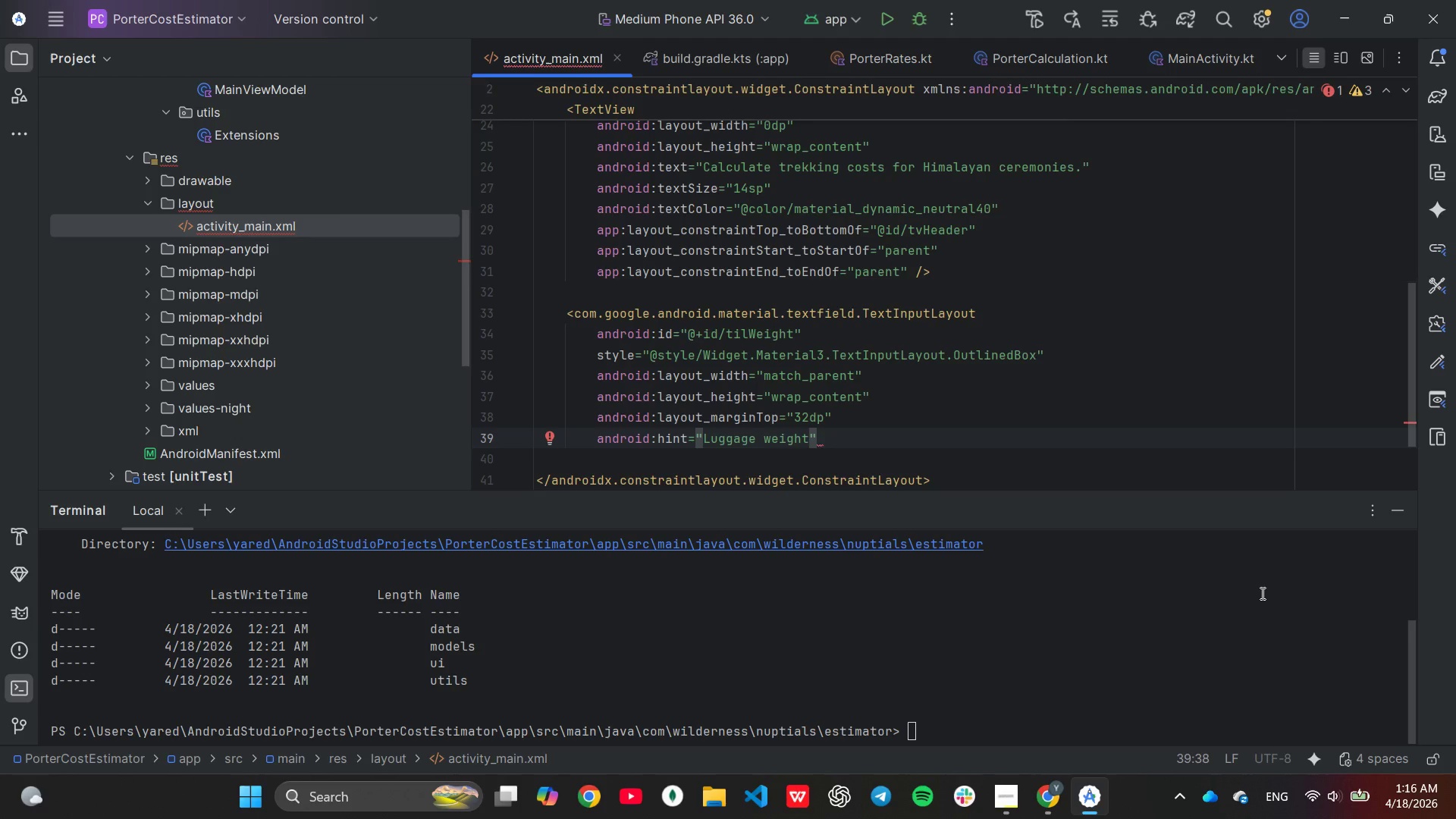 
key(Enter)
 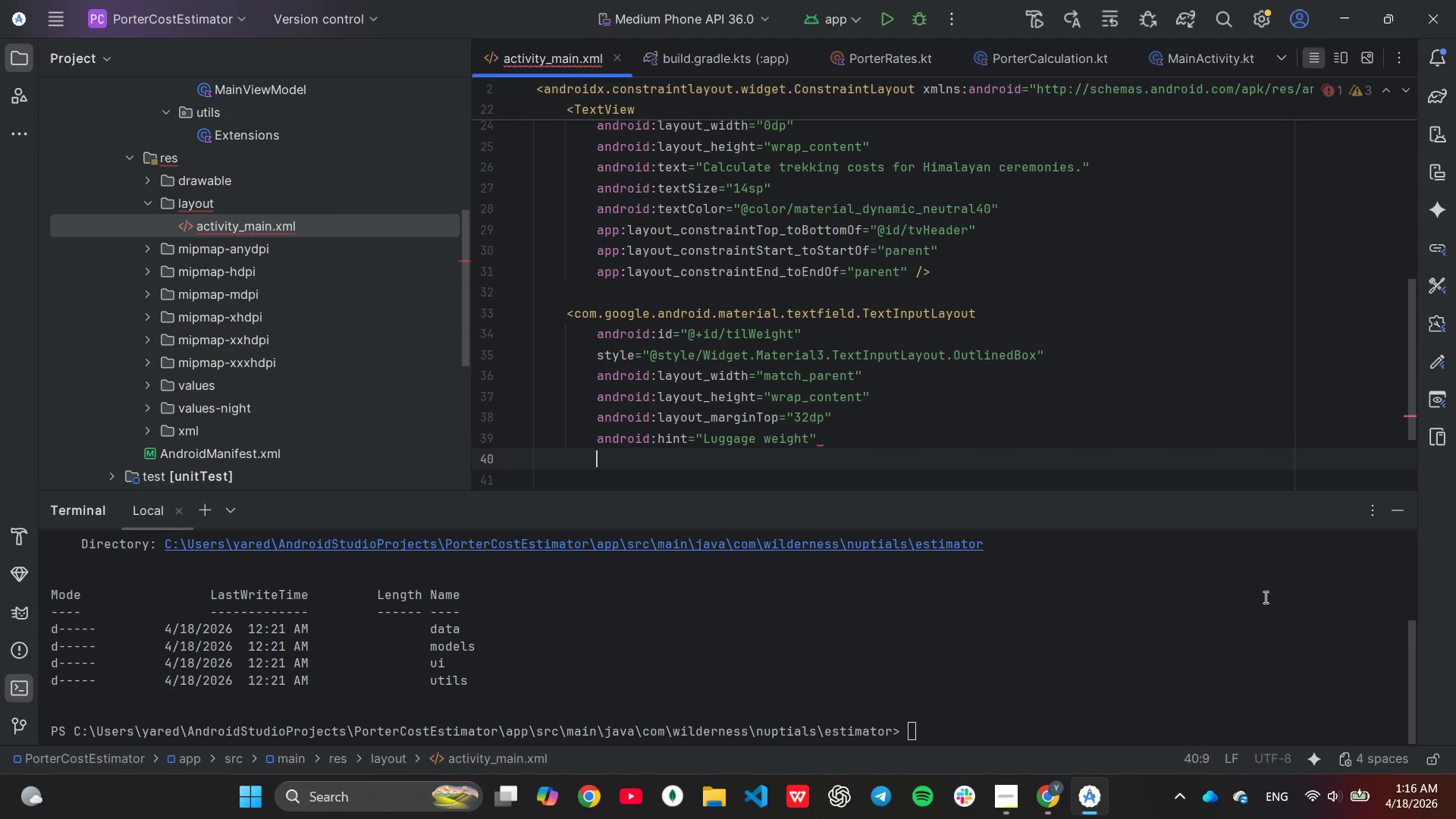 
type(aoo)
 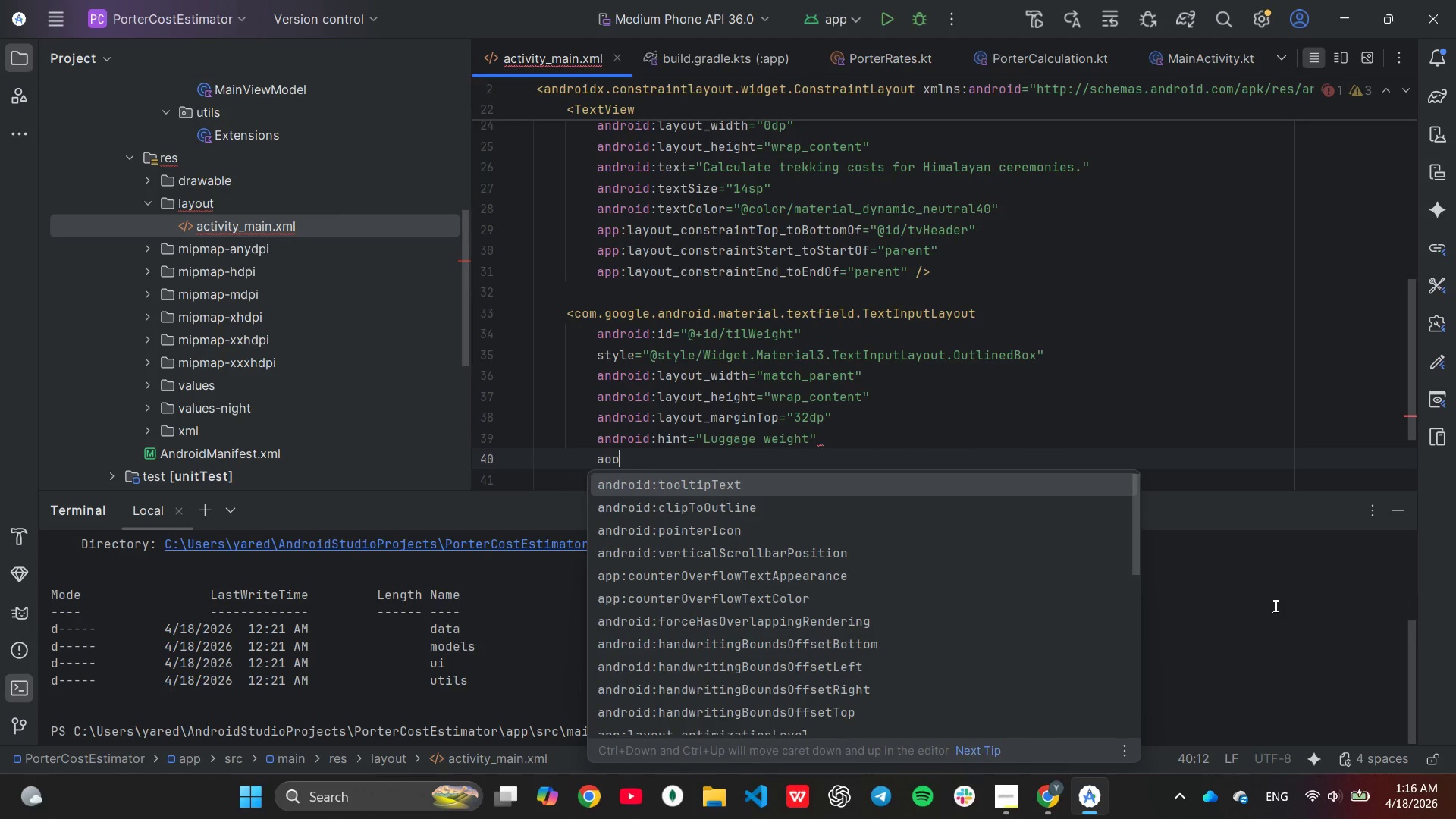 
key(Backspace)
key(Backspace)
type(pp)
 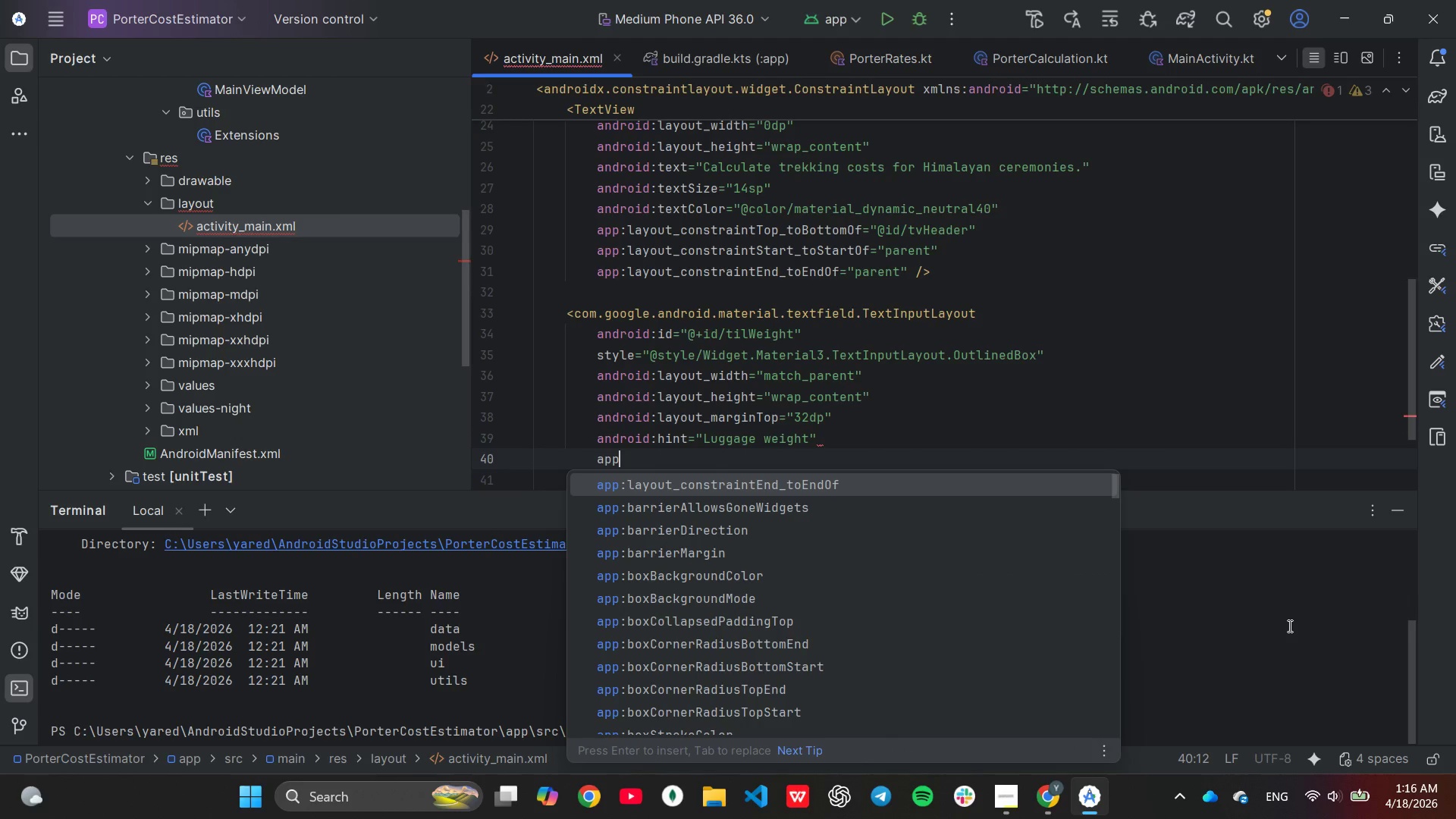 
key(Shift+Semicolon)
 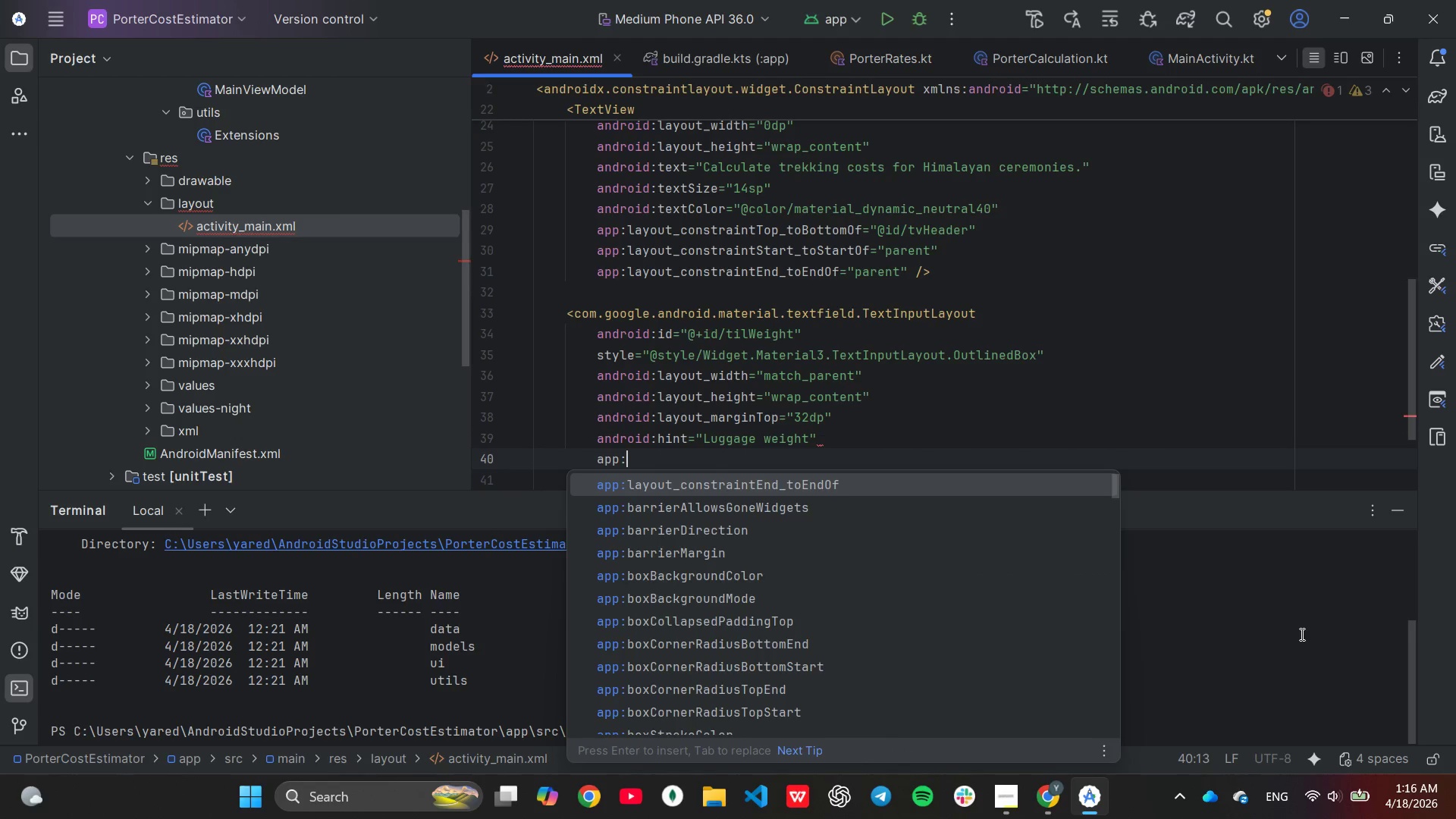 
type(suff)
 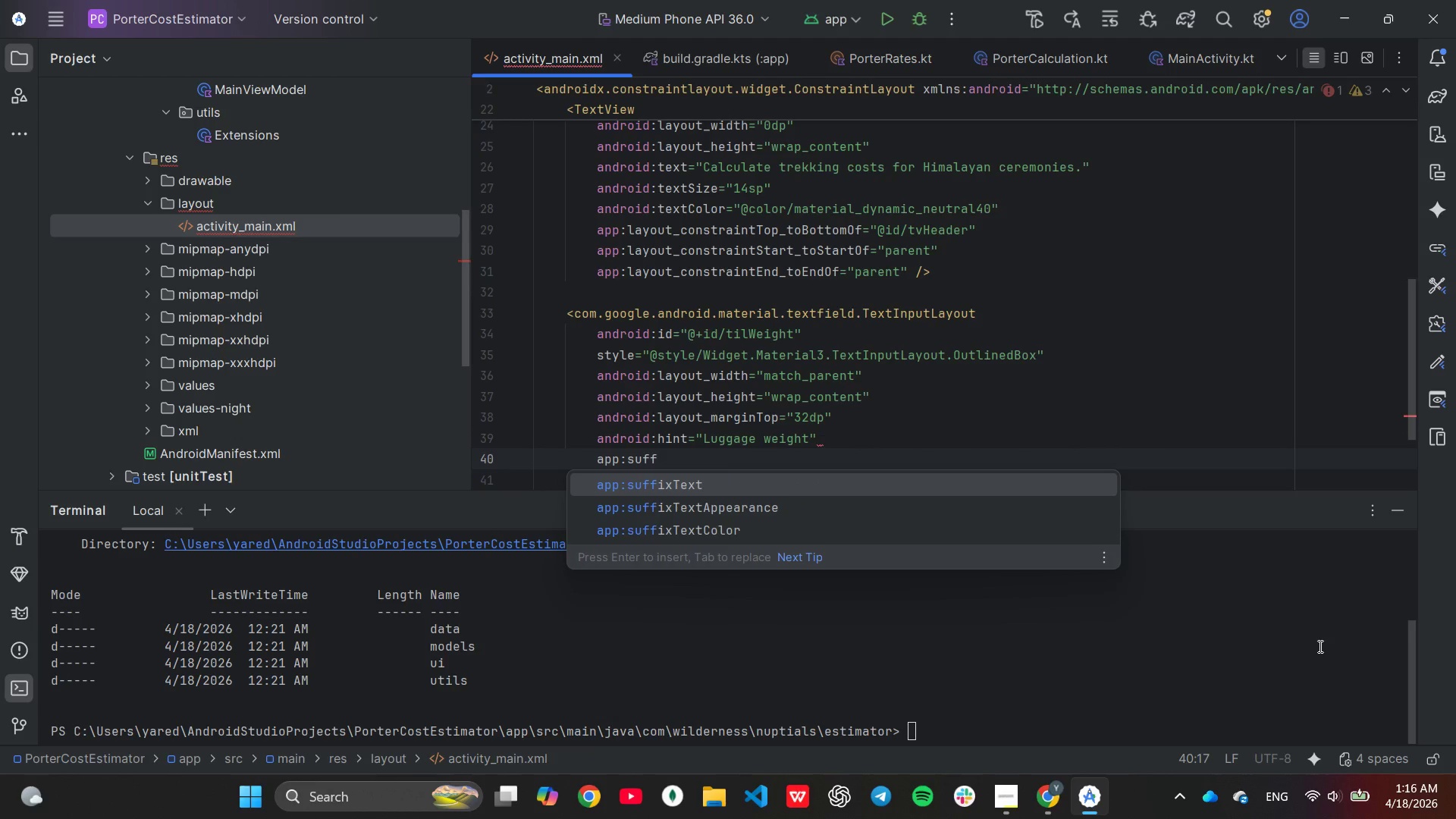 
key(Enter)
 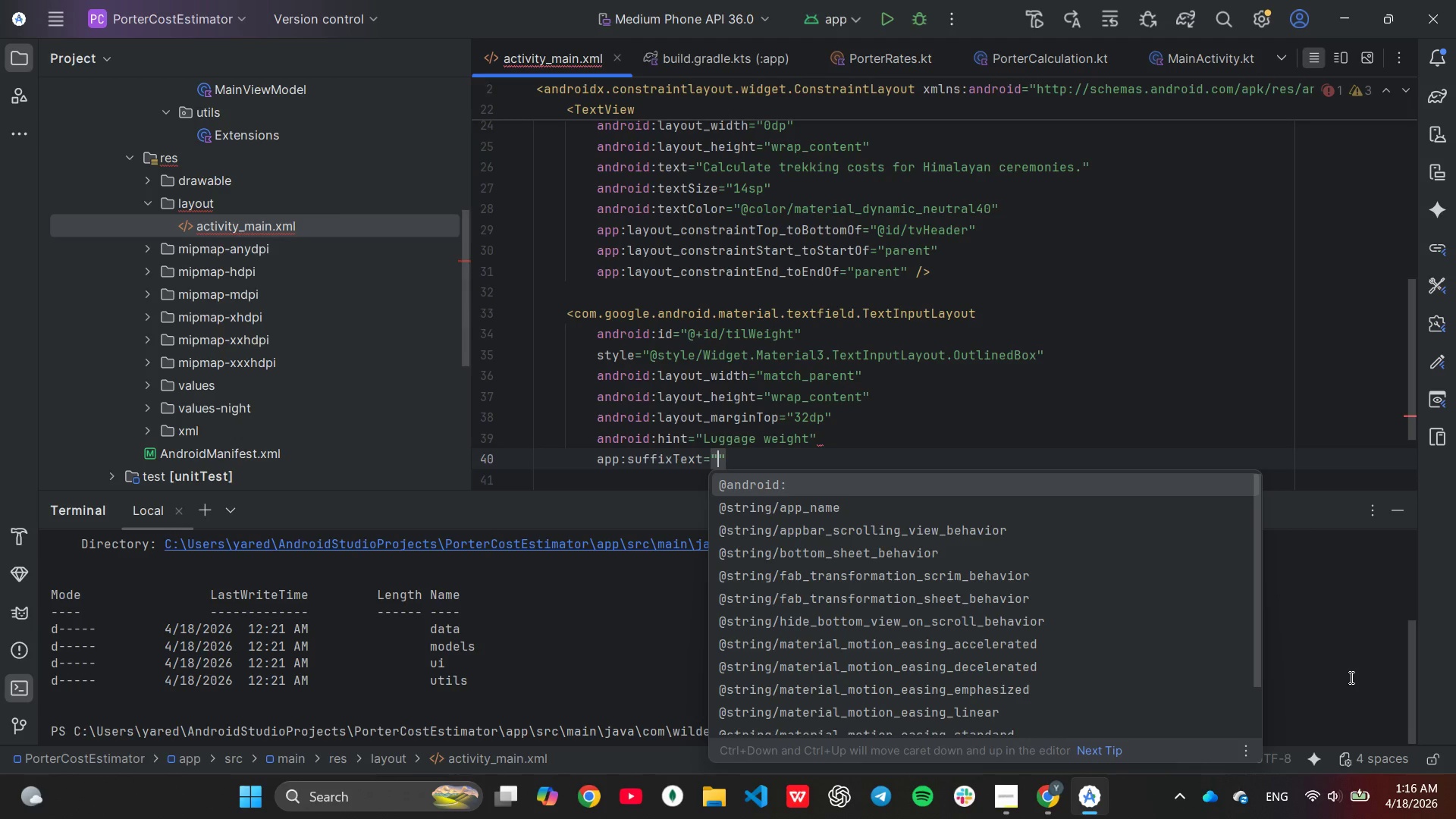 
type(kg)
 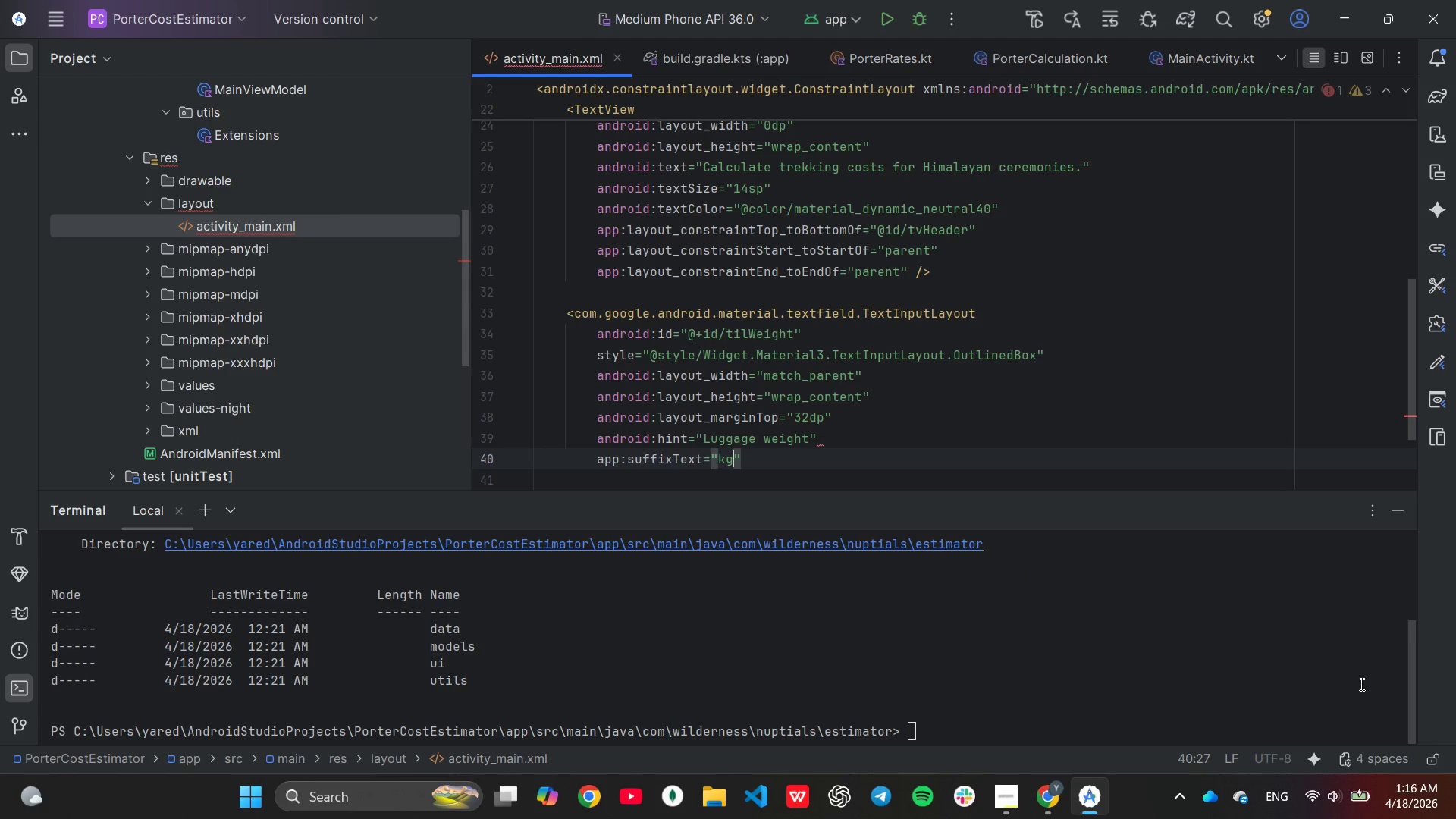 
key(ArrowRight)
 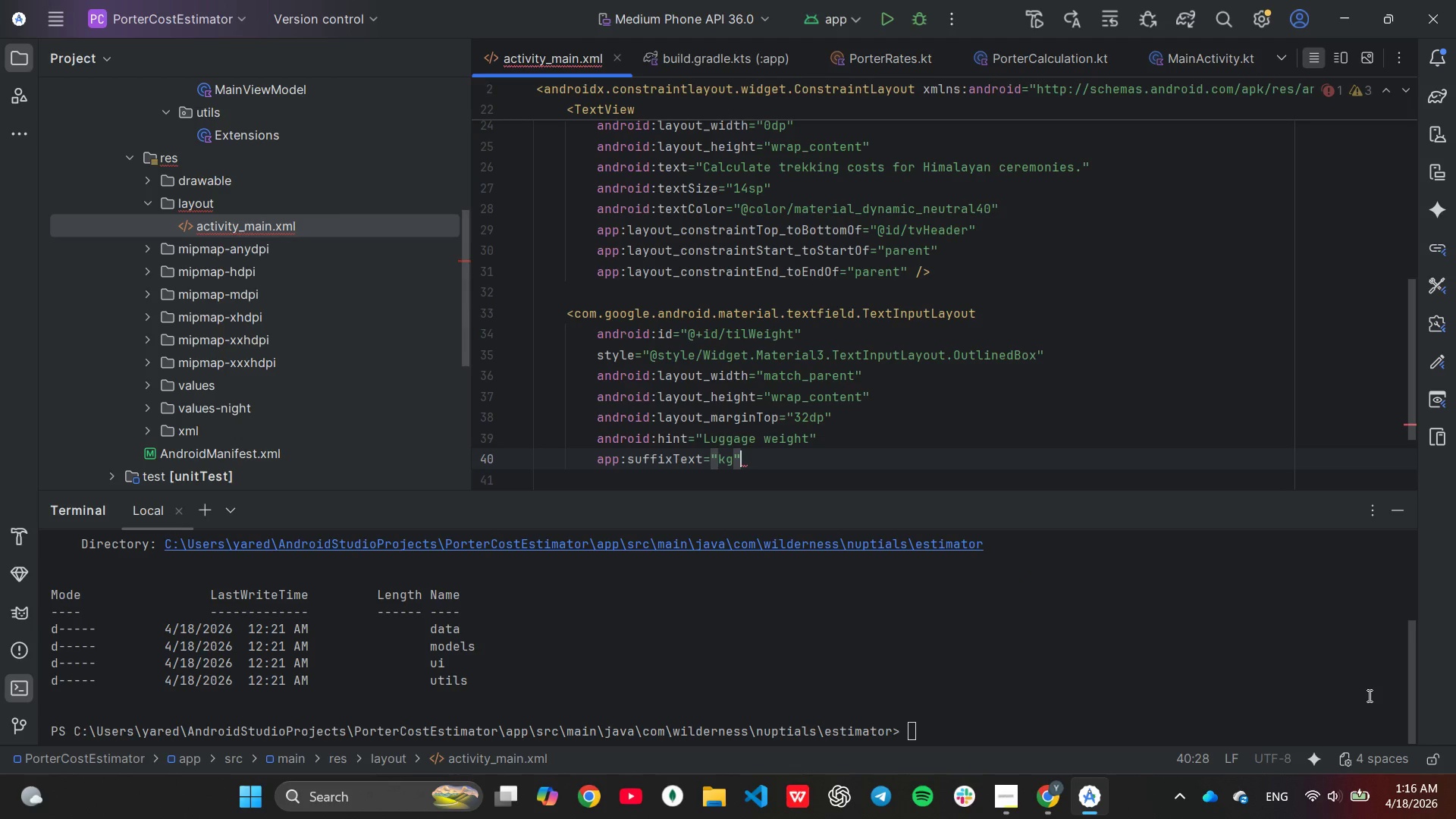 
key(Enter)
 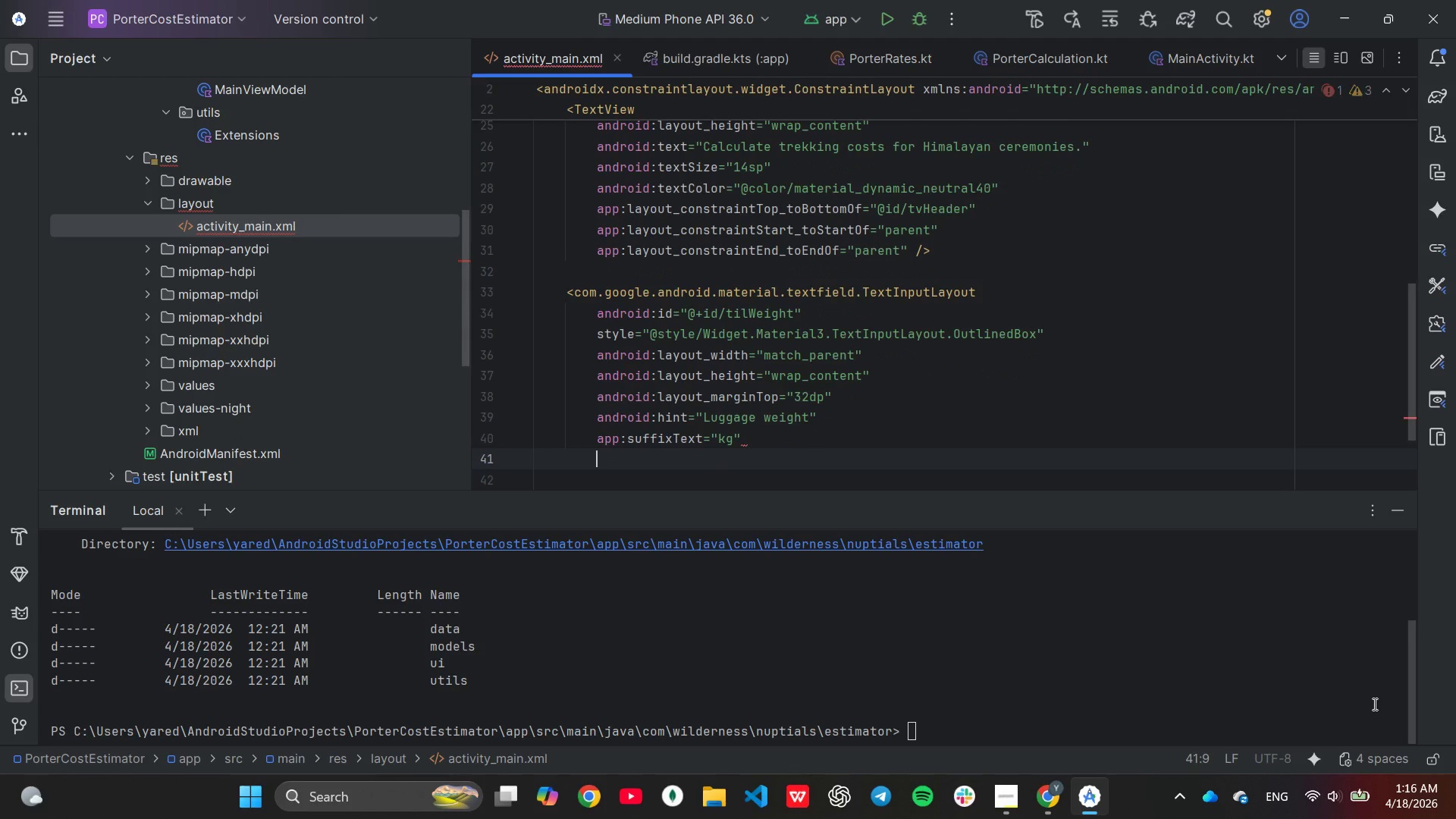 
type(app)
 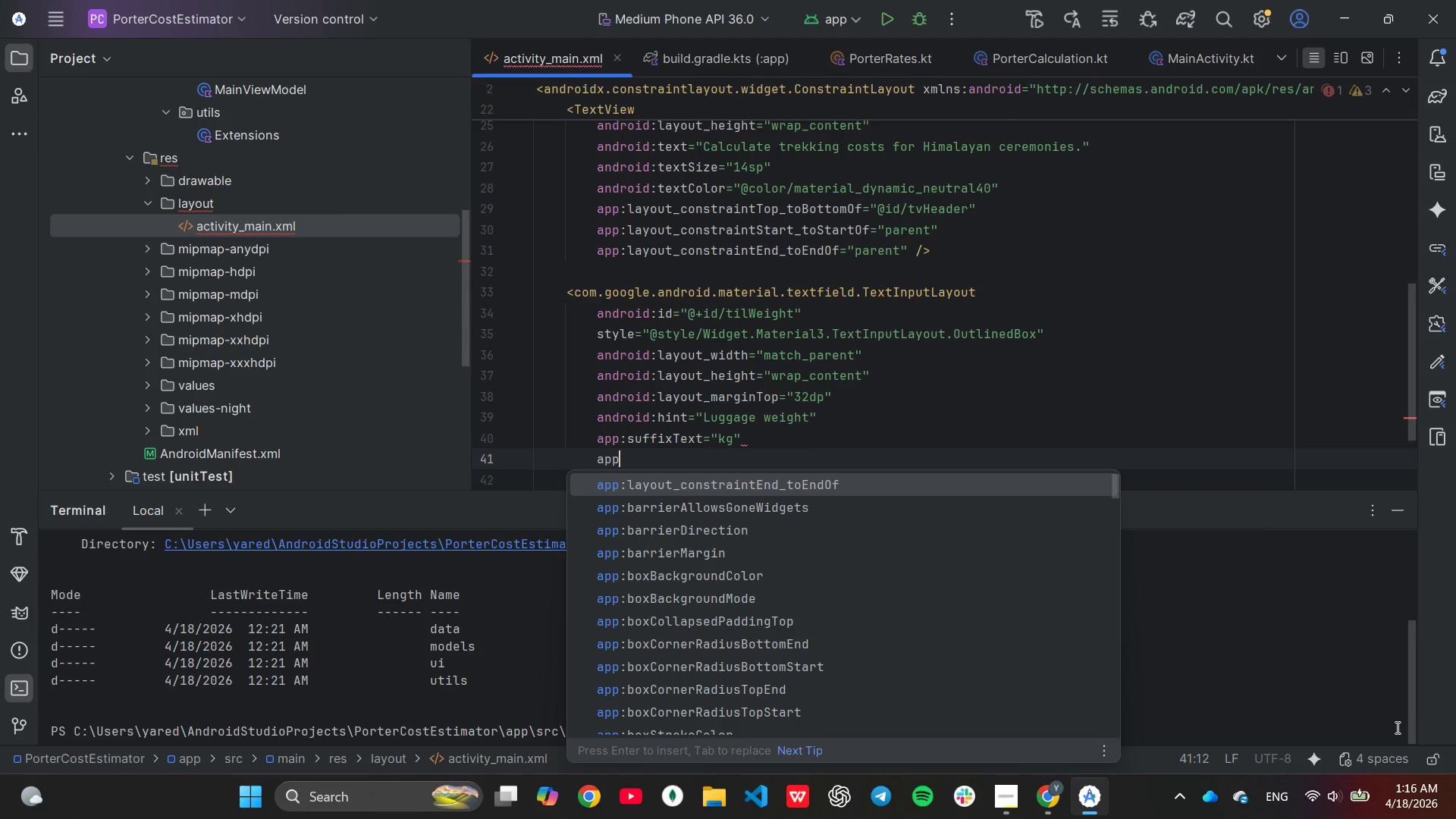 
key(Shift+Semicolon)
 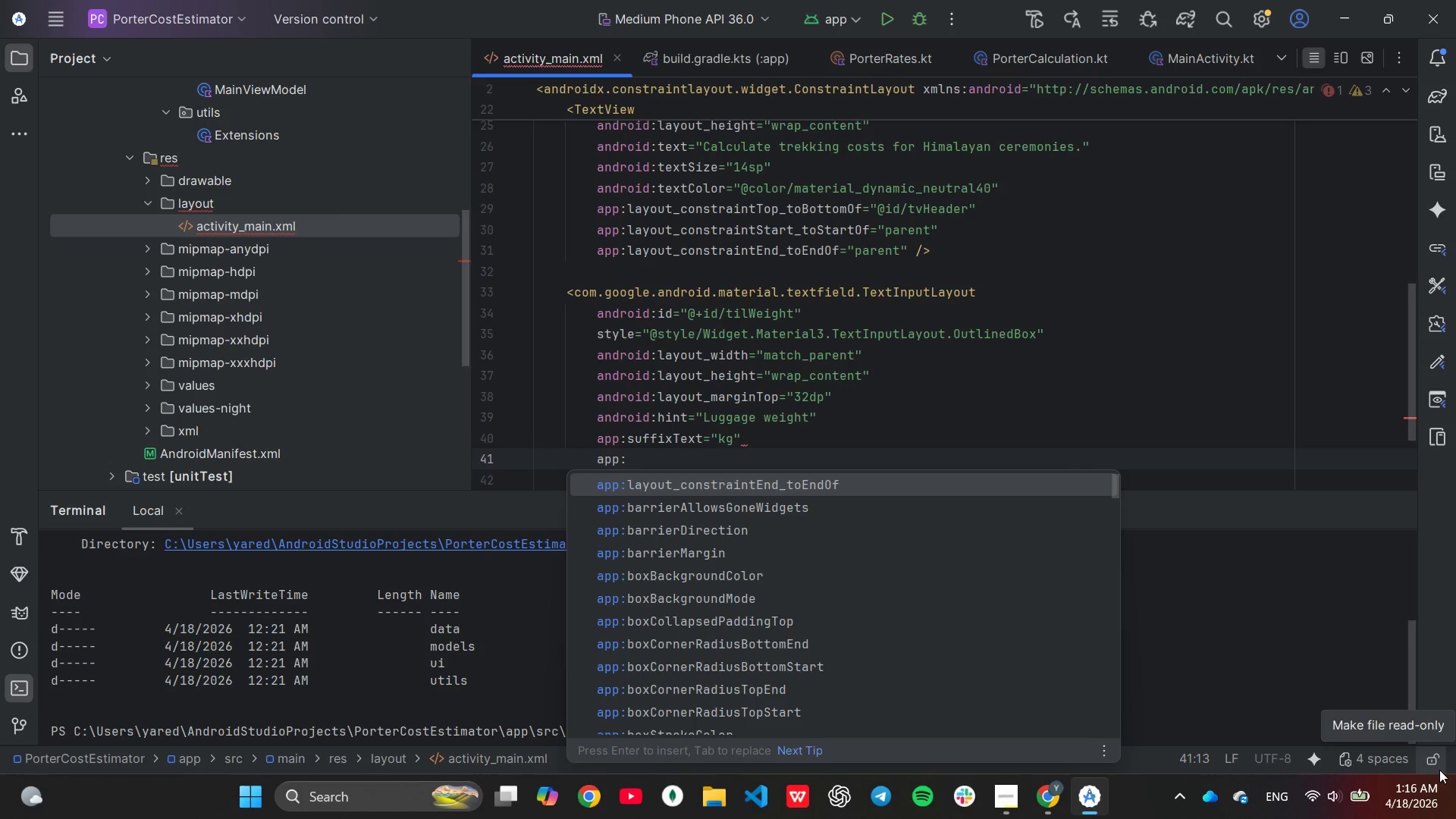 
wait(5.47)
 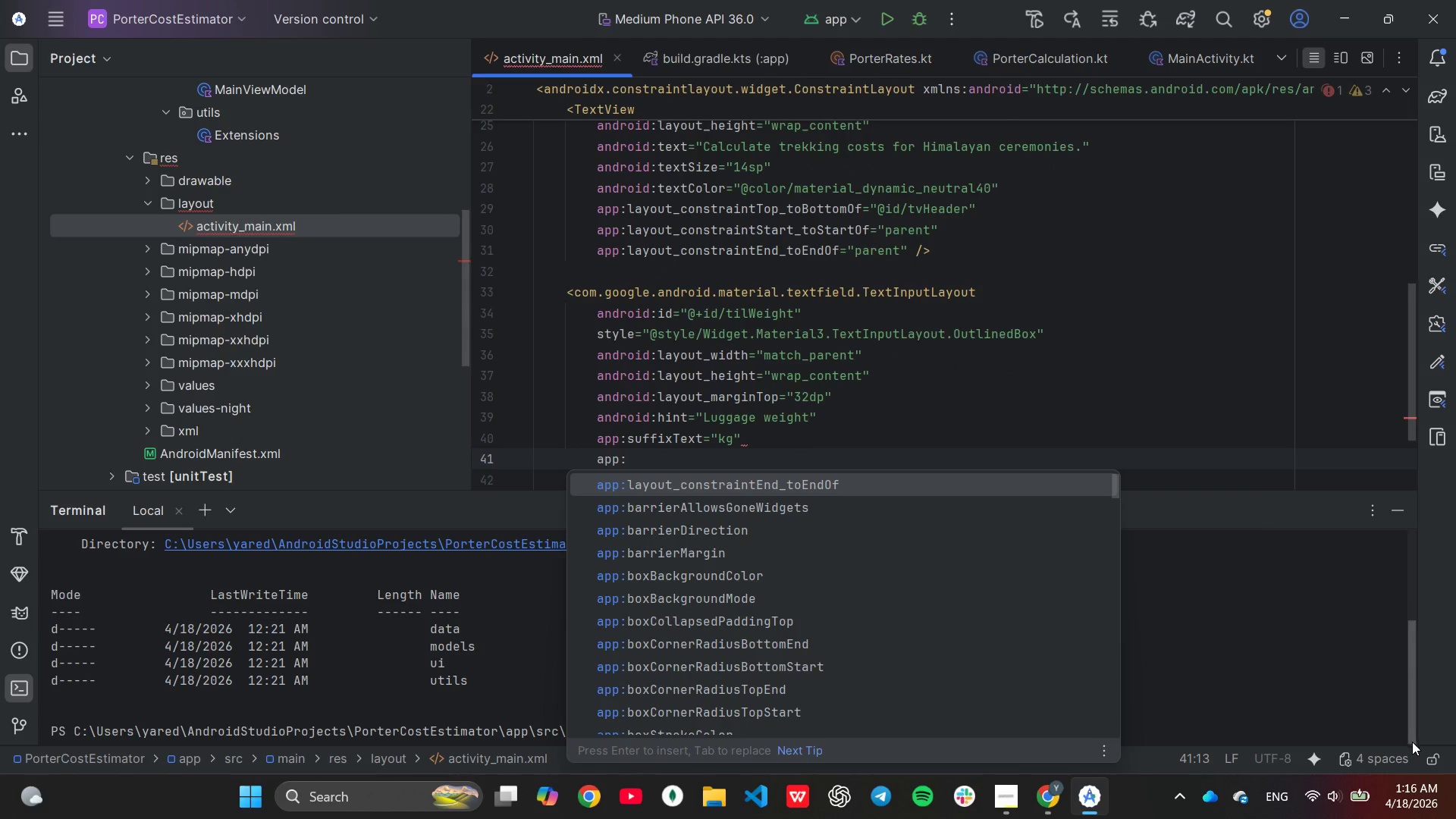 
key(L)
 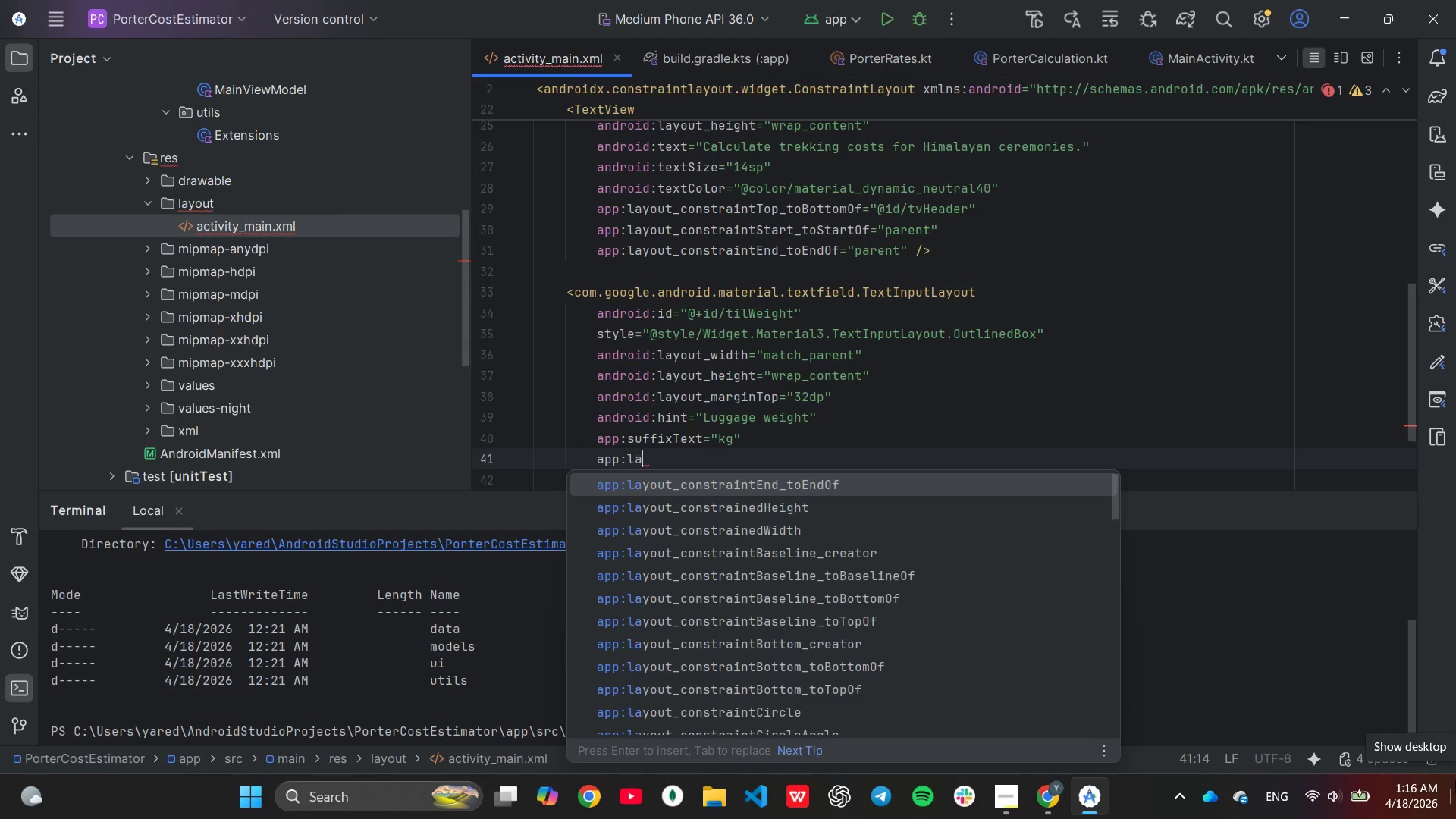 
type(ayout)
 